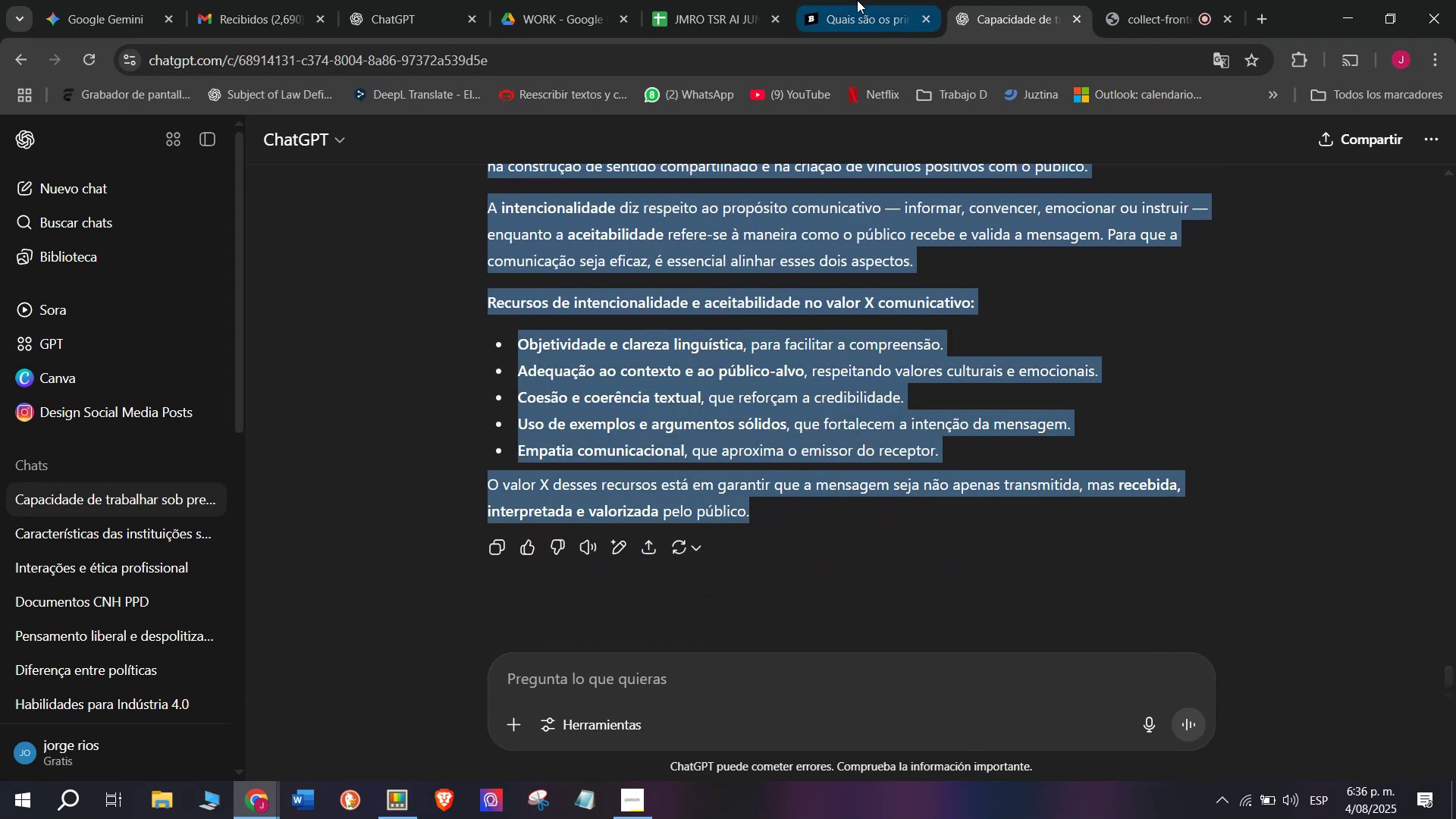 
key(Control+C)
 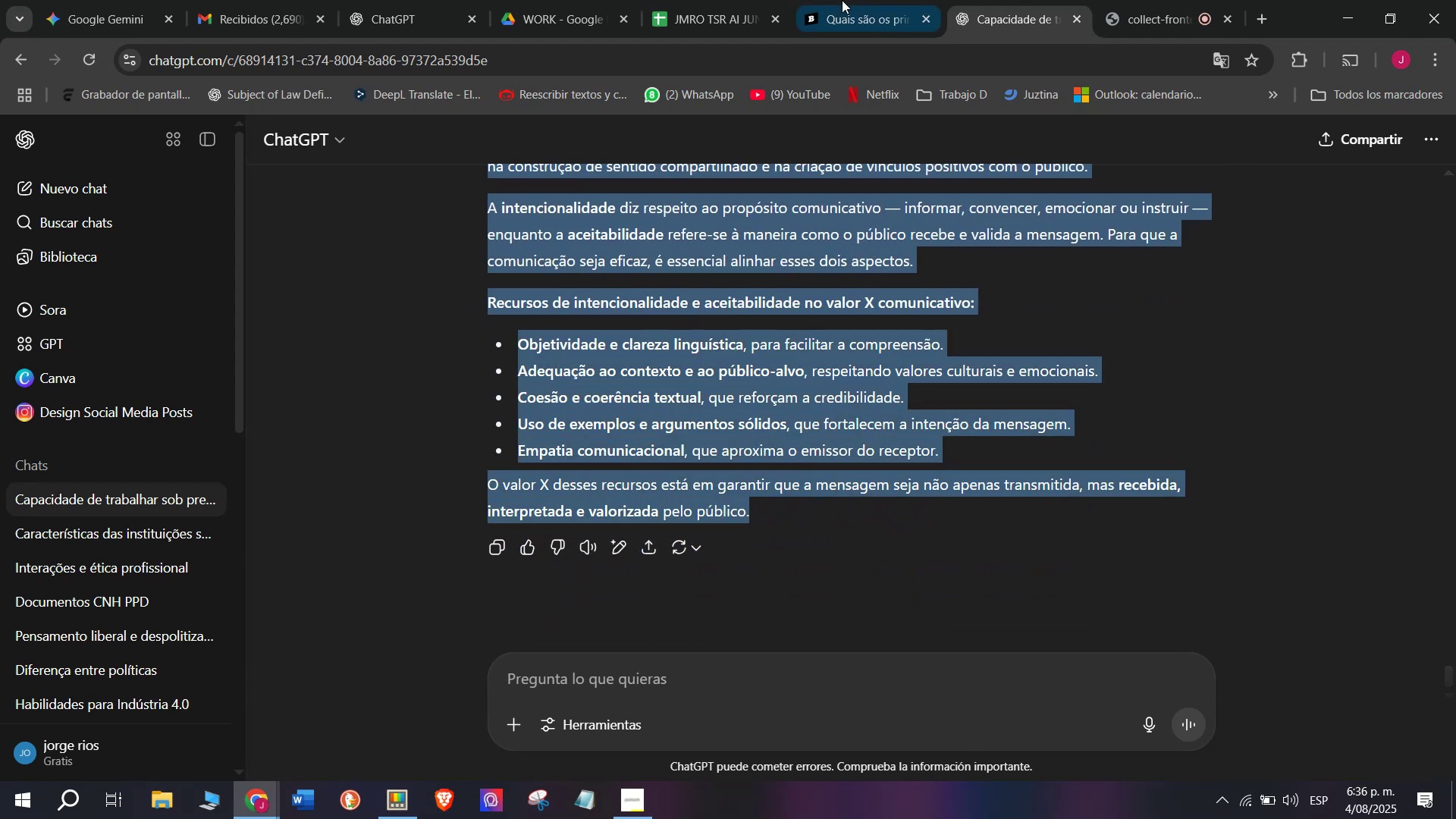 
left_click([858, 0])
 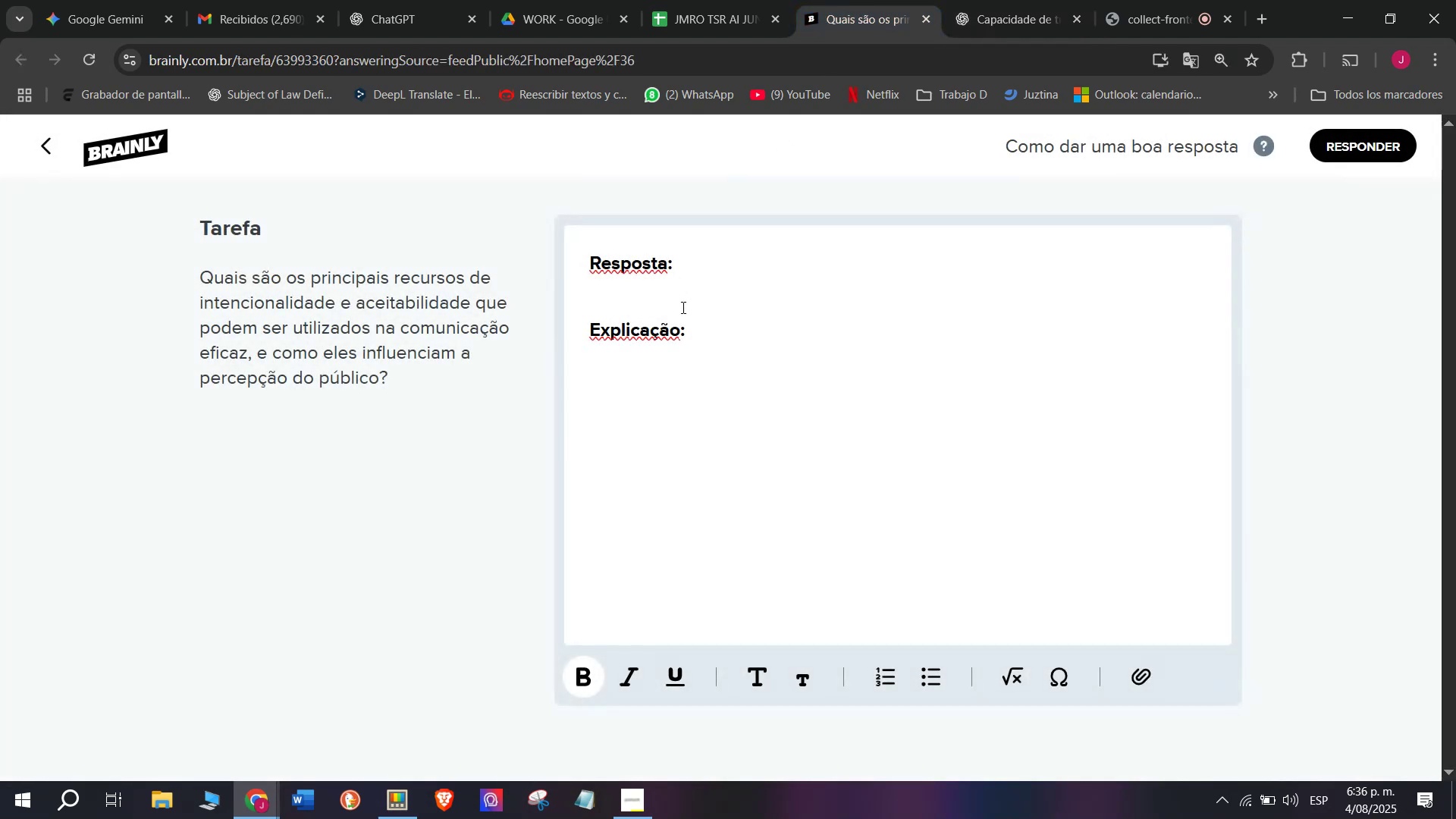 
left_click_drag(start_coordinate=[718, 365], to_coordinate=[565, 245])
 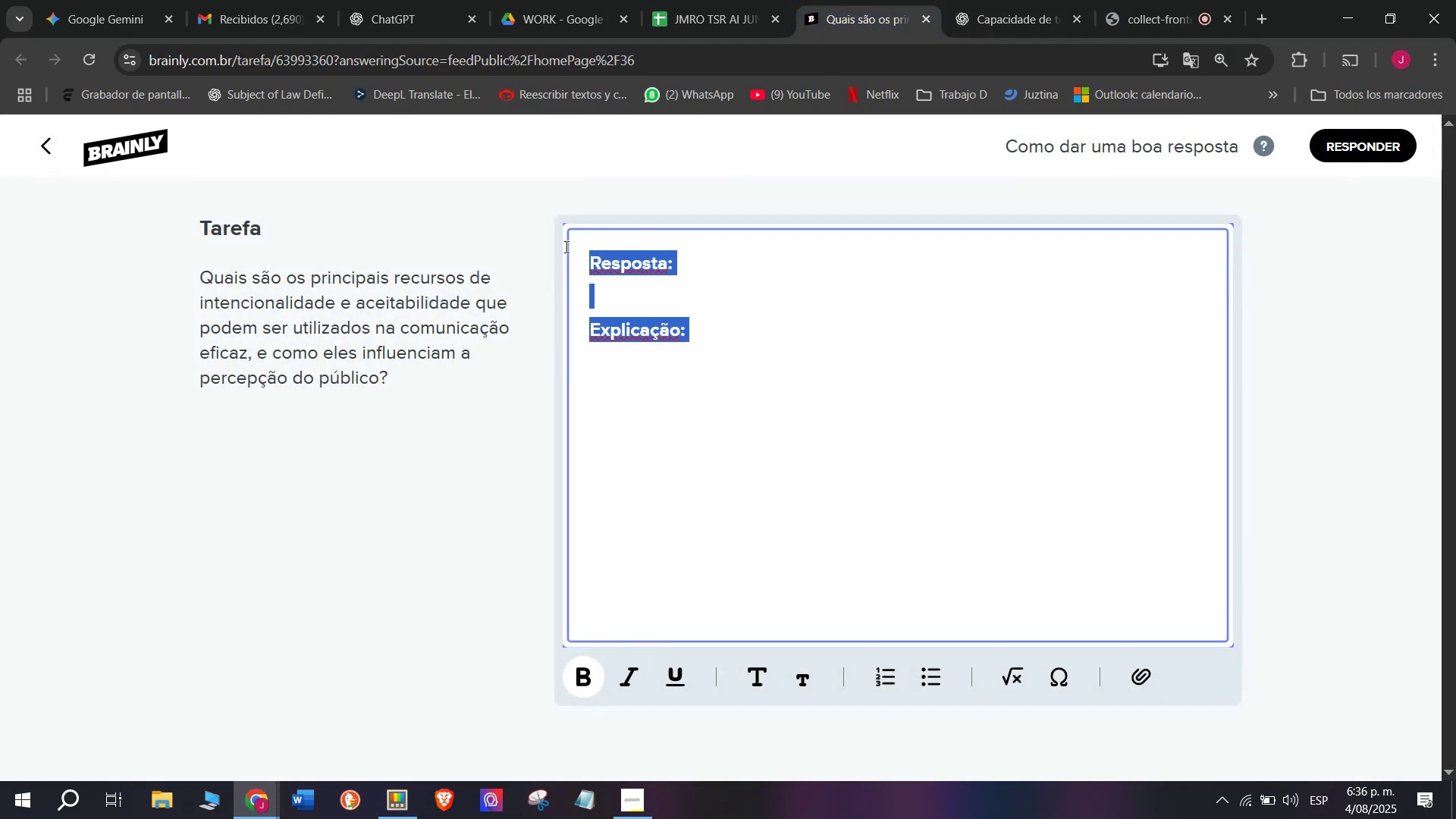 
key(Meta+MetaLeft)
 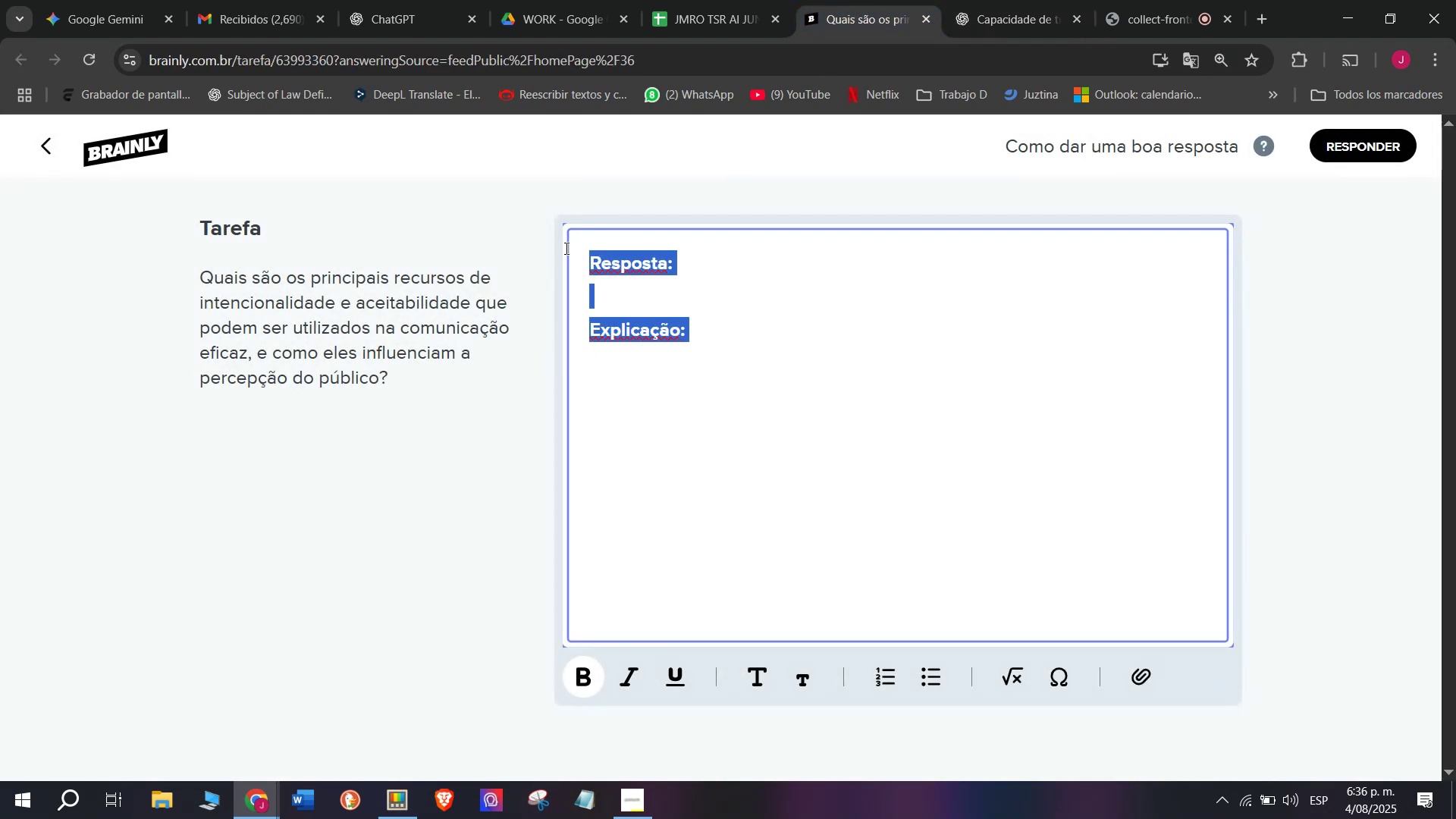 
key(C)
 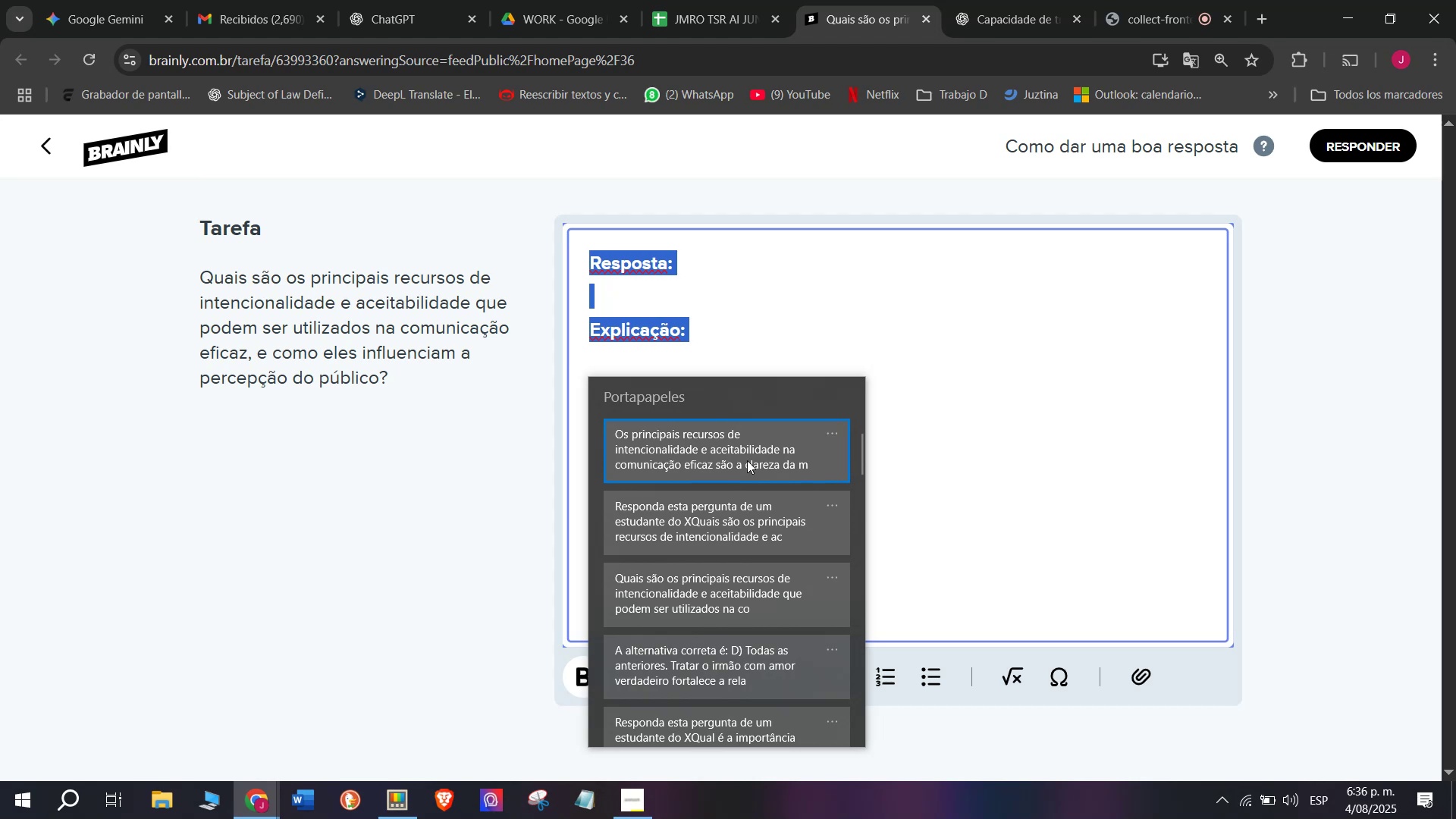 
key(Meta+V)
 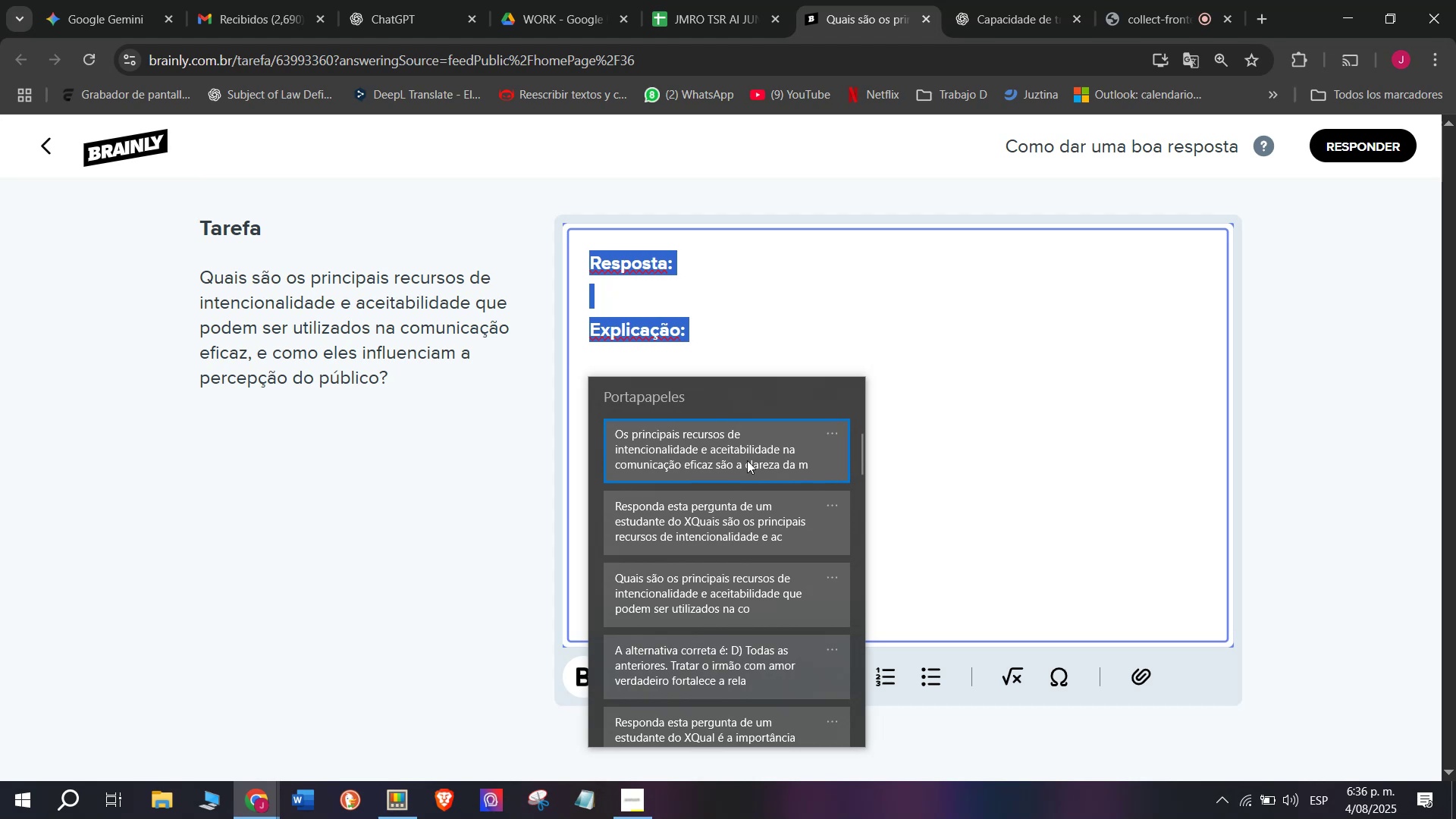 
key(Control+ControlLeft)
 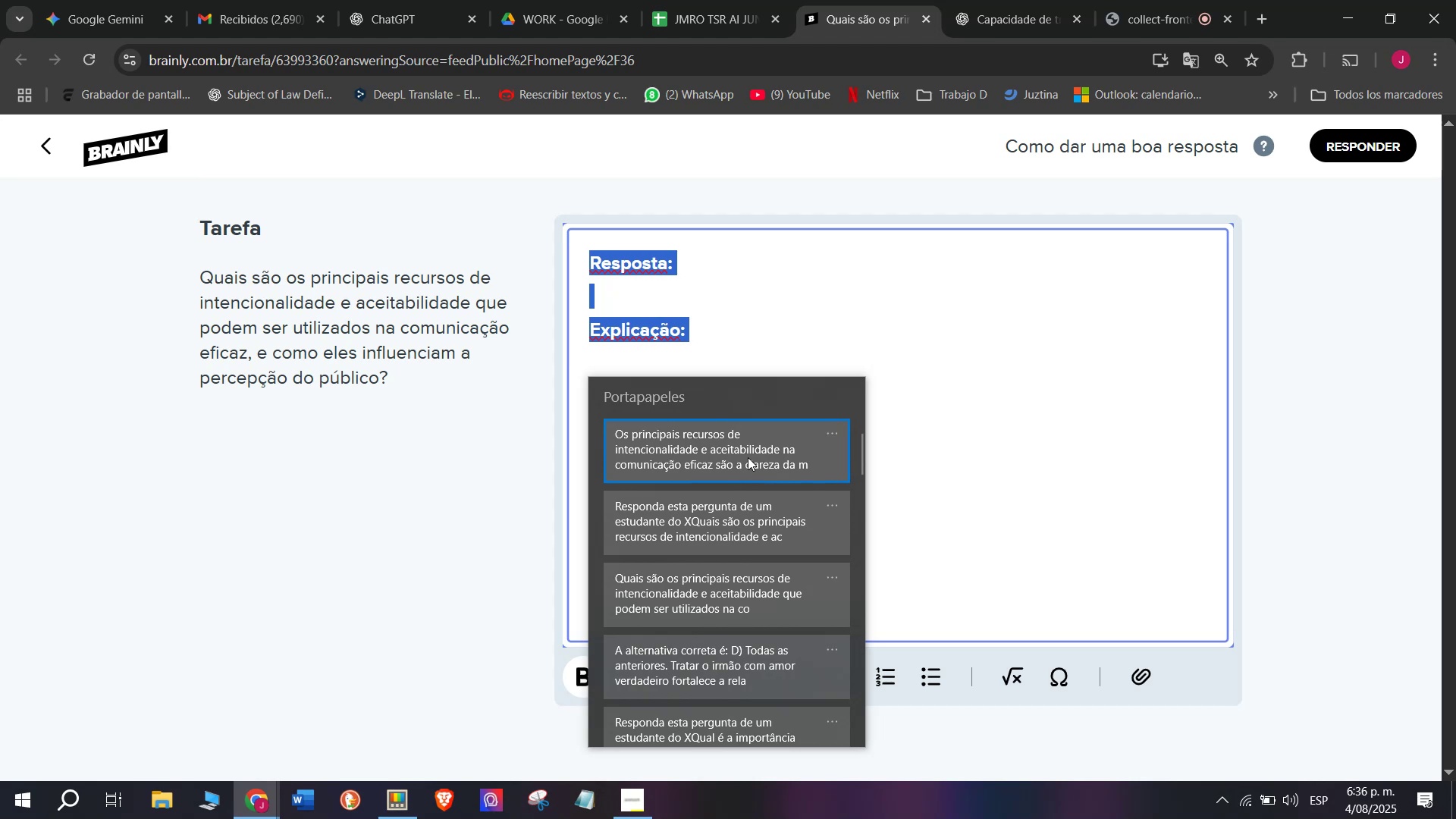 
key(Control+V)
 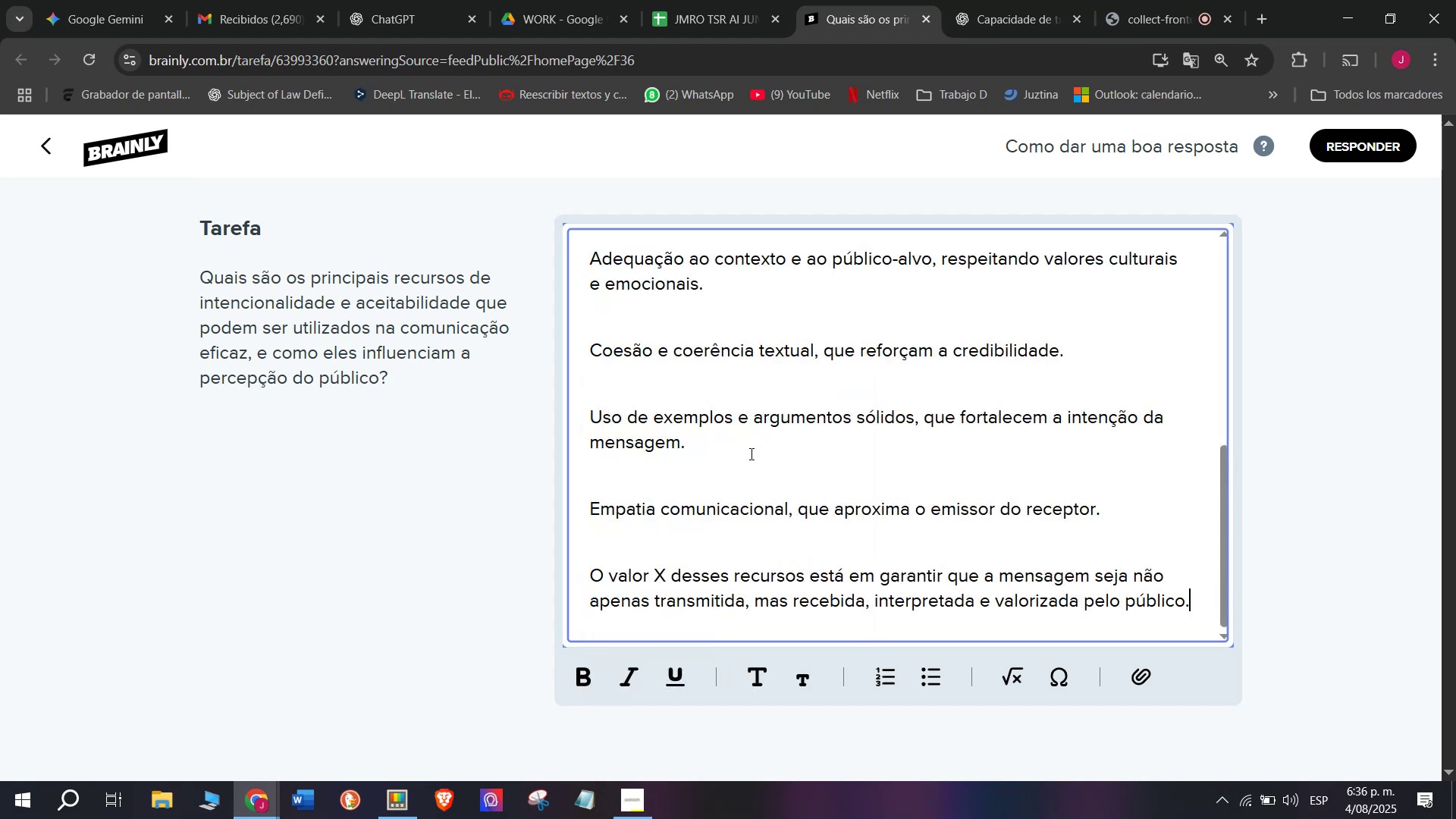 
scroll: coordinate [750, 451], scroll_direction: up, amount: 7.0
 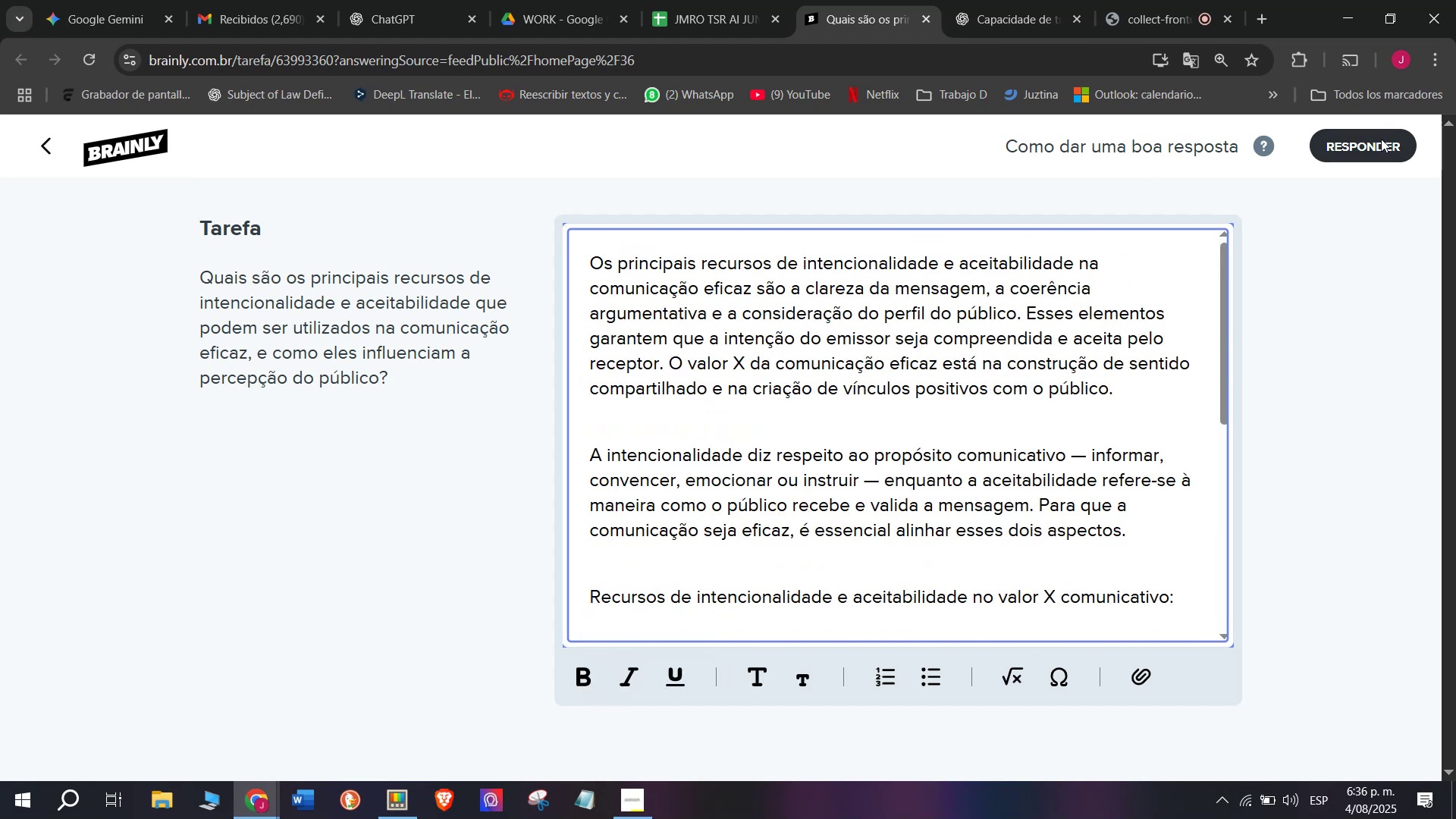 
left_click([1383, 149])
 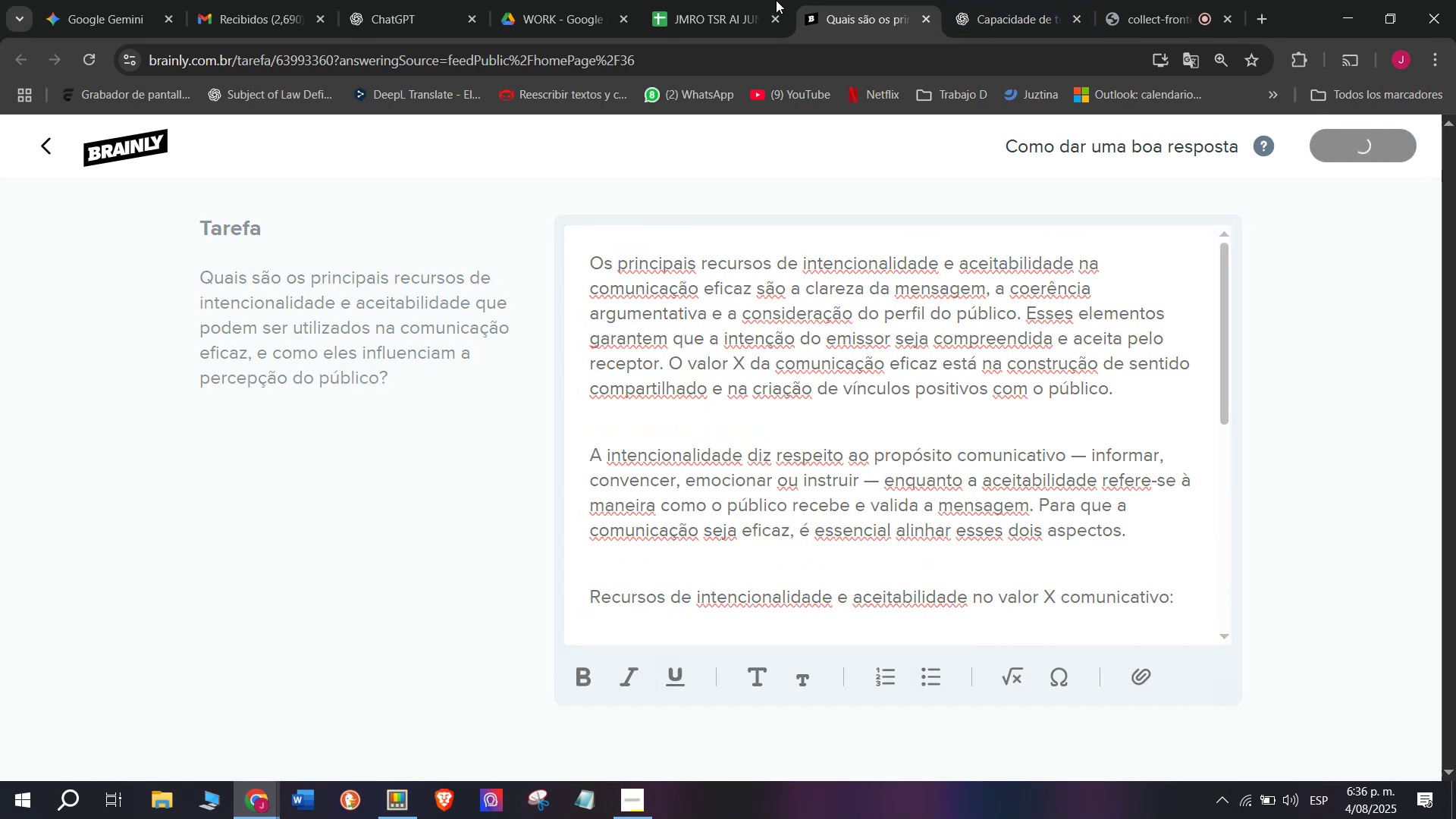 
left_click([736, 0])
 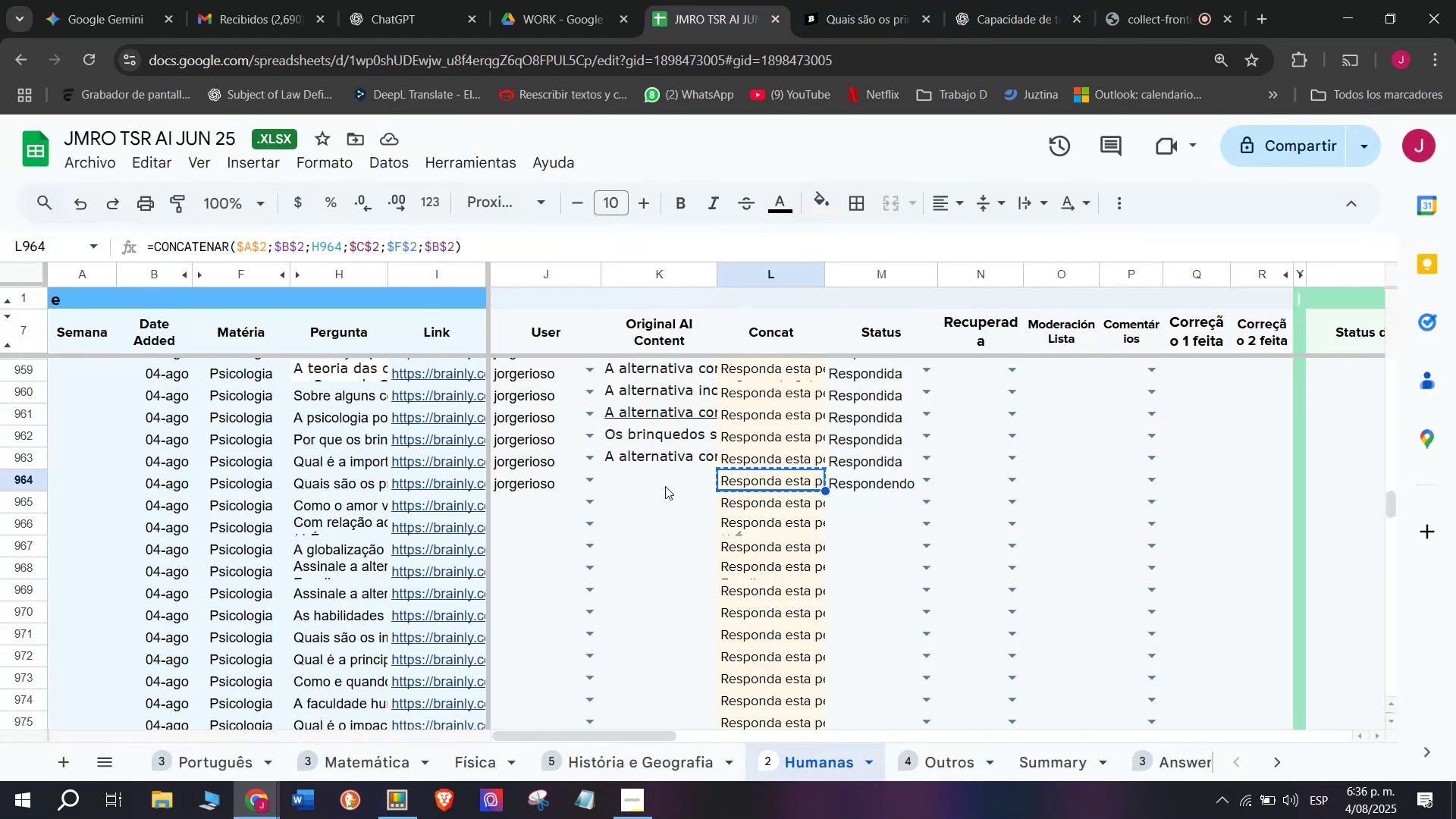 
double_click([665, 484])
 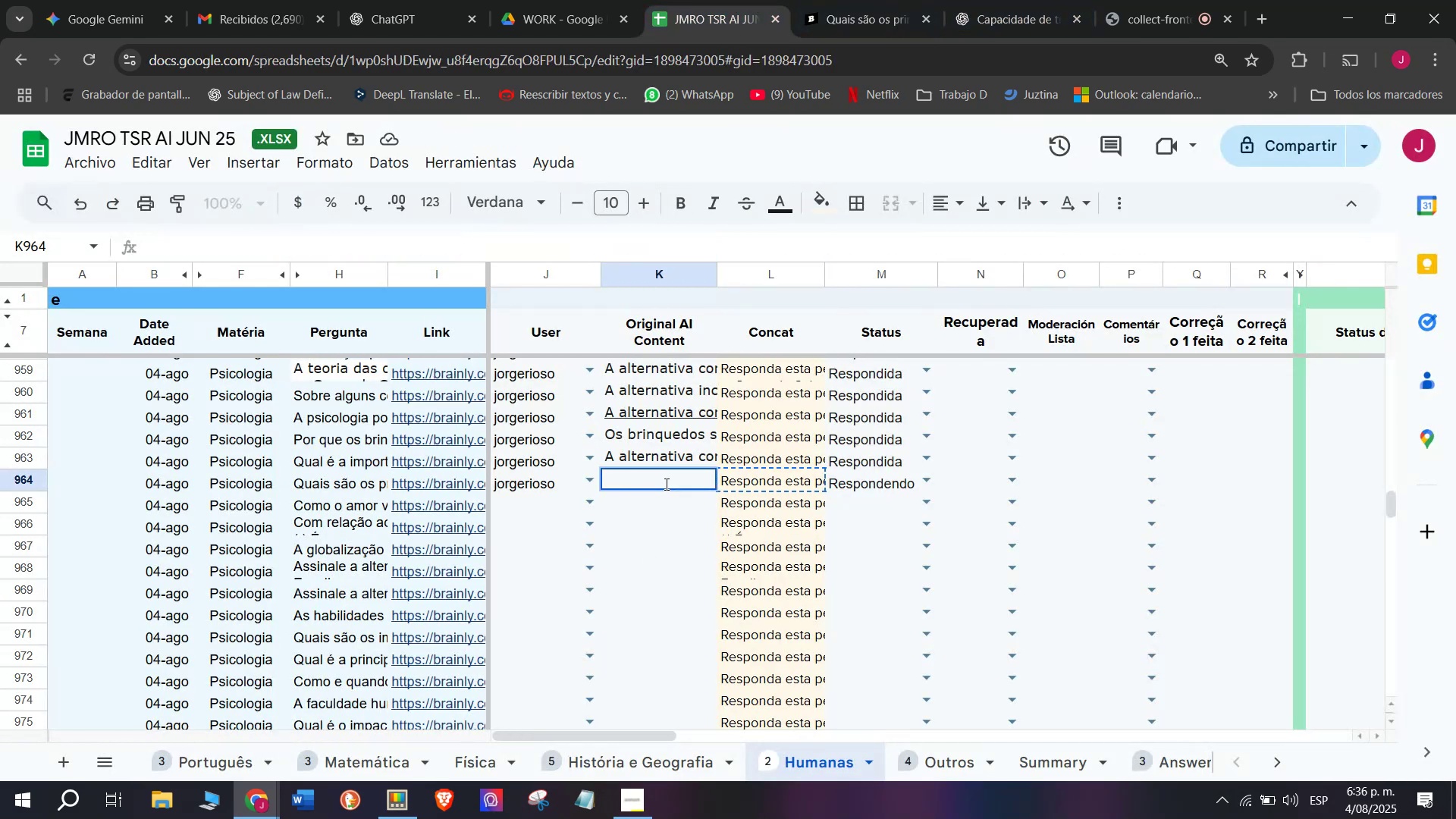 
key(Control+ControlLeft)
 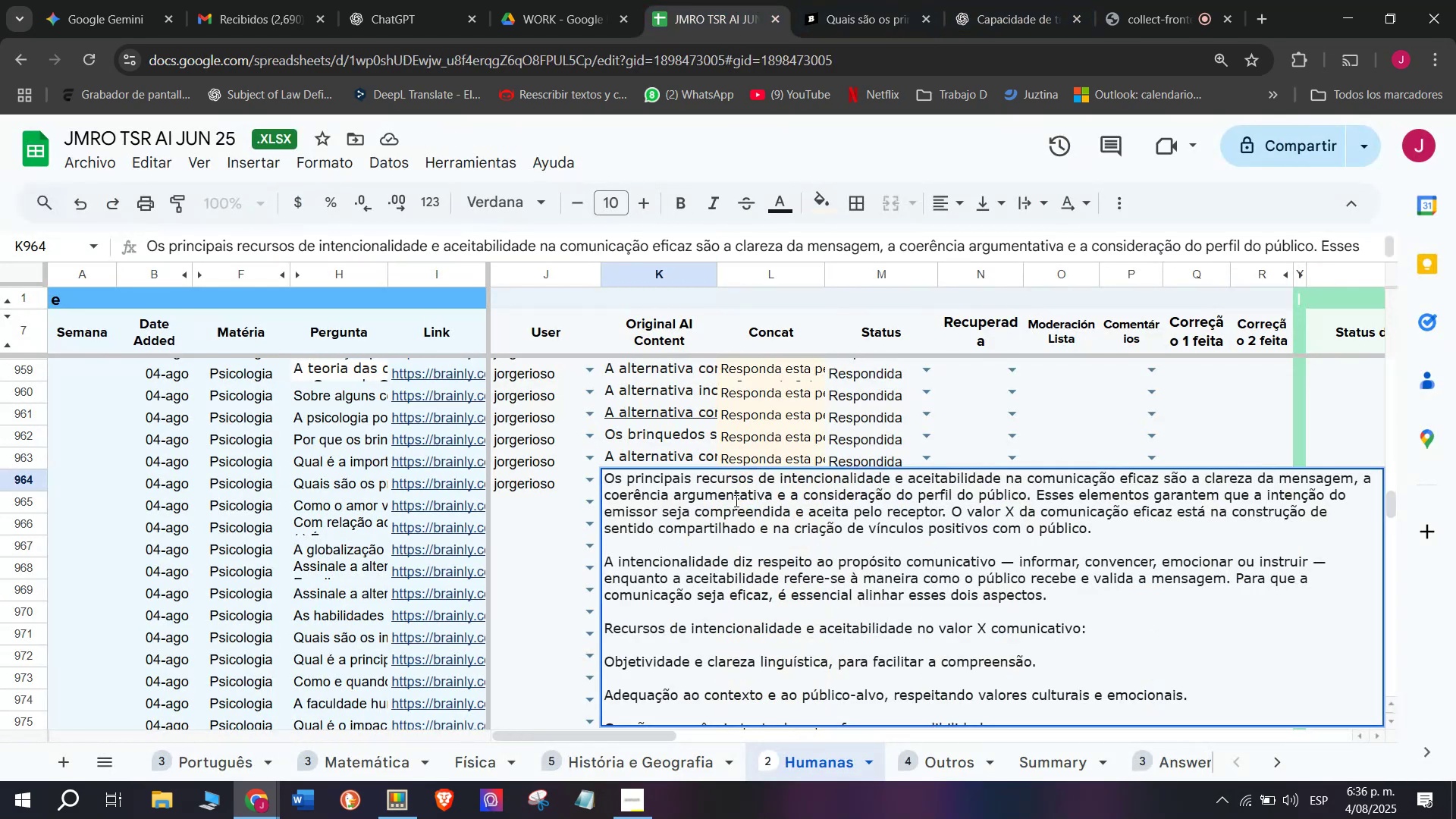 
key(Z)
 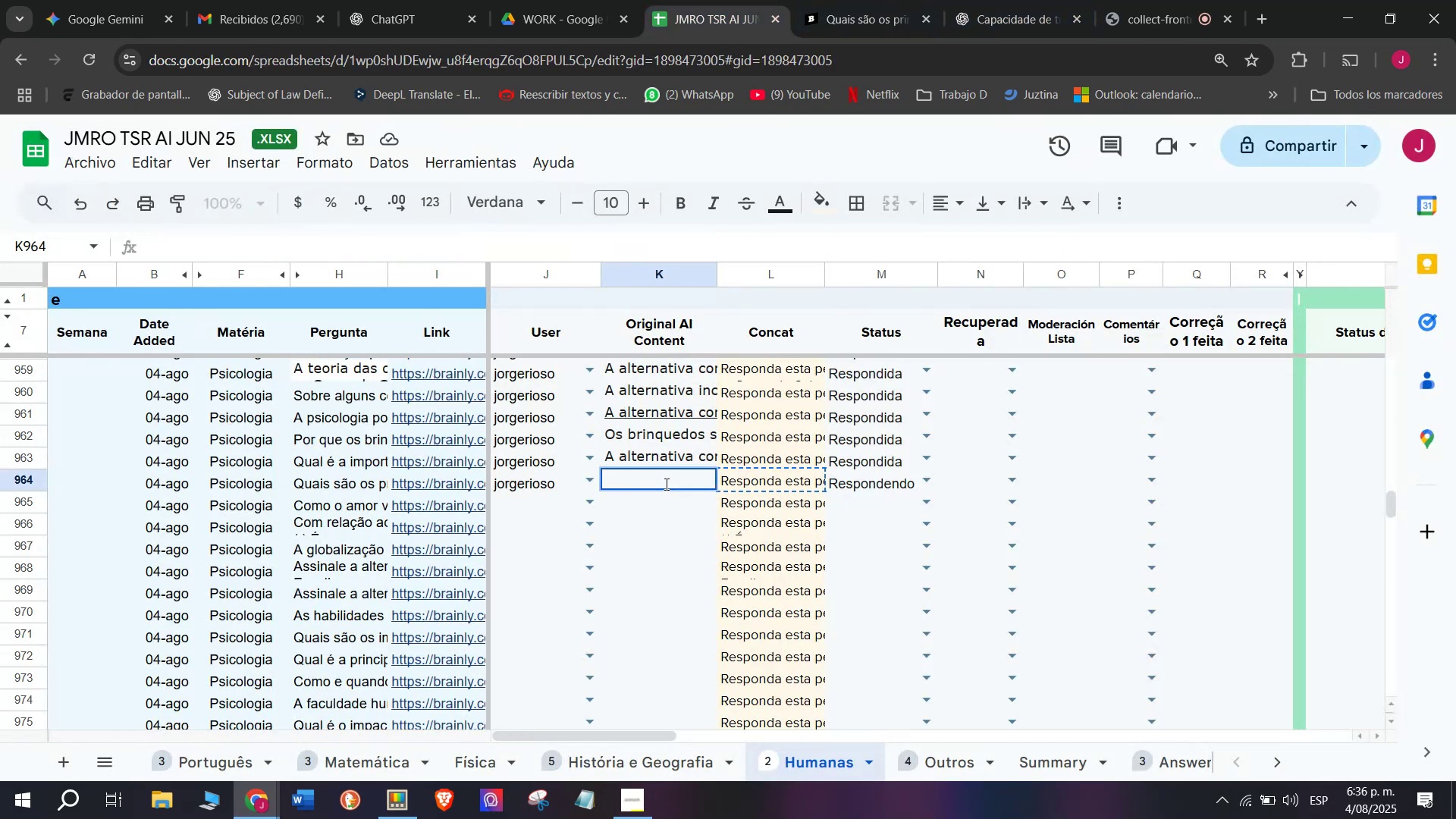 
key(Control+V)
 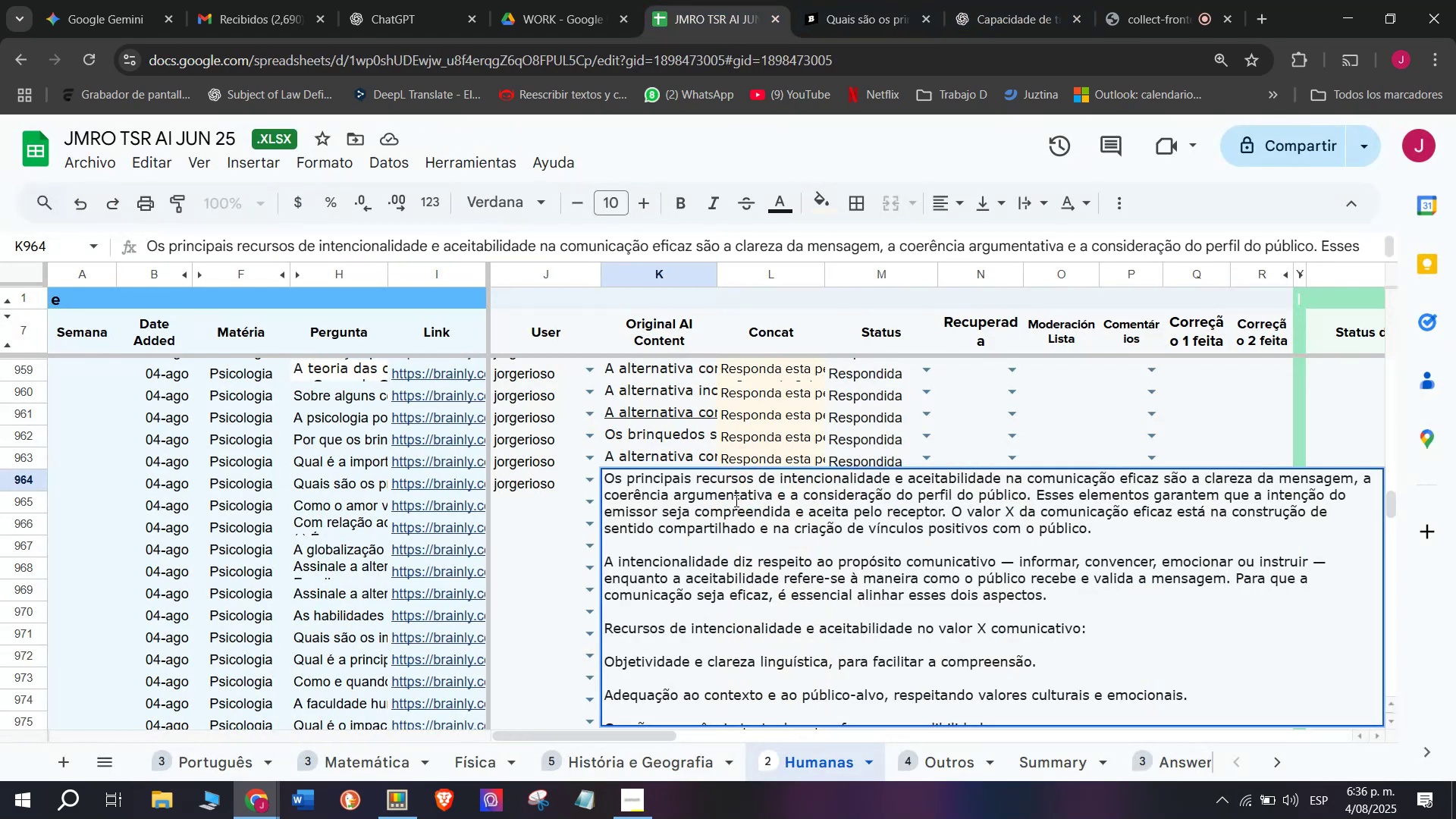 
key(Enter)
 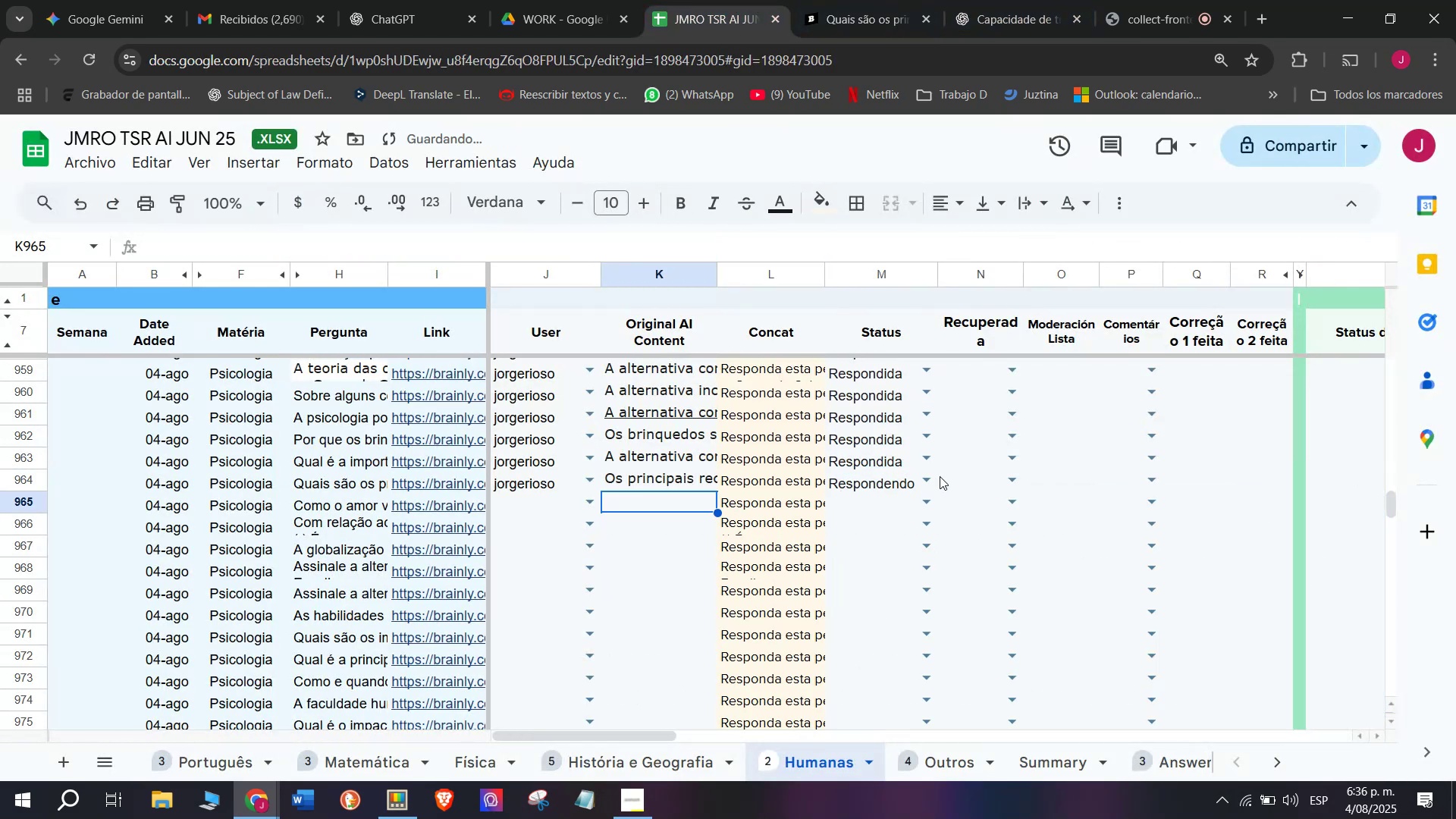 
left_click([932, 485])
 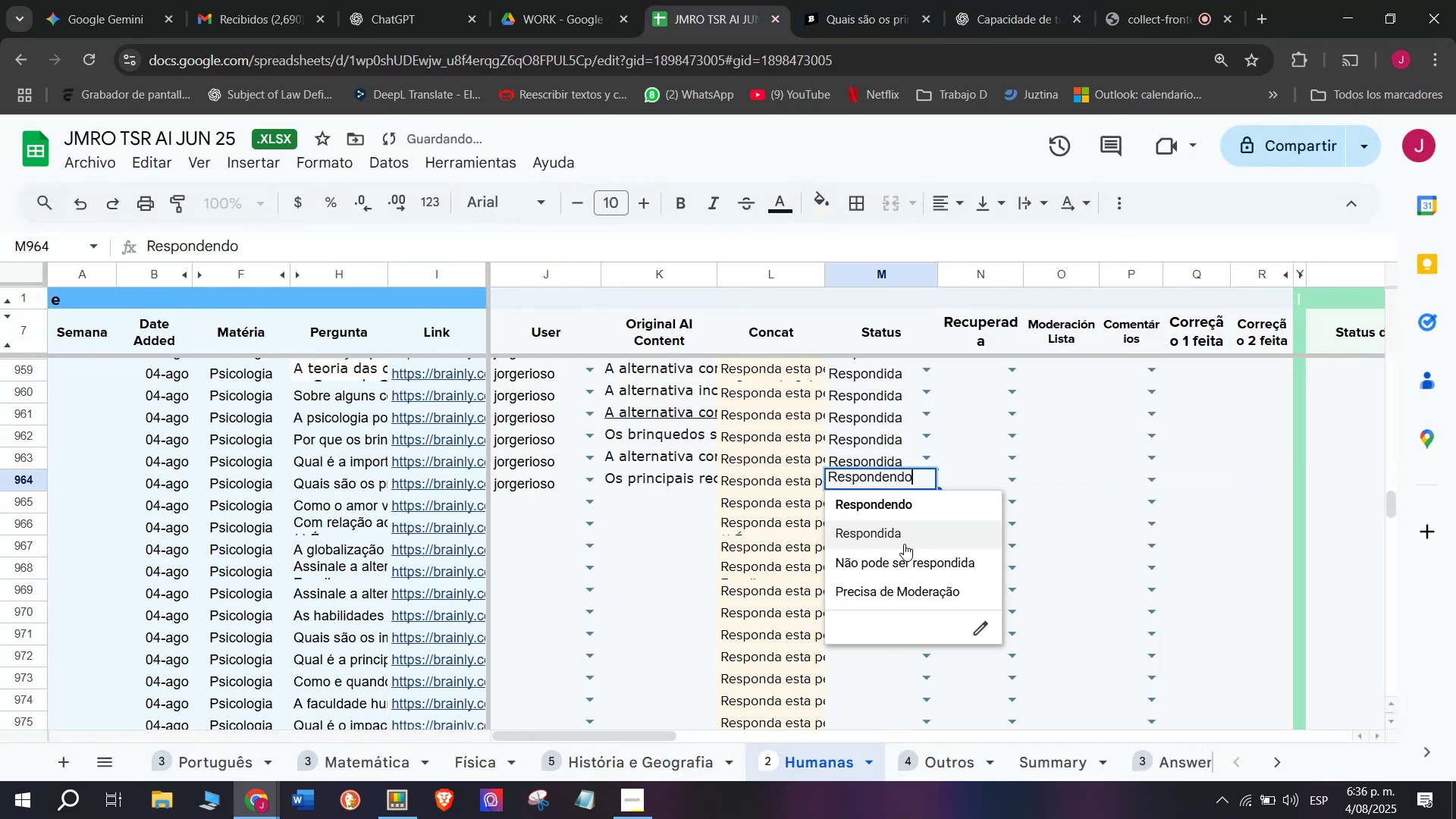 
left_click([904, 543])
 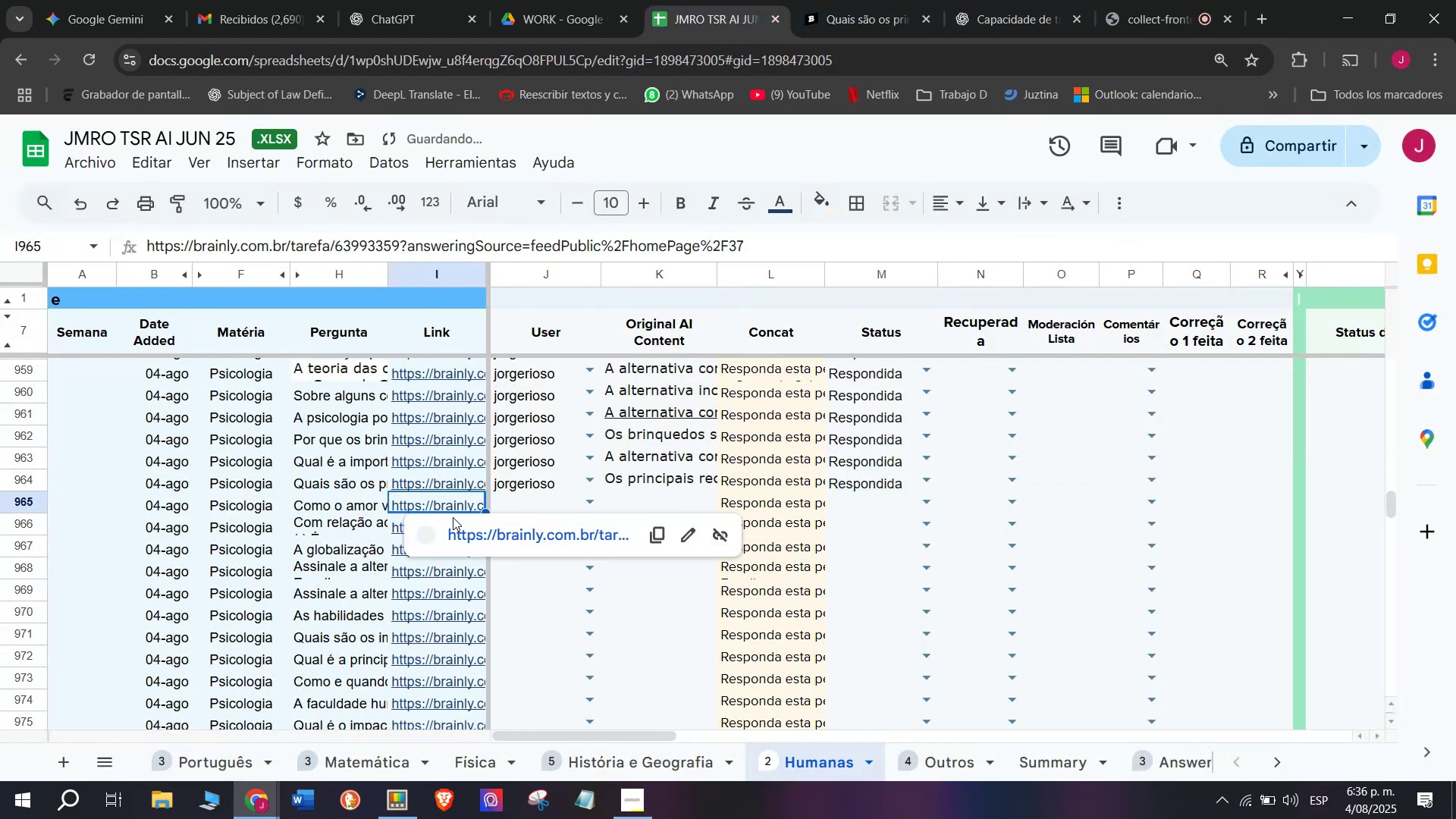 
left_click([478, 542])
 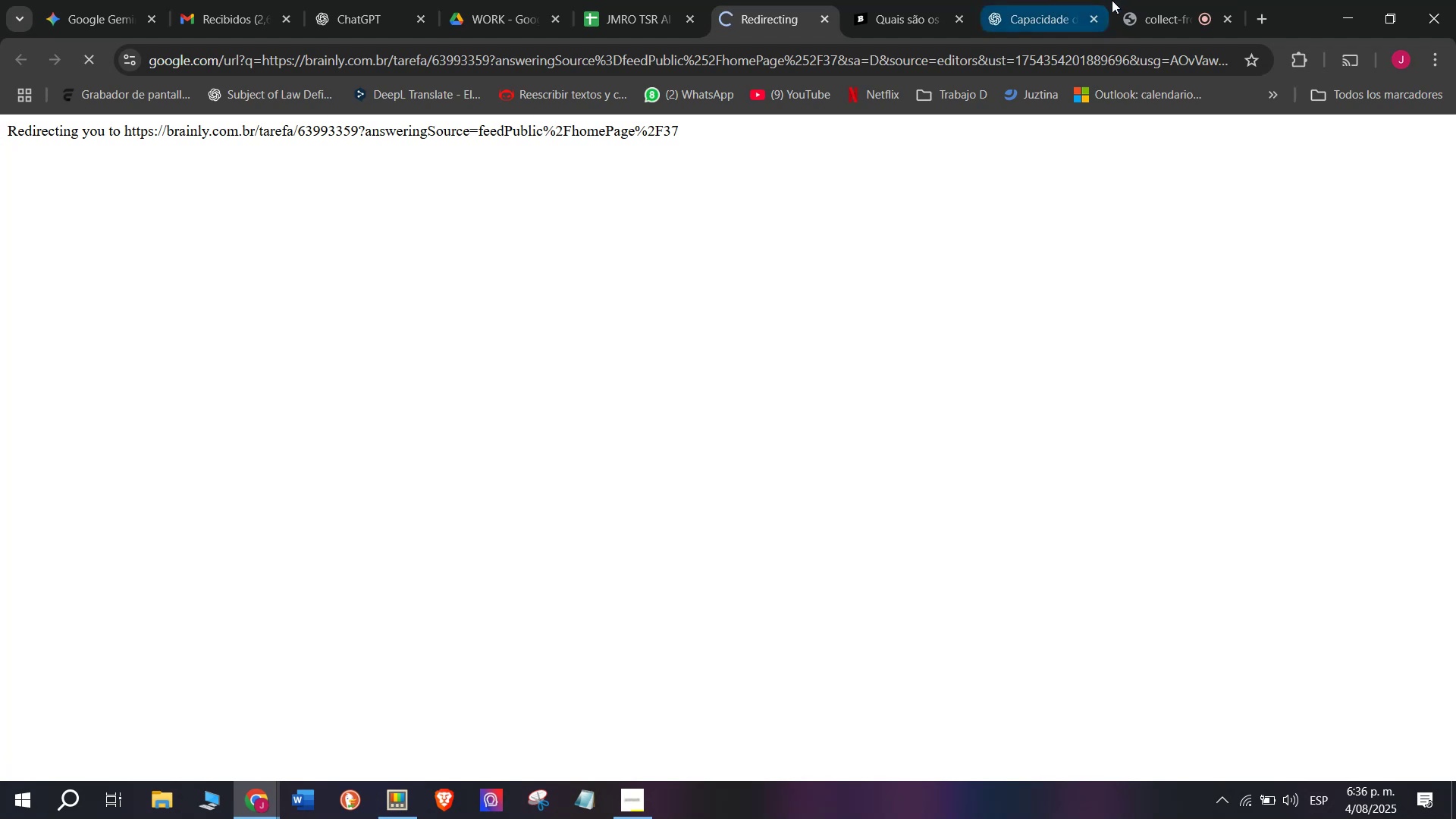 
left_click([1139, 0])
 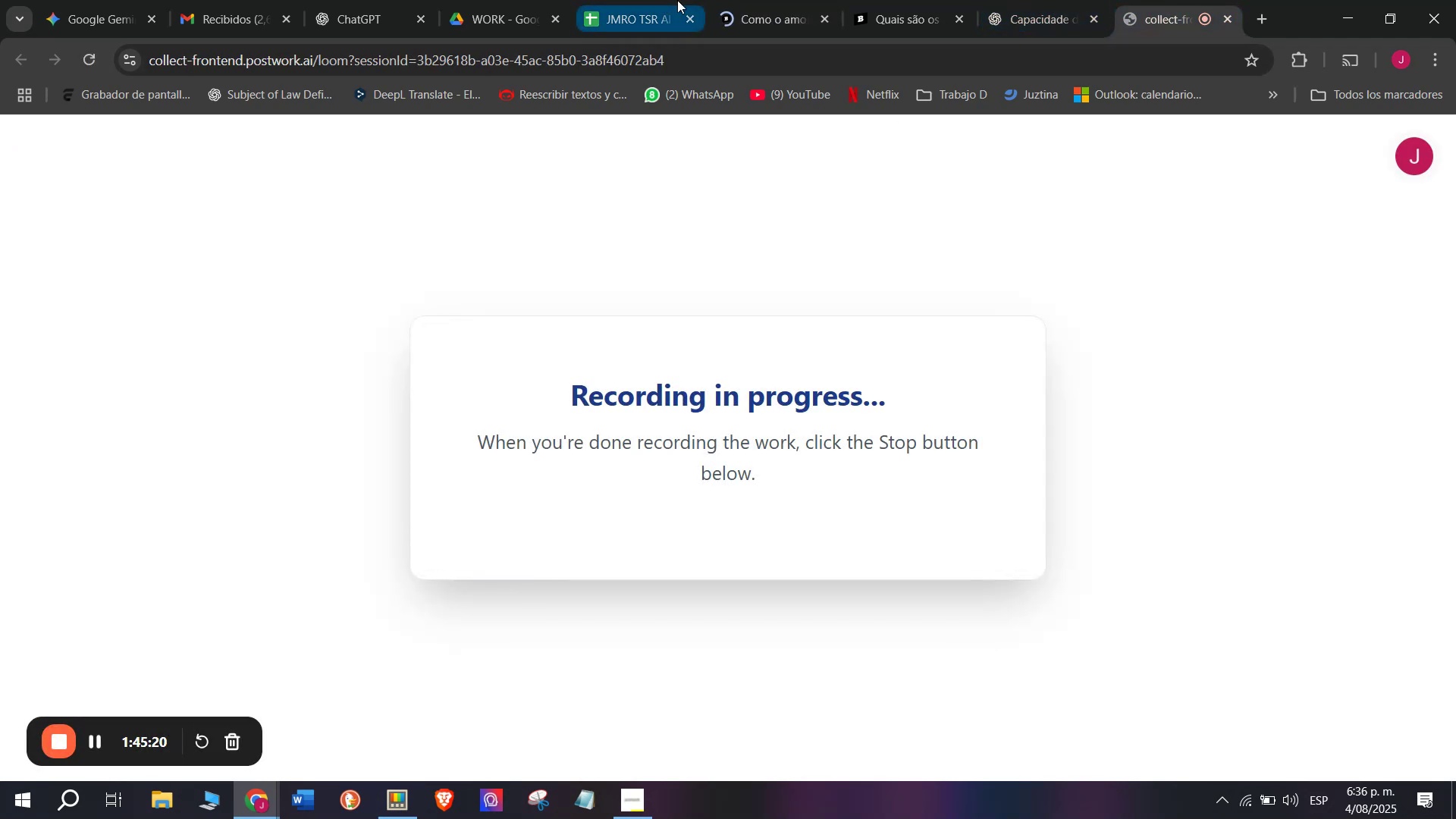 
left_click([774, 0])
 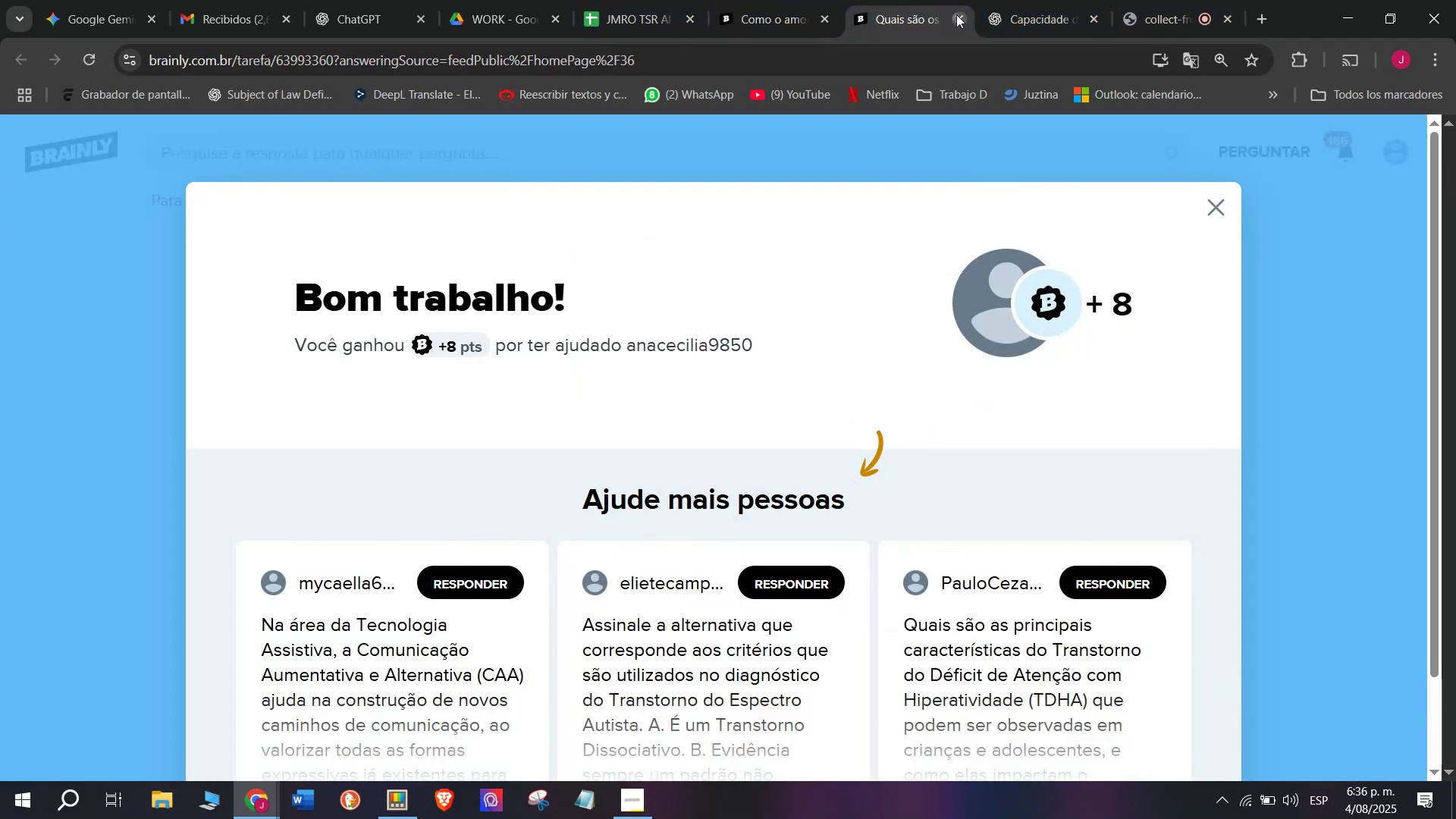 
double_click([773, 0])
 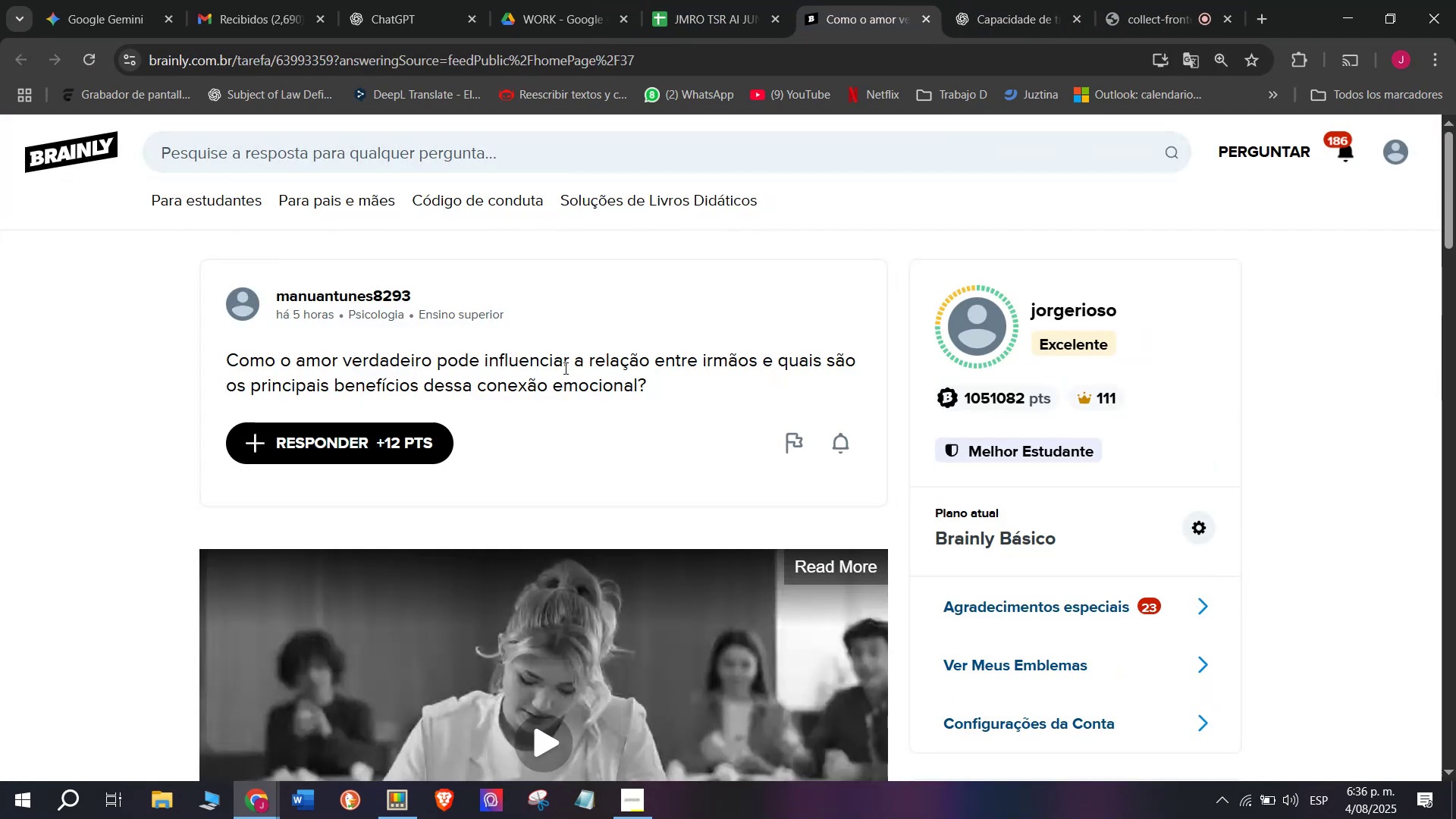 
double_click([564, 368])
 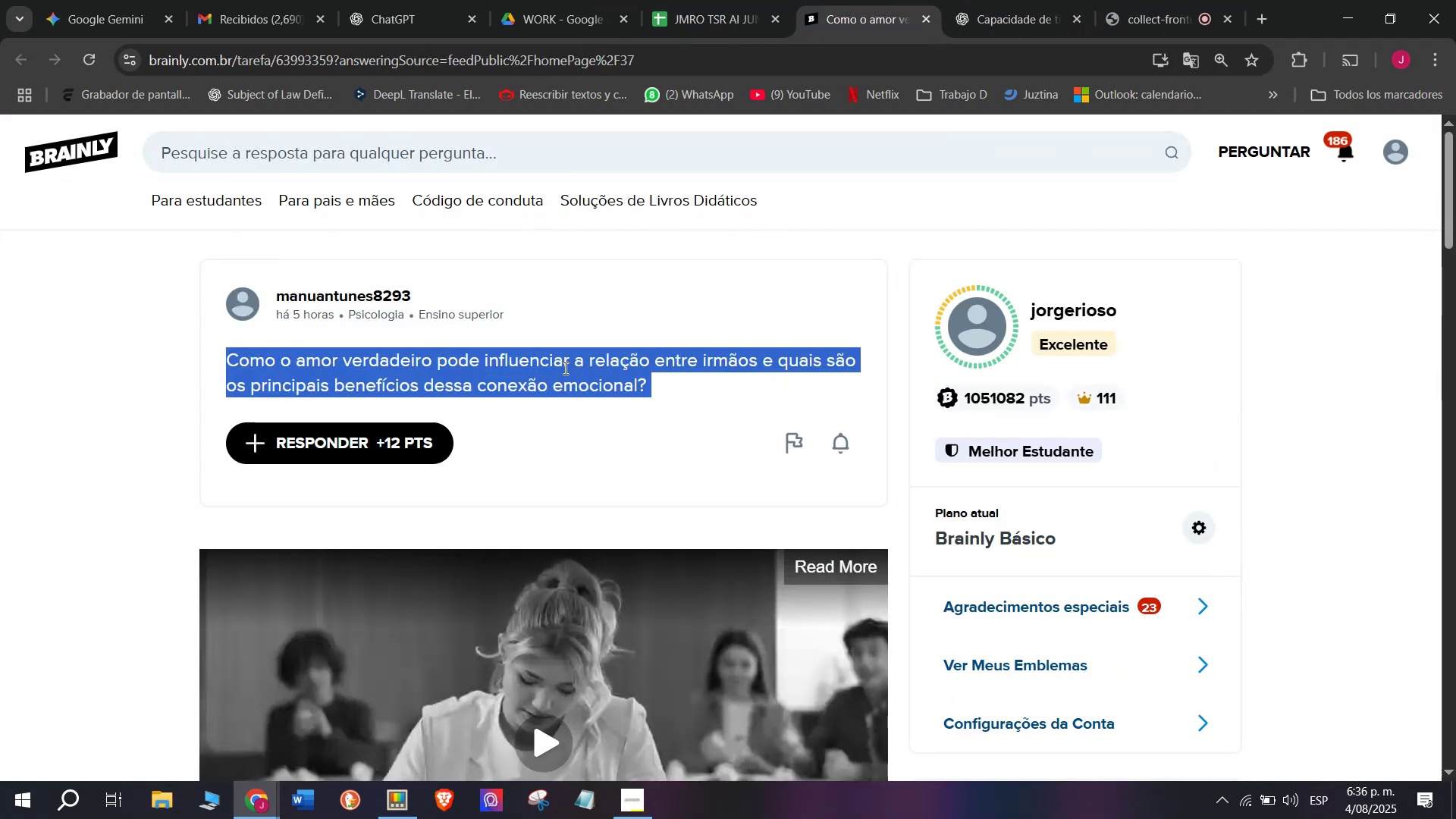 
triple_click([564, 368])
 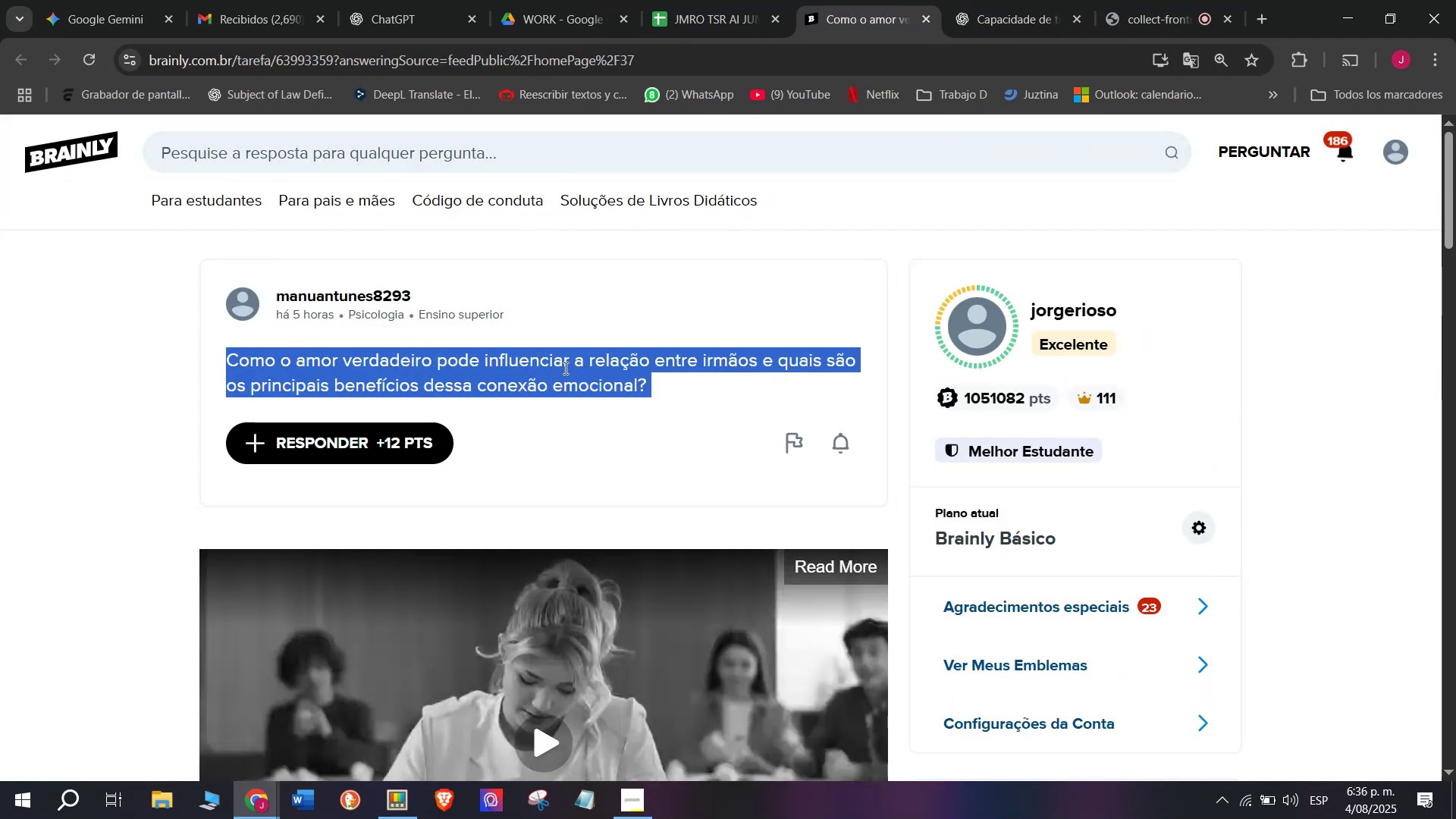 
key(Control+ControlLeft)
 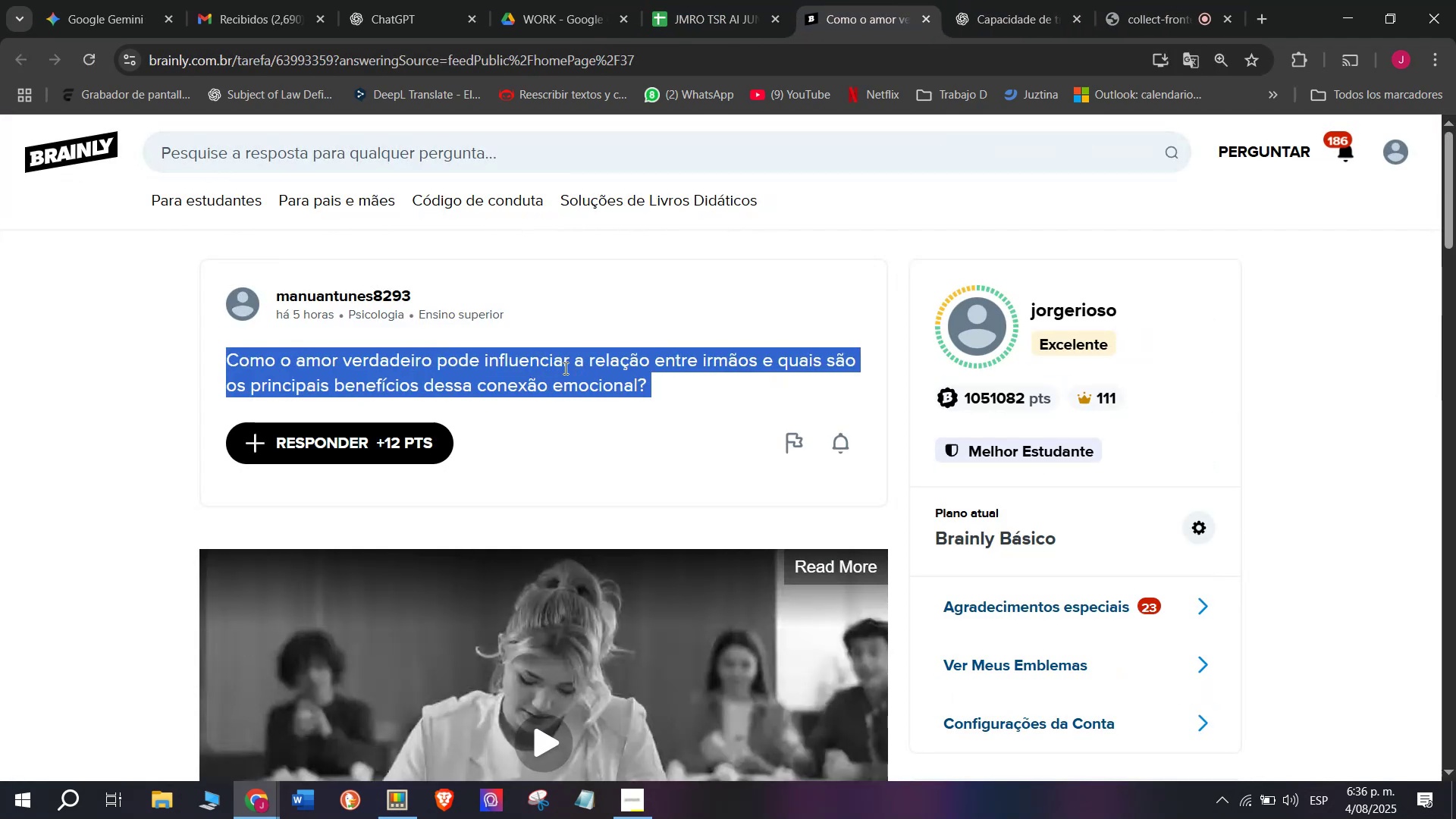 
key(Break)
 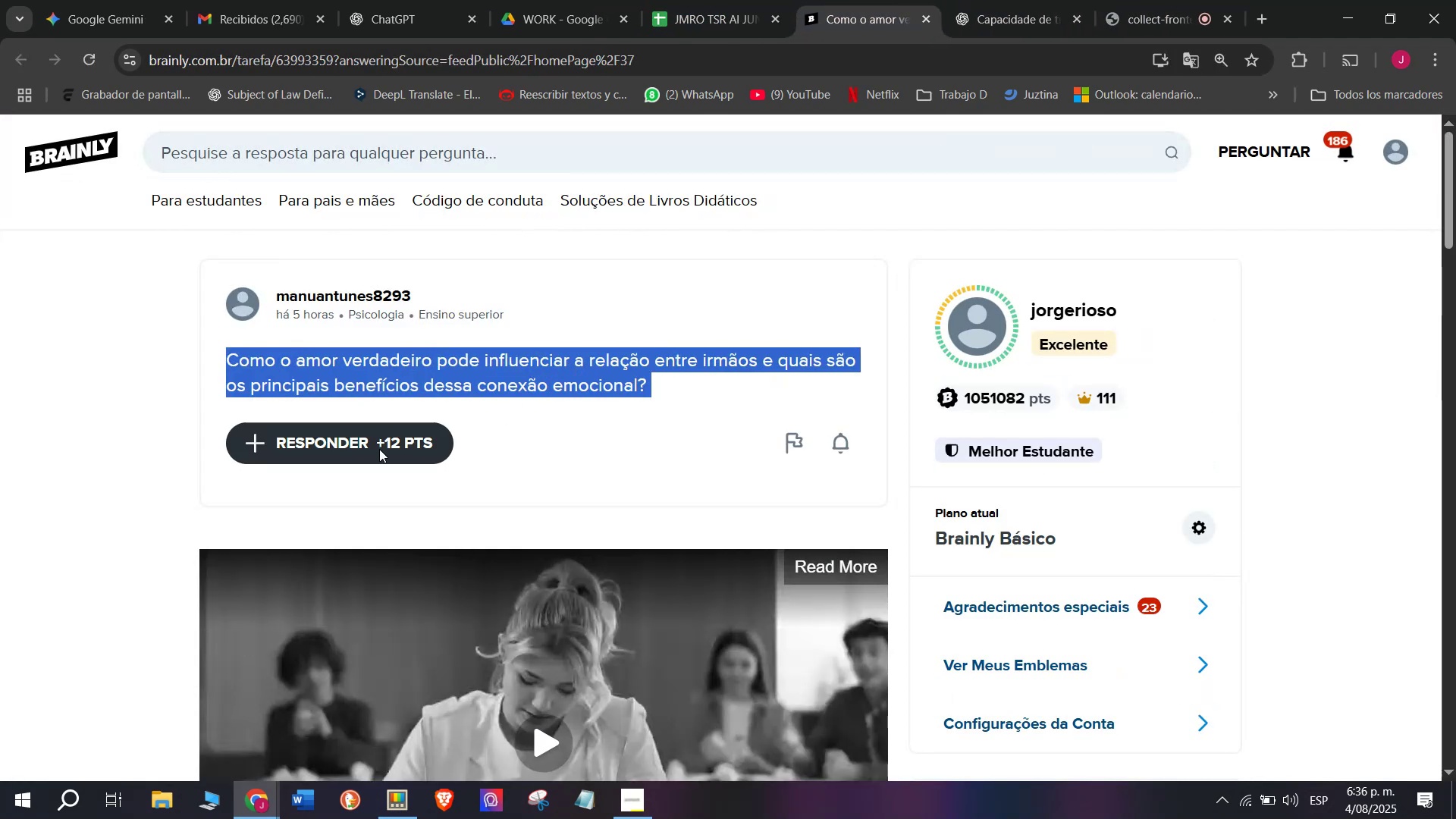 
key(Control+C)
 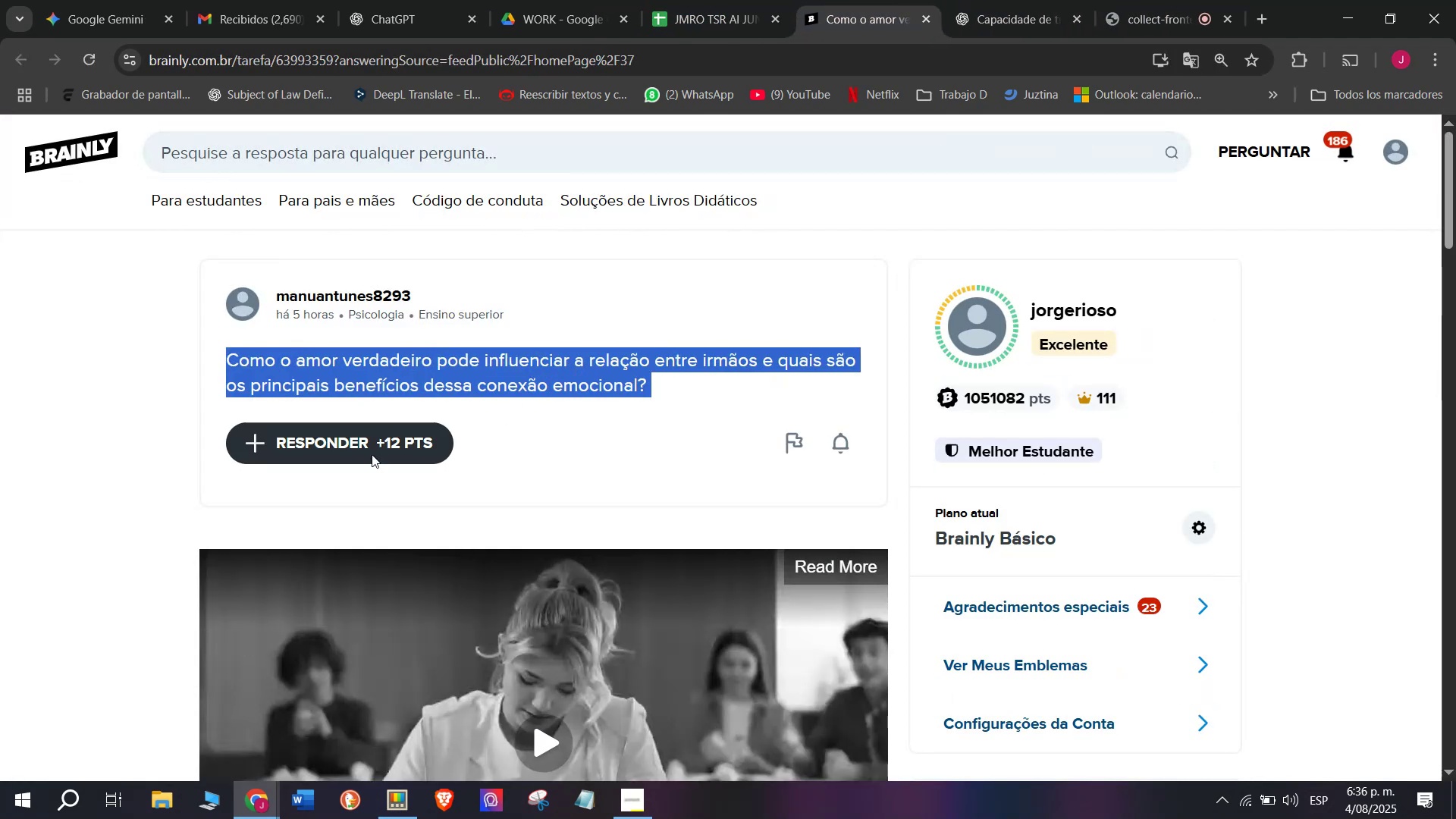 
left_click([372, 454])
 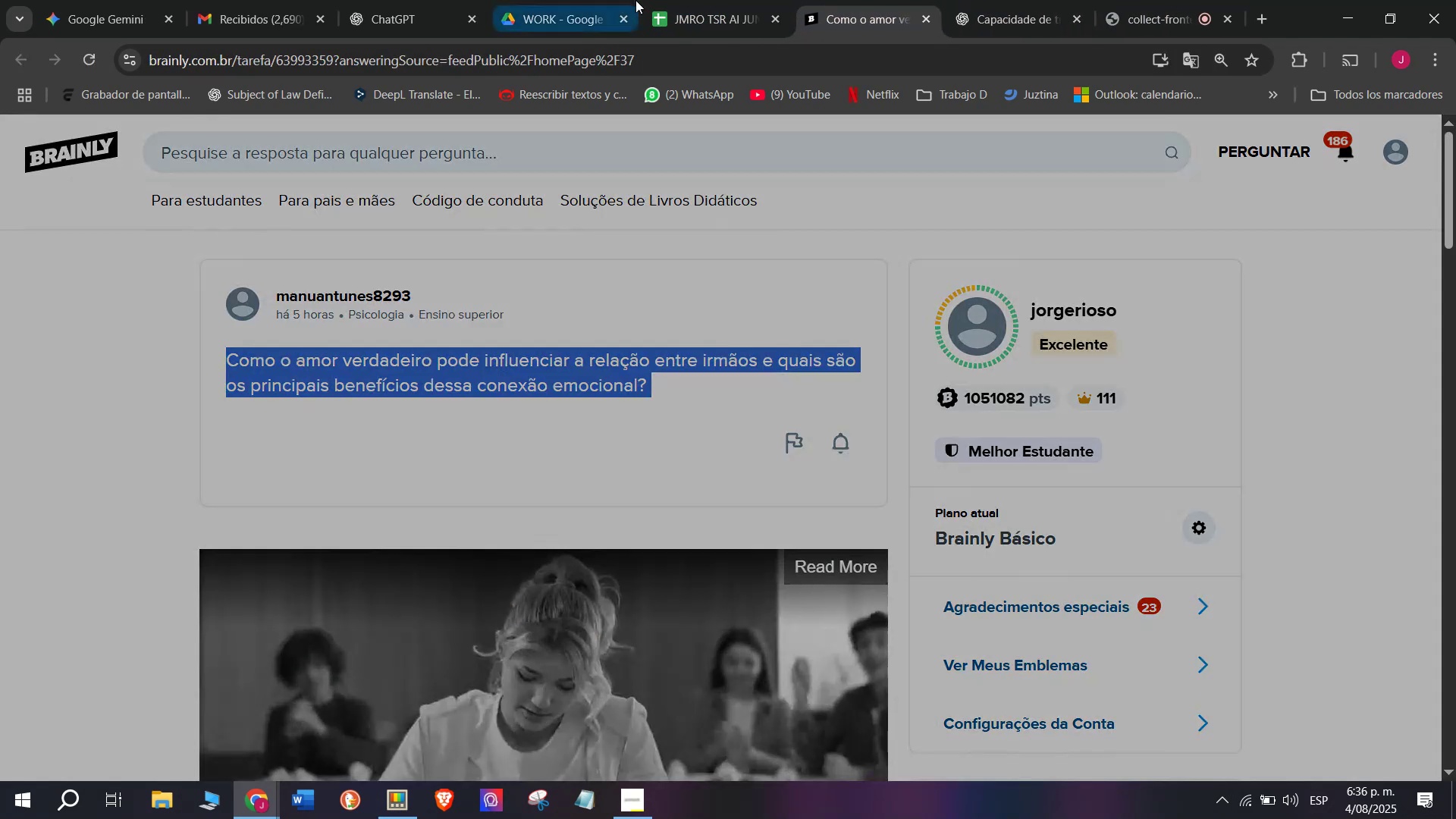 
left_click([673, 0])
 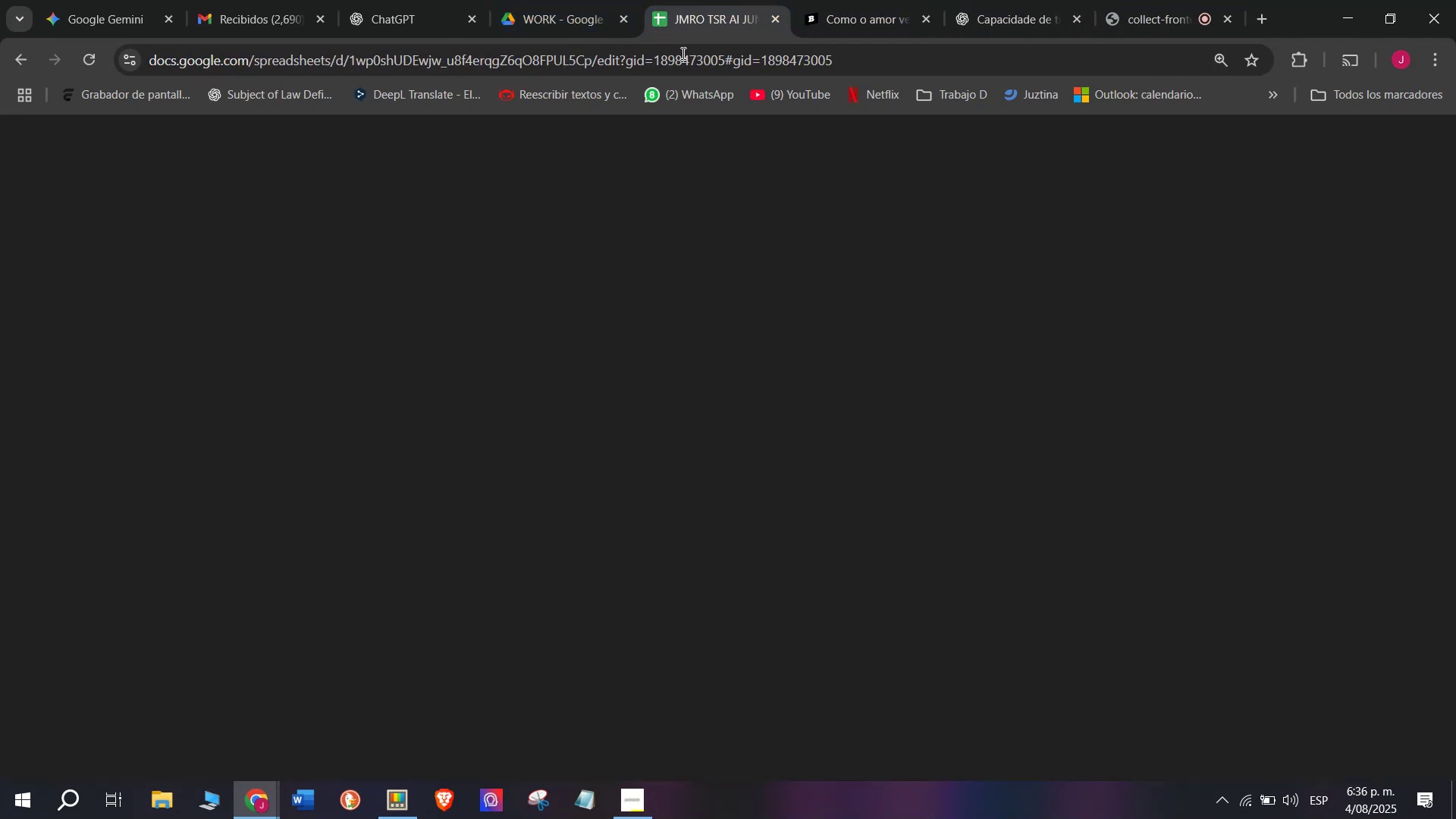 
mouse_move([703, 194])
 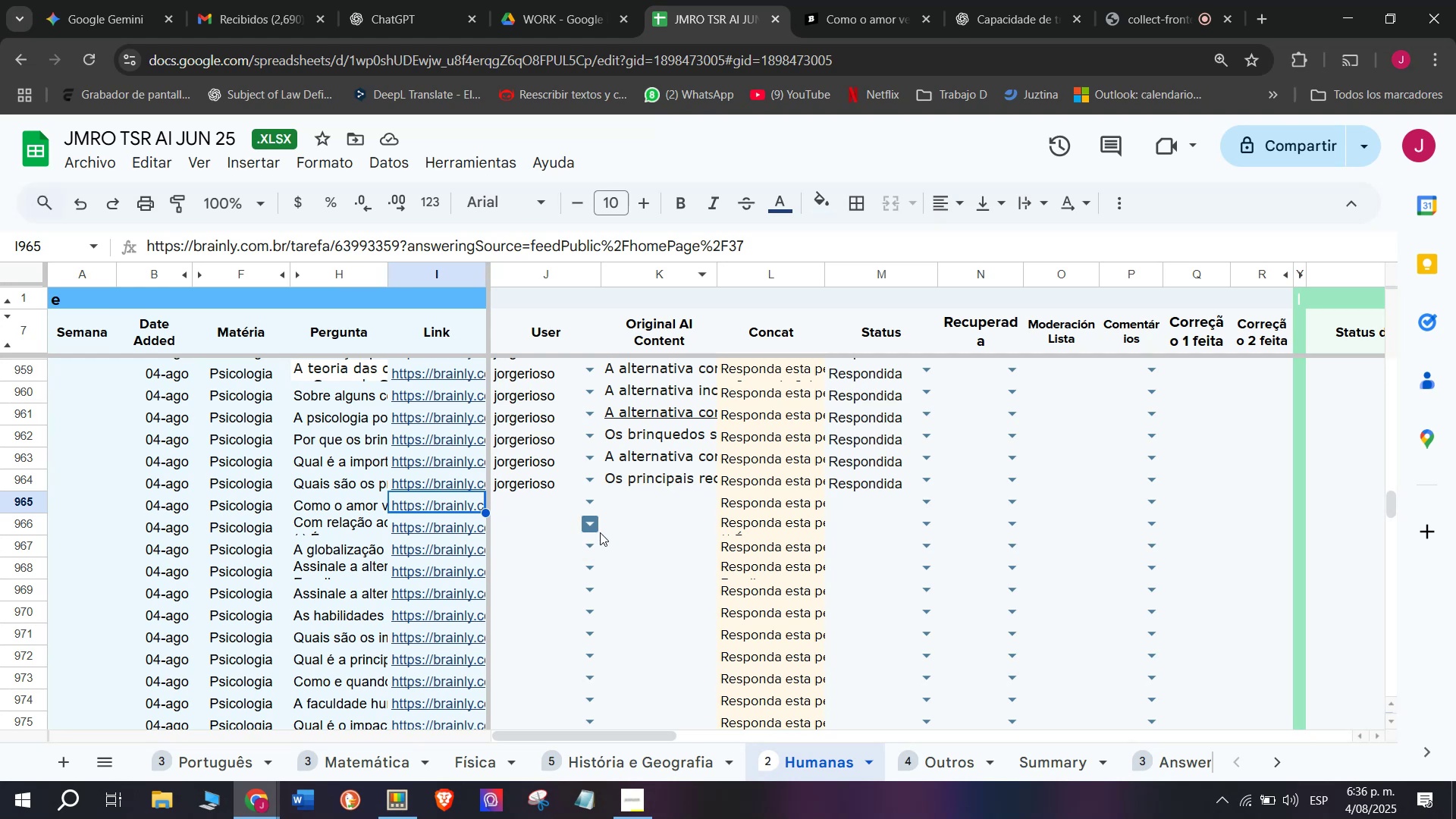 
left_click([588, 500])
 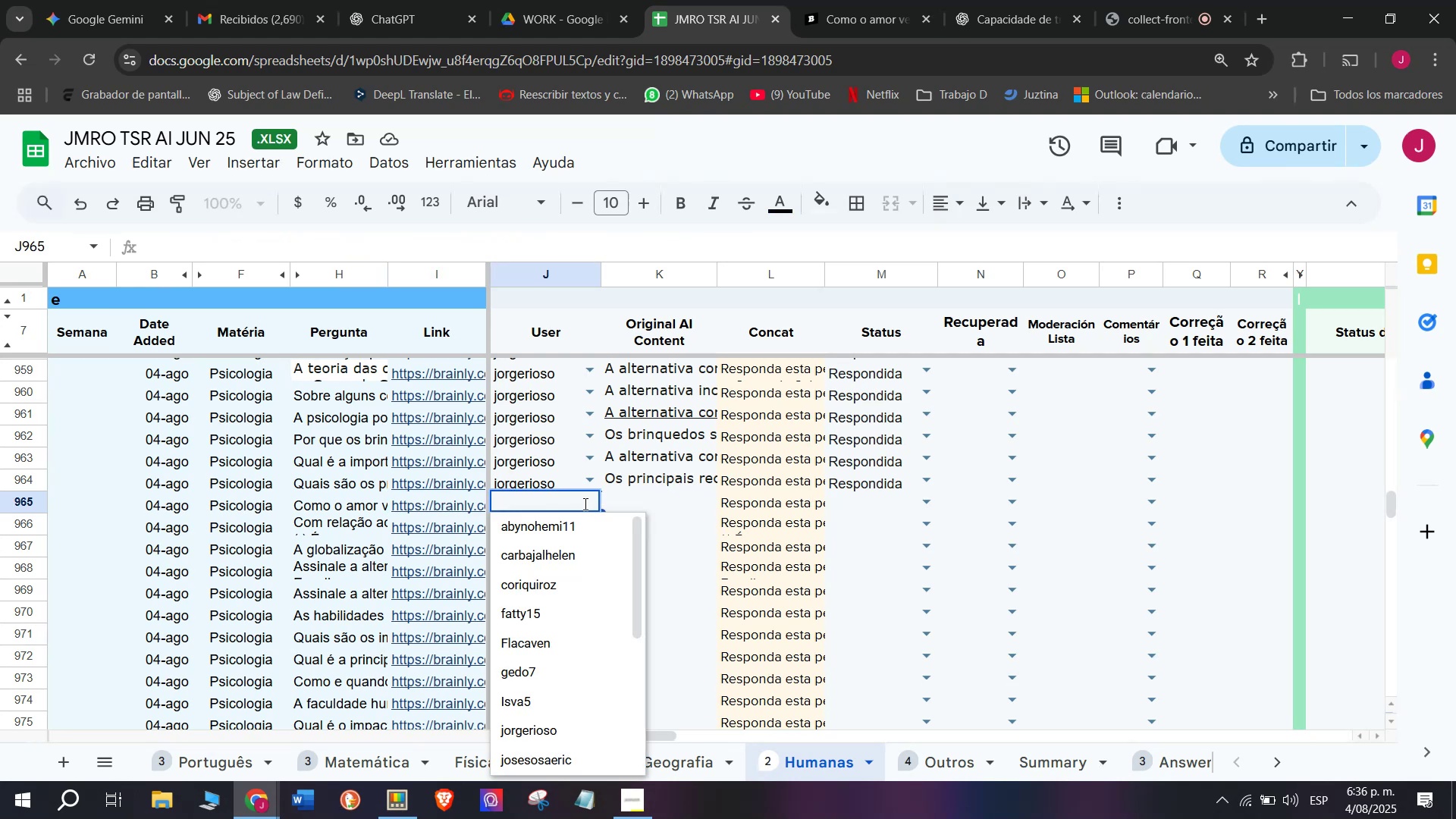 
type(jorg)
 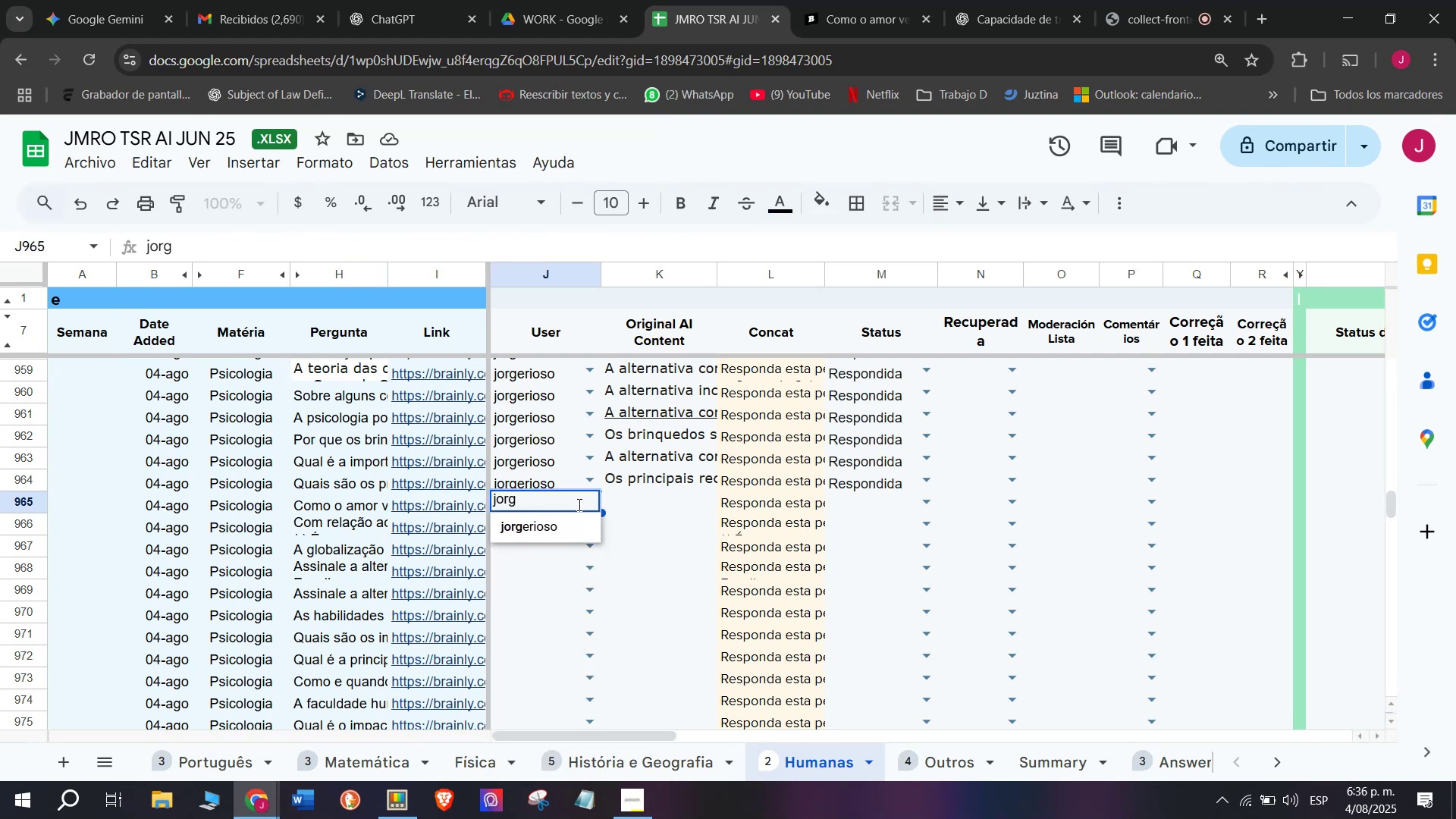 
left_click([546, 523])
 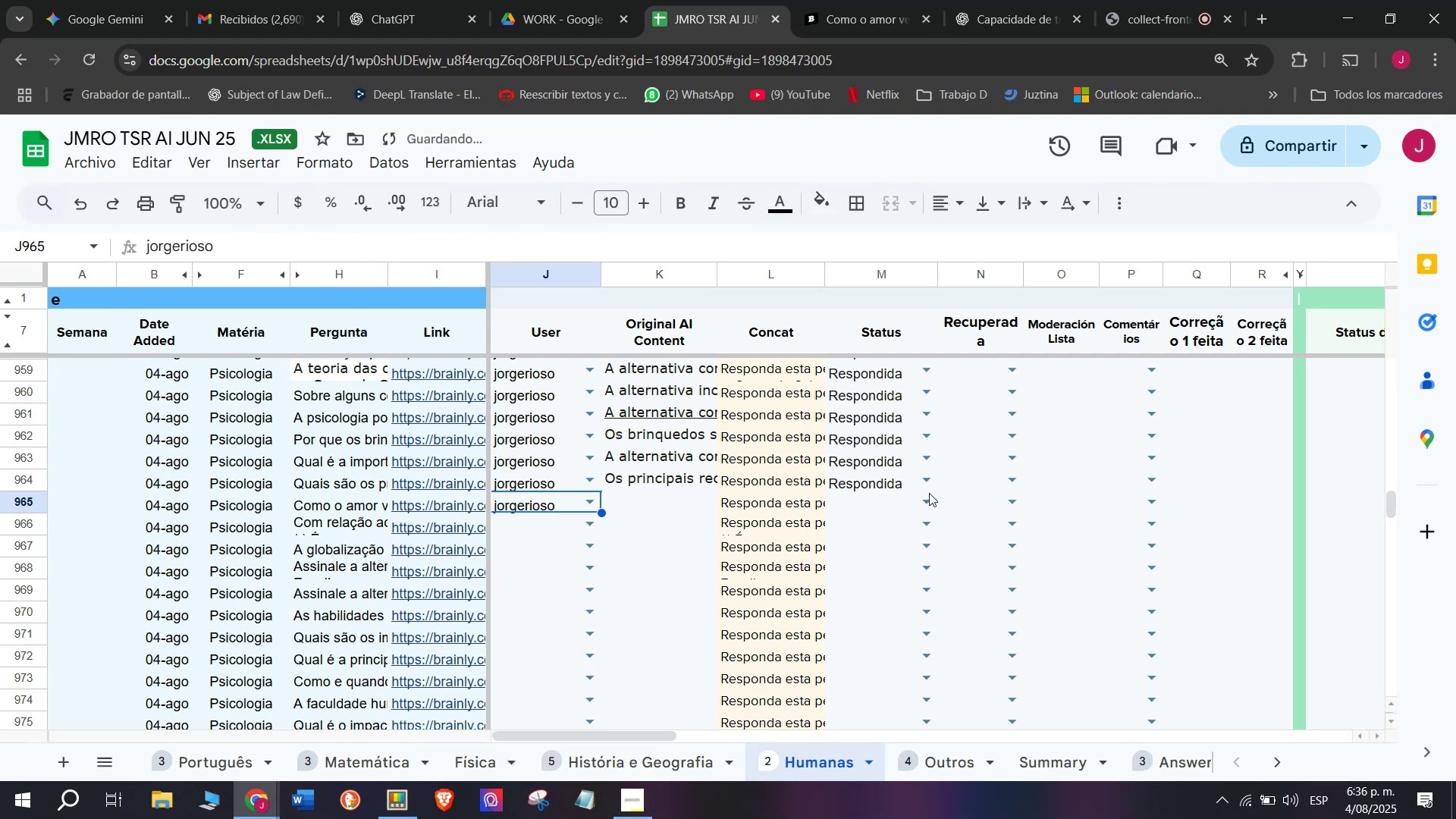 
left_click([927, 497])
 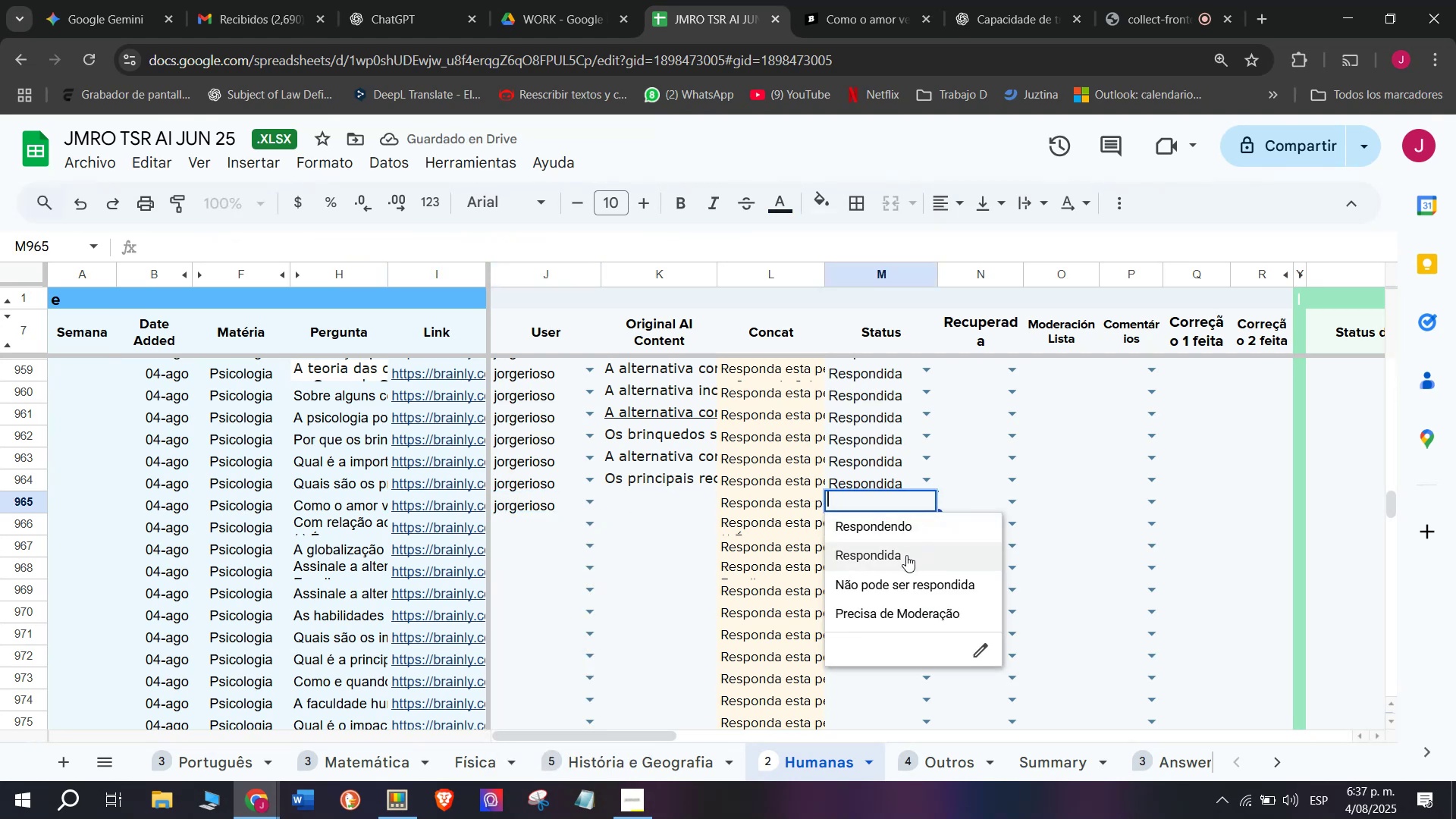 
left_click([902, 553])
 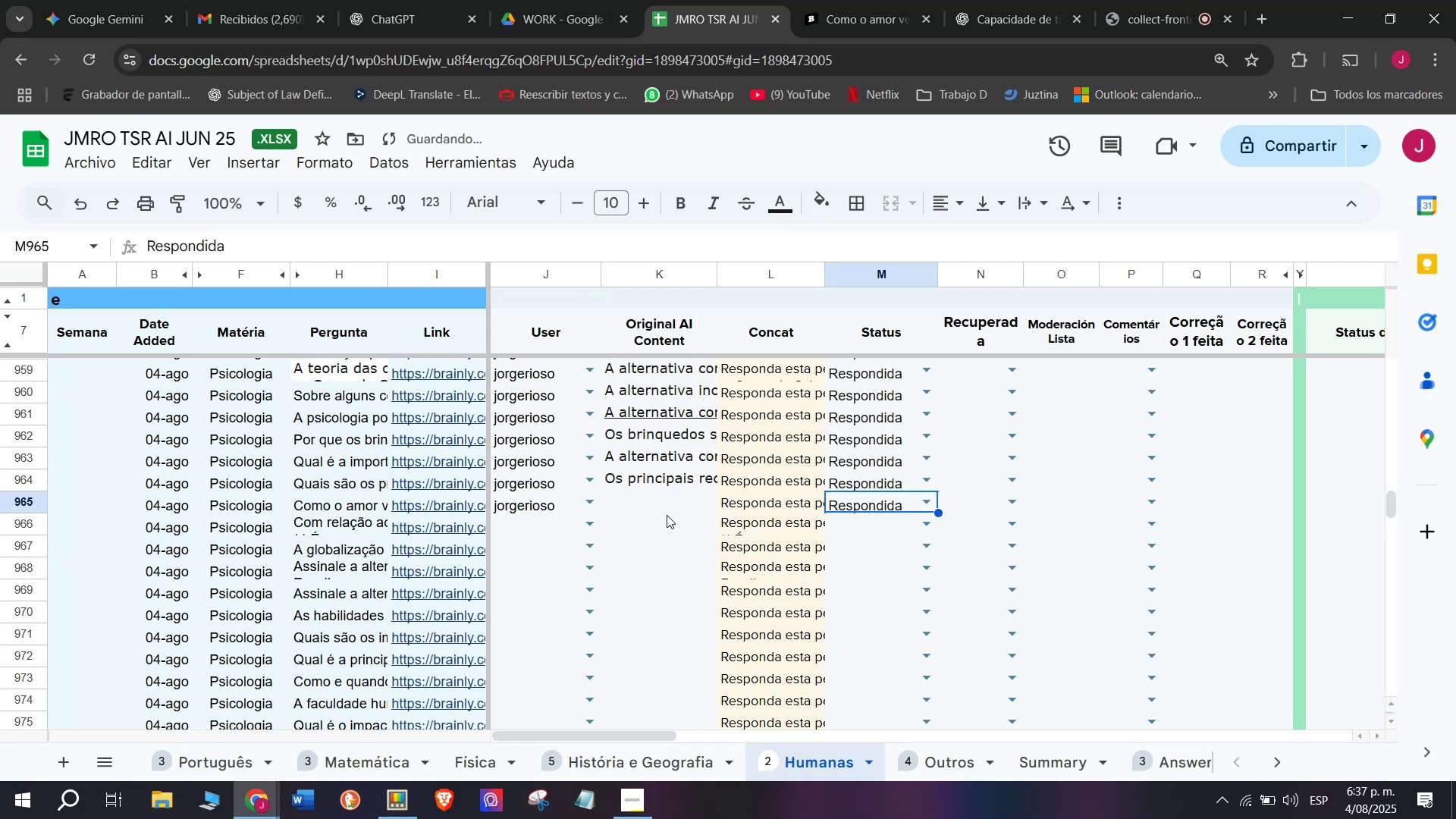 
left_click([667, 511])
 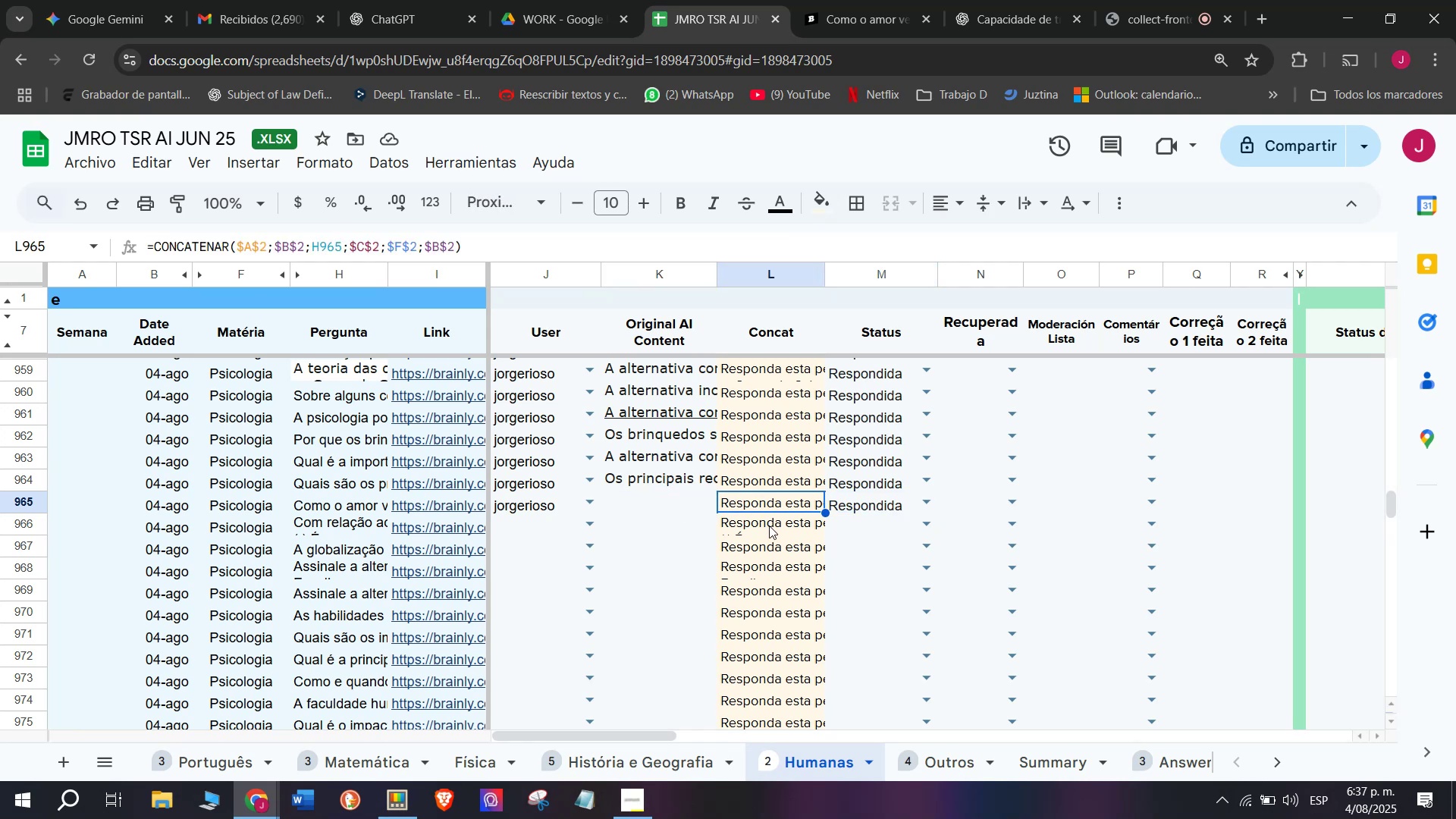 
wait(6.12)
 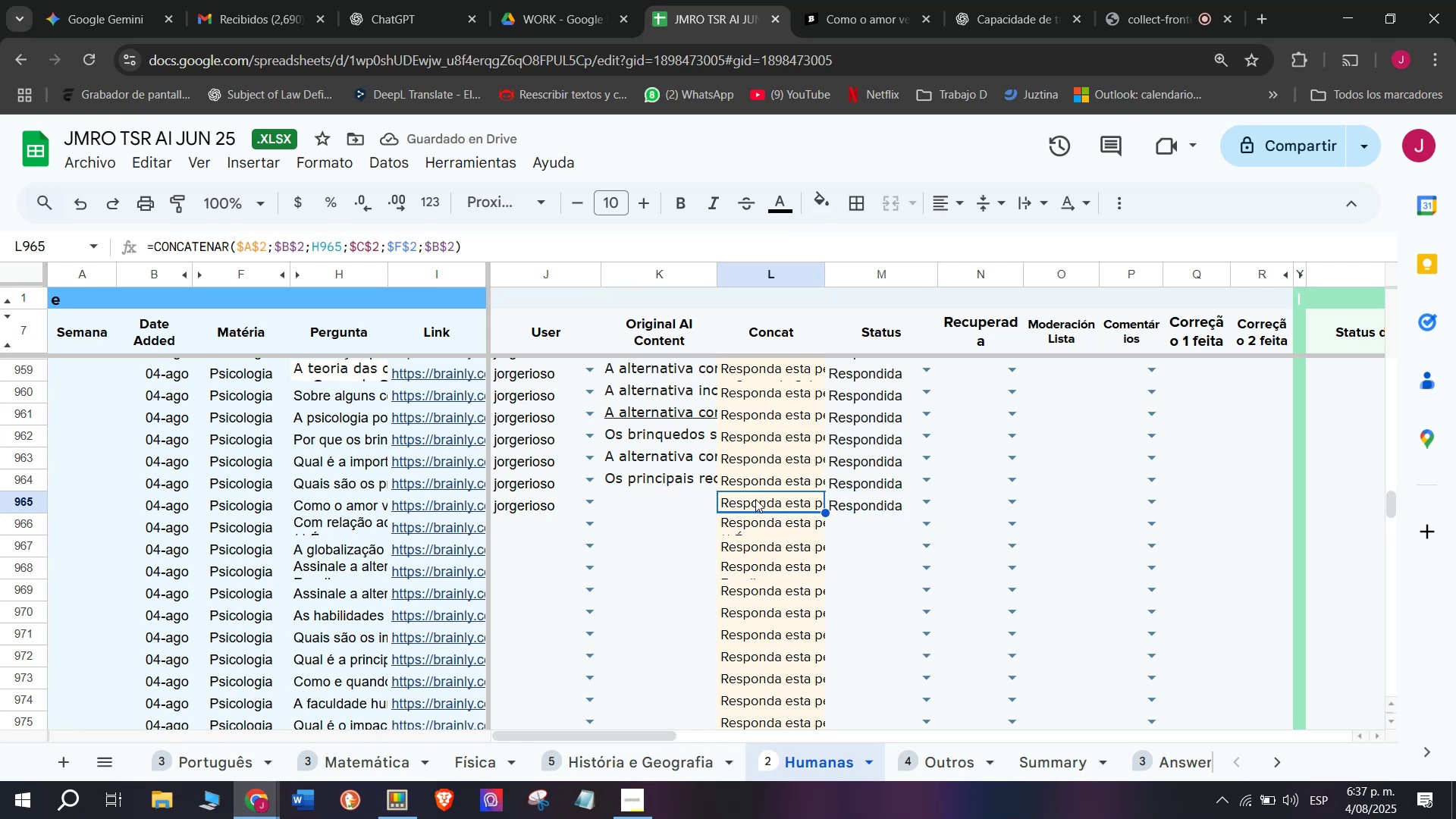 
key(Control+ControlLeft)
 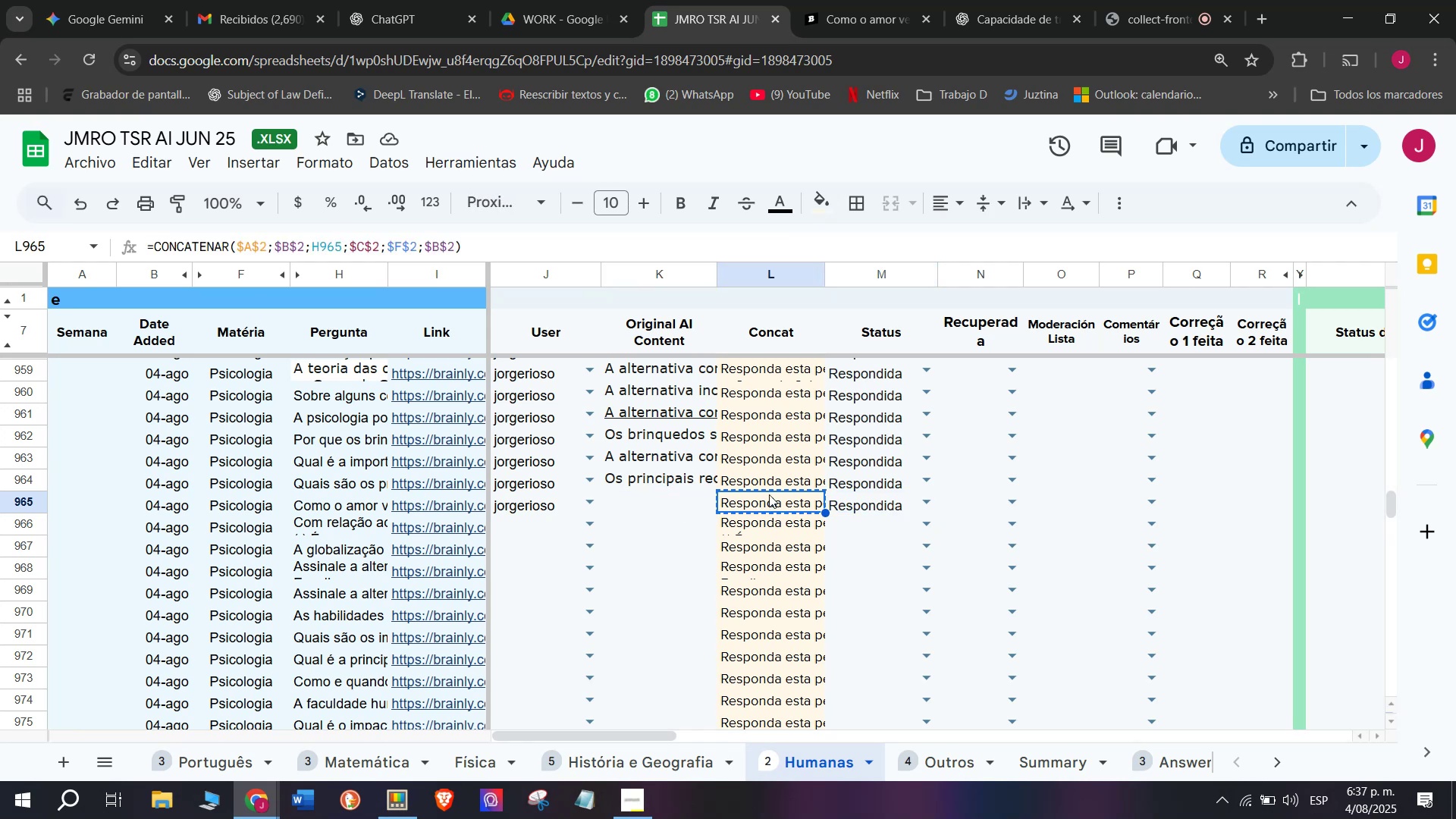 
key(Break)
 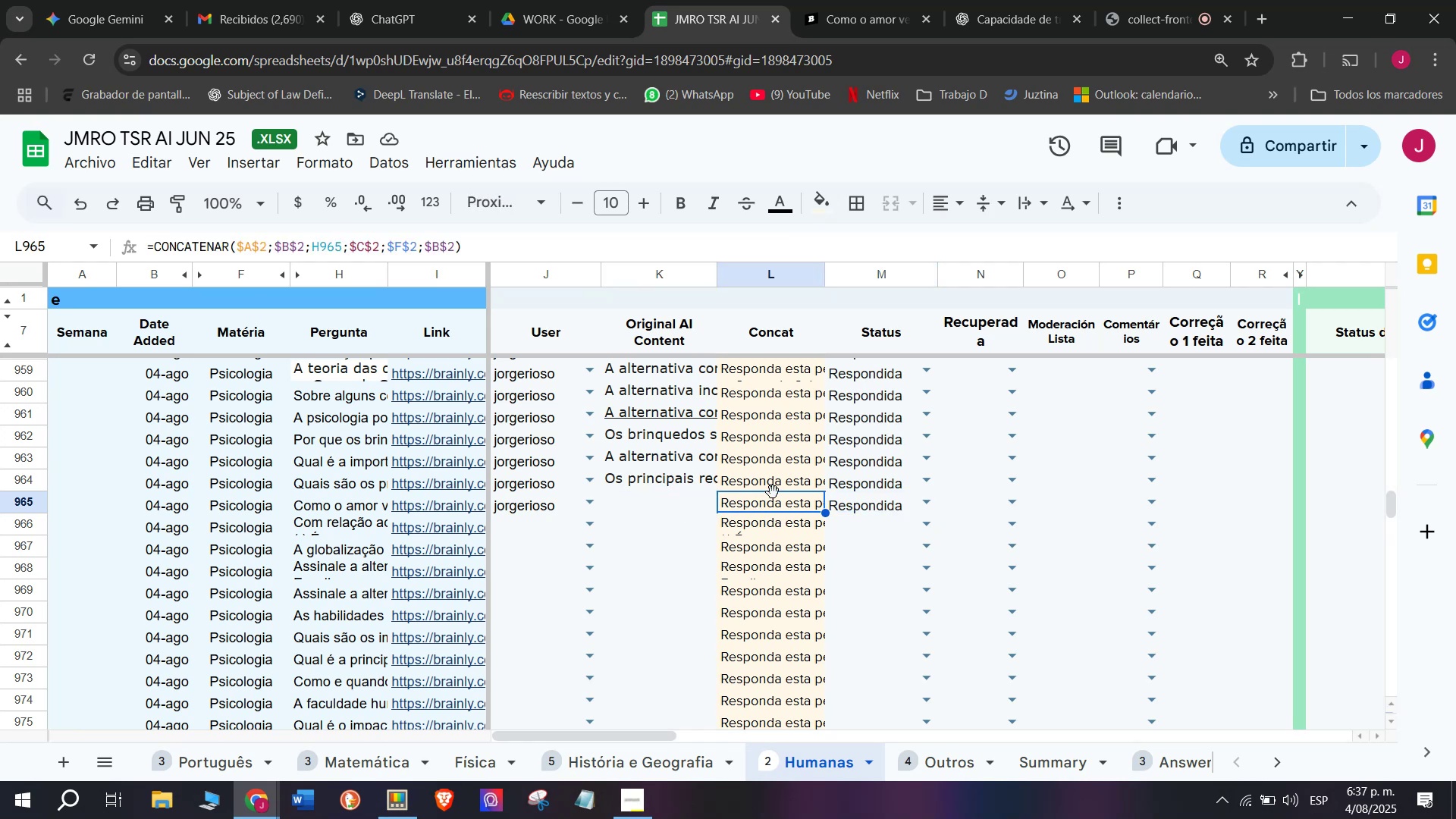 
key(Control+C)
 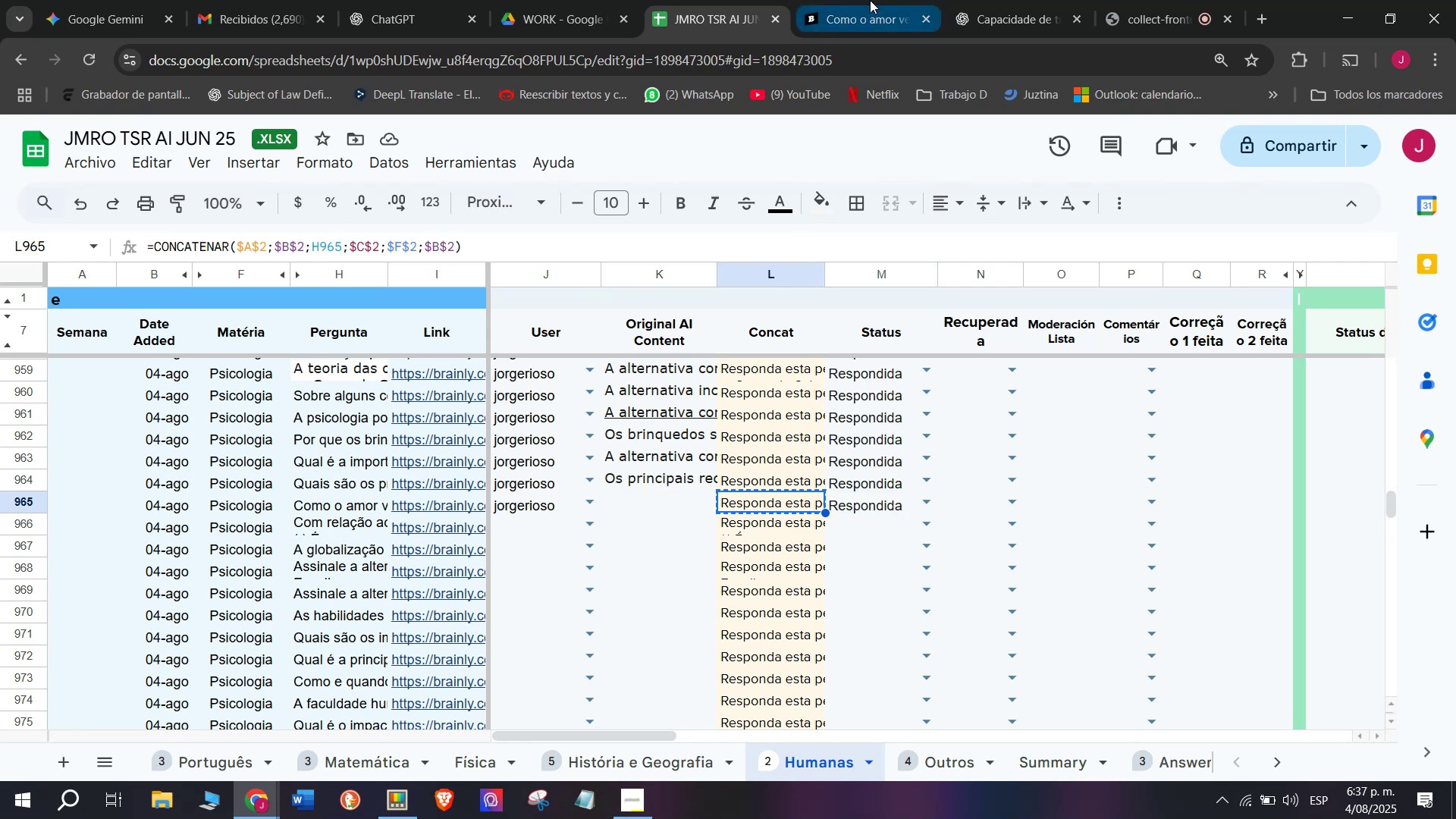 
left_click([952, 0])
 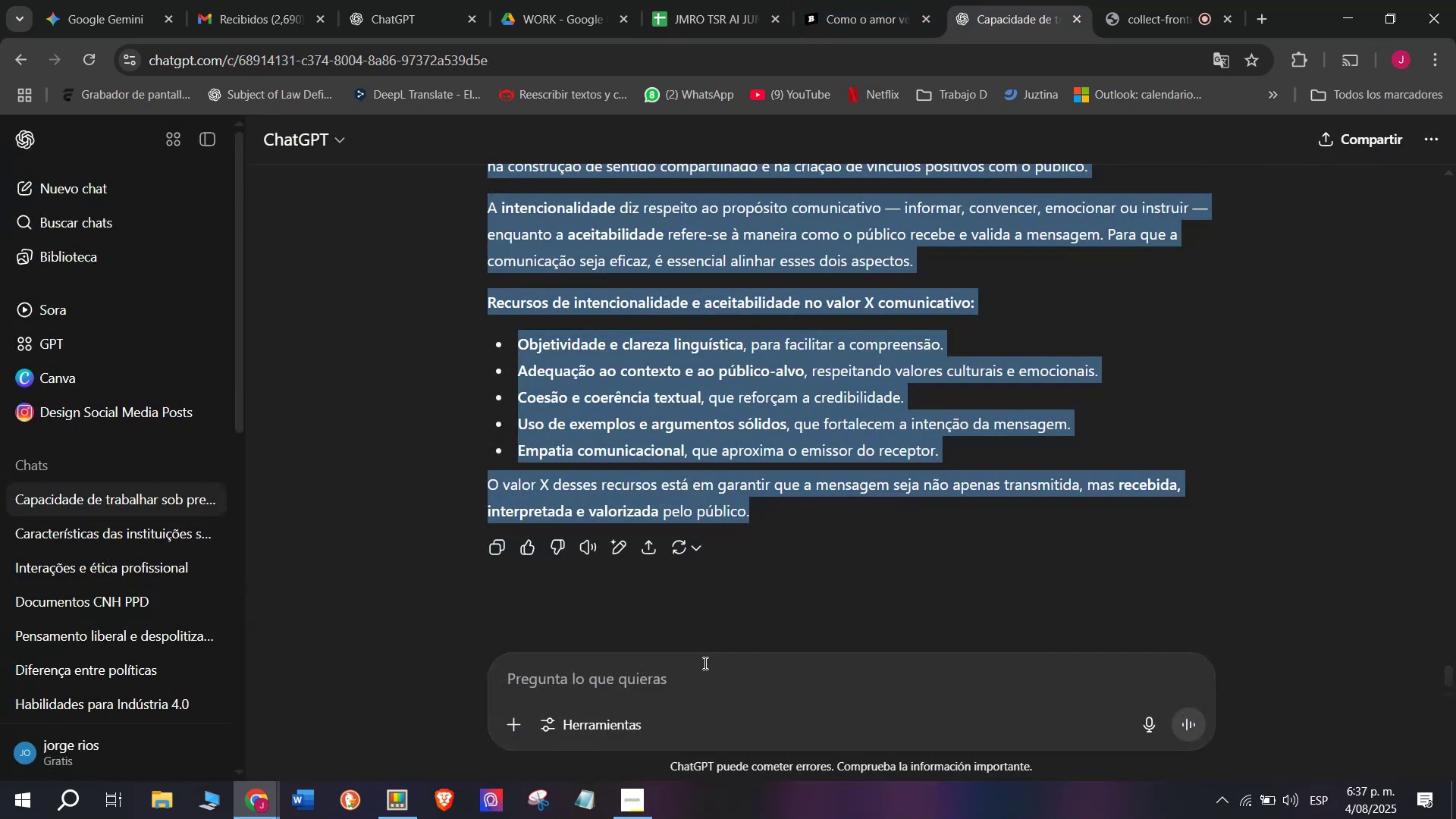 
left_click([700, 671])
 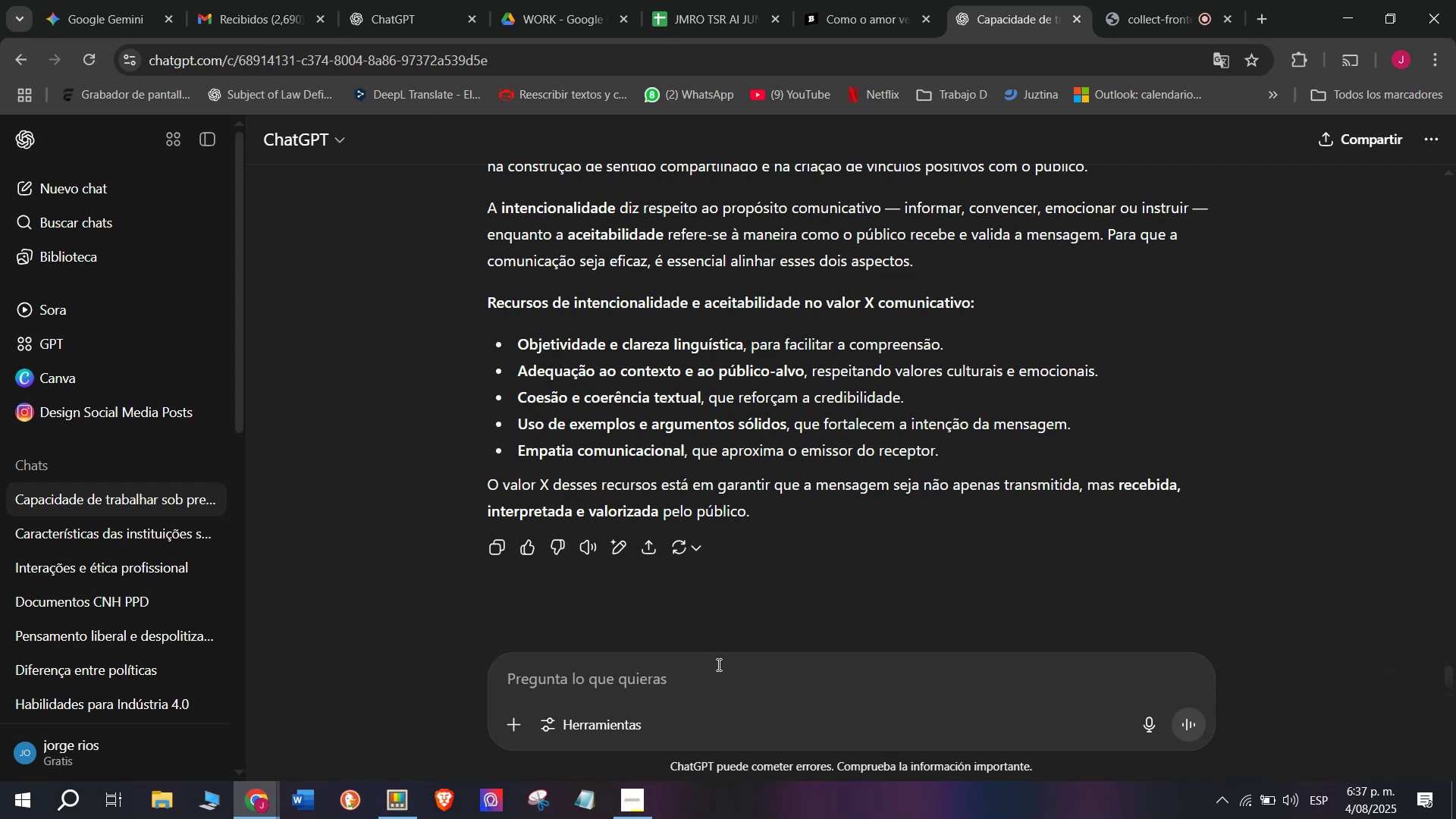 
wait(5.5)
 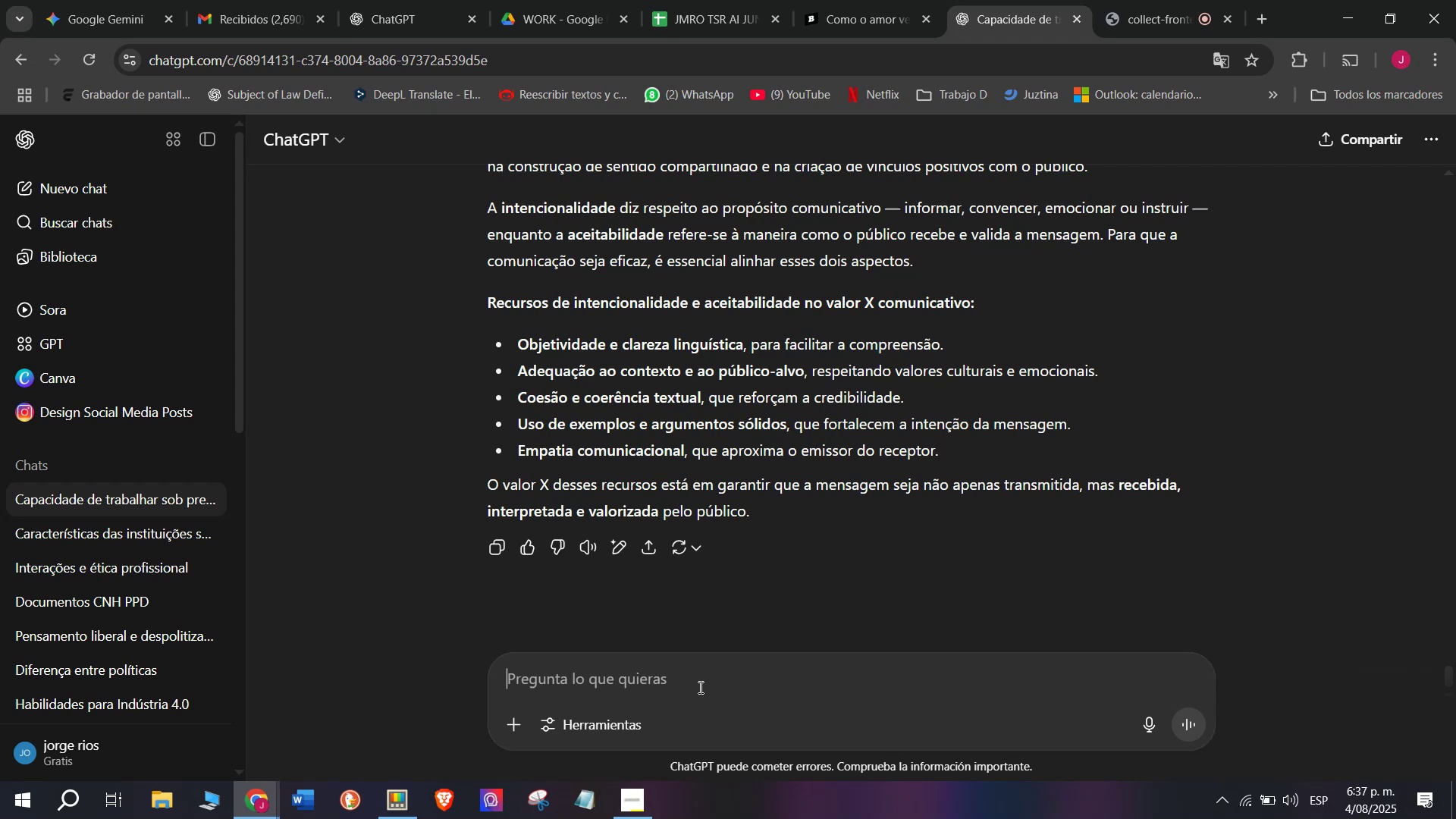 
key(C)
 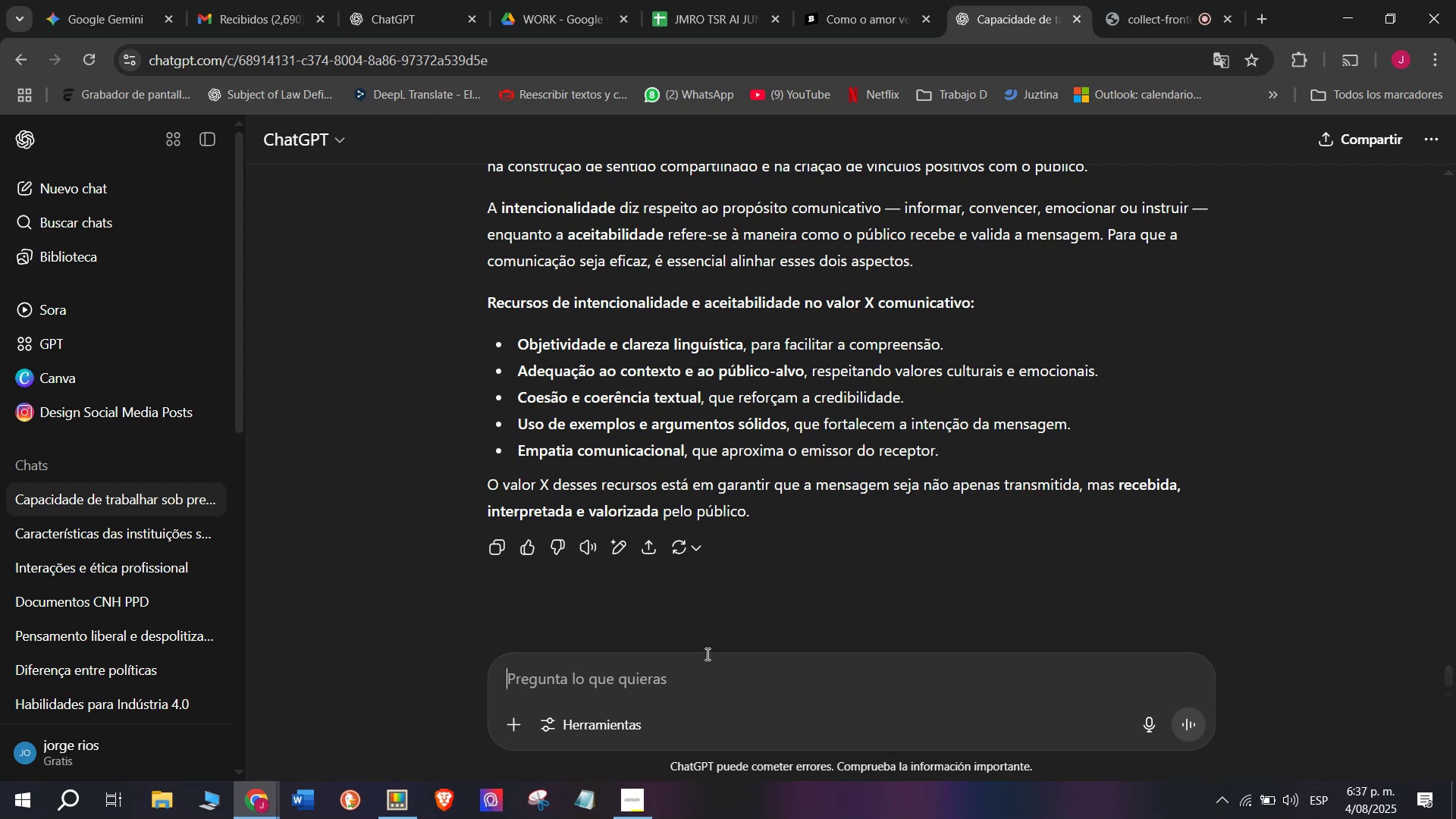 
key(Meta+MetaLeft)
 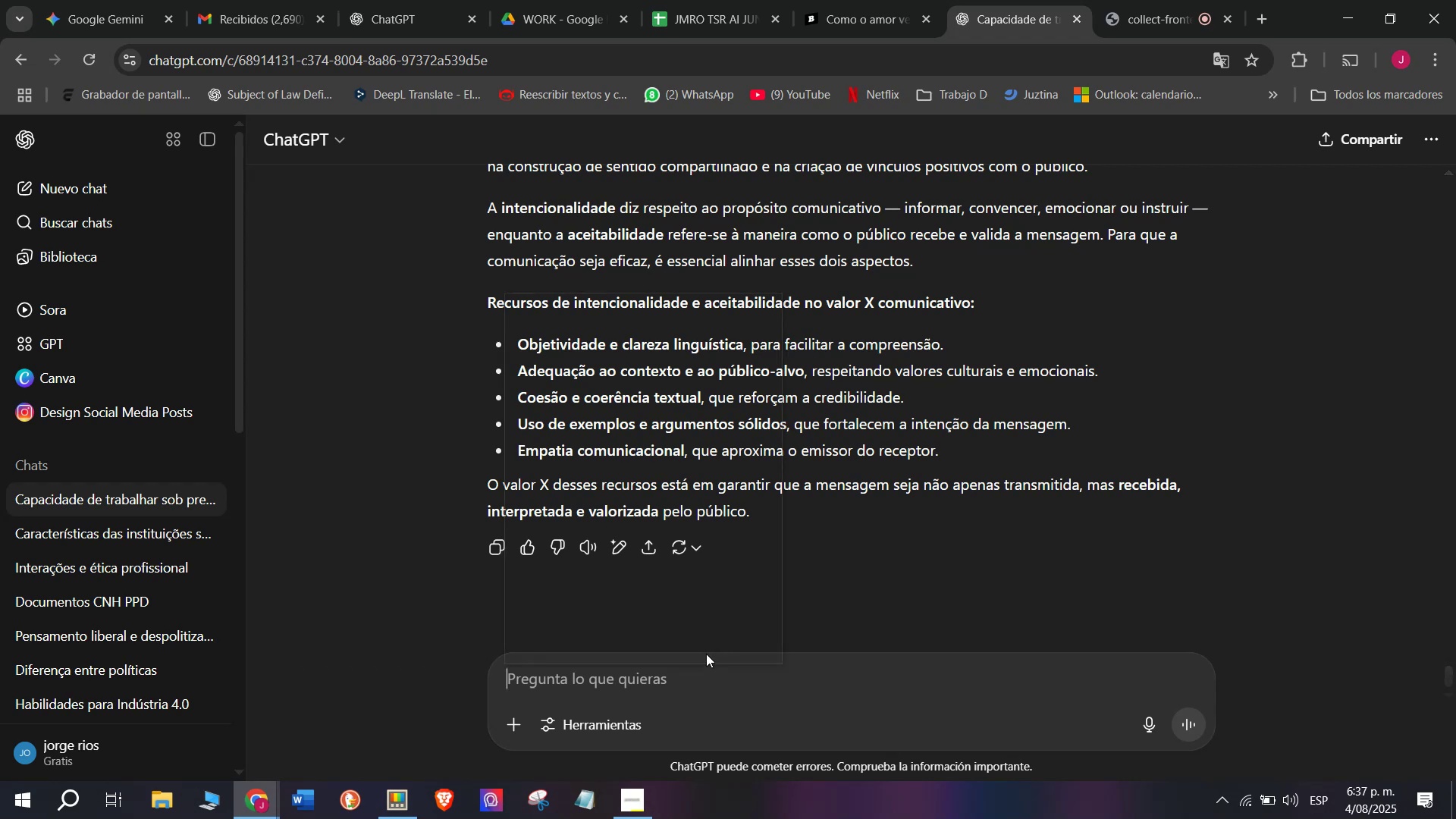 
key(Meta+V)
 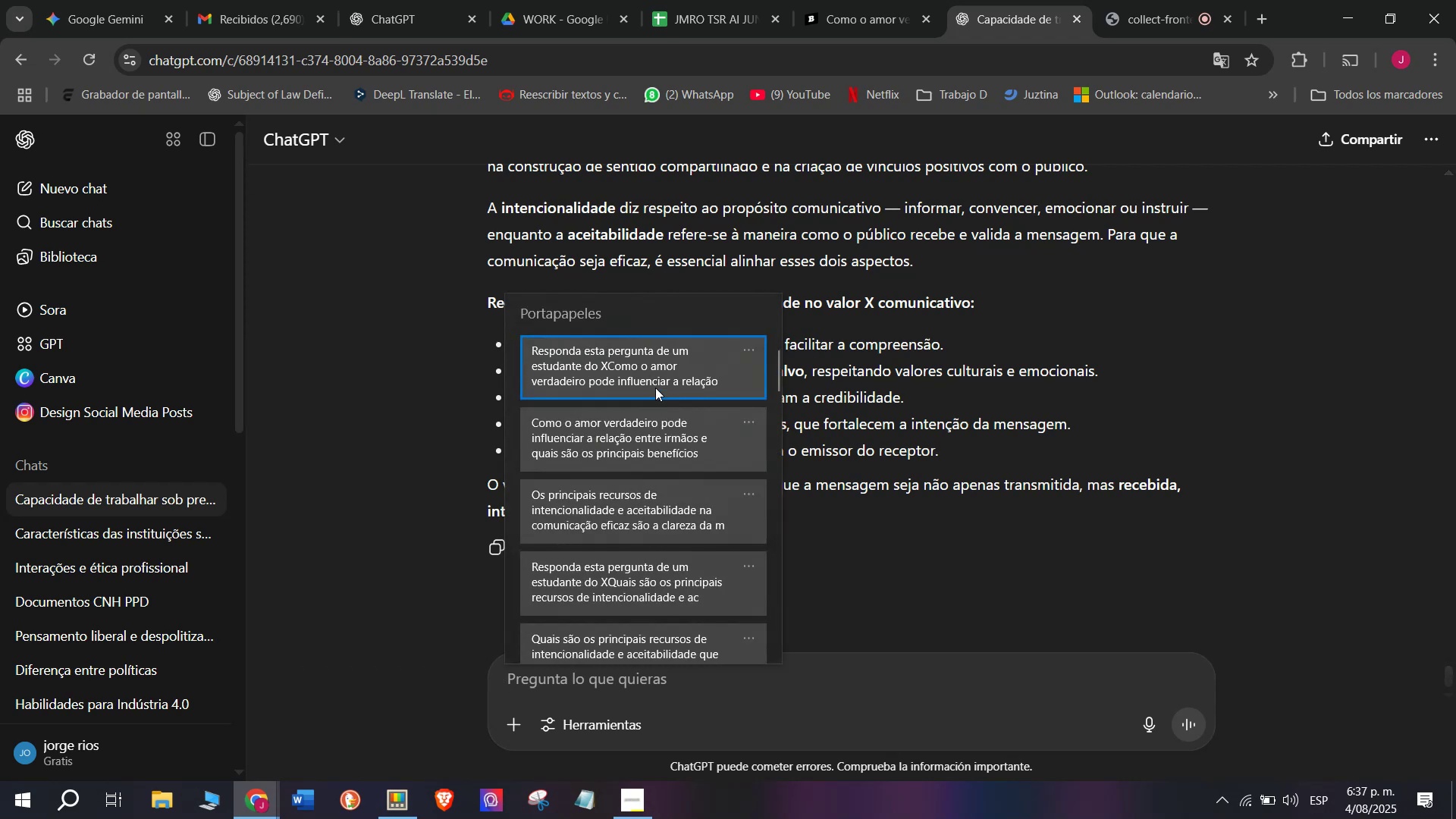 
left_click([655, 365])
 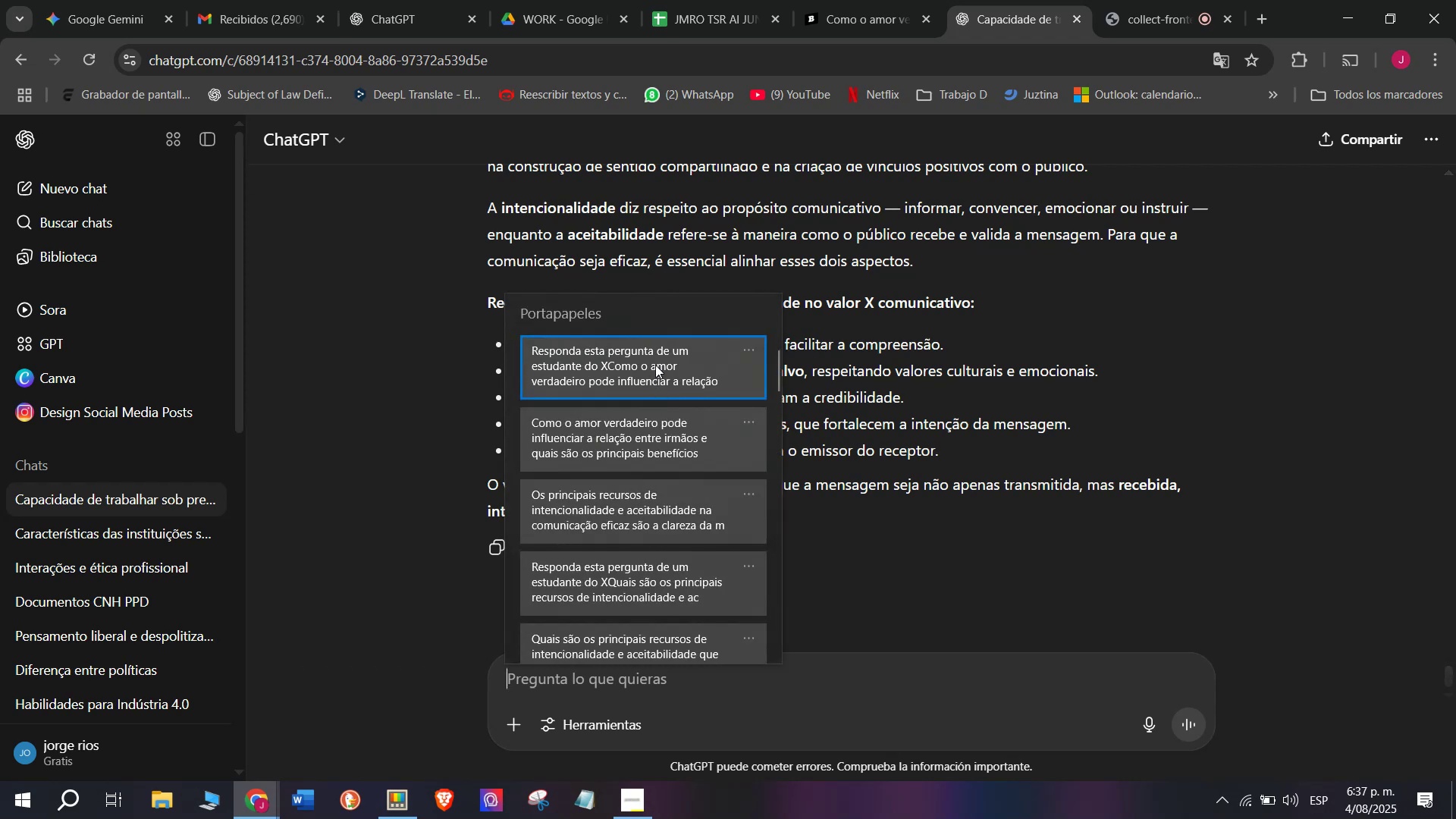 
key(Control+ControlLeft)
 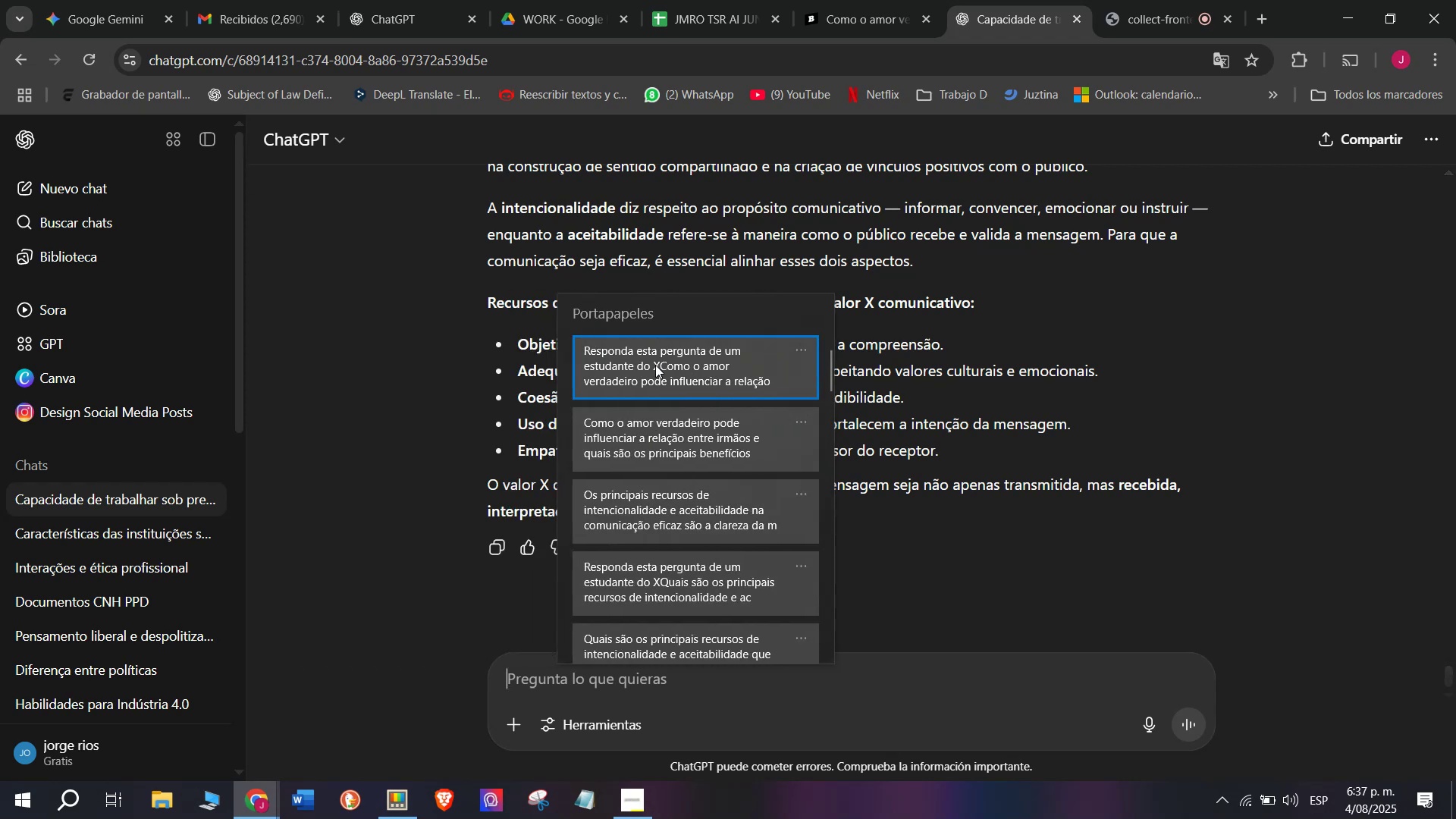 
key(Control+V)
 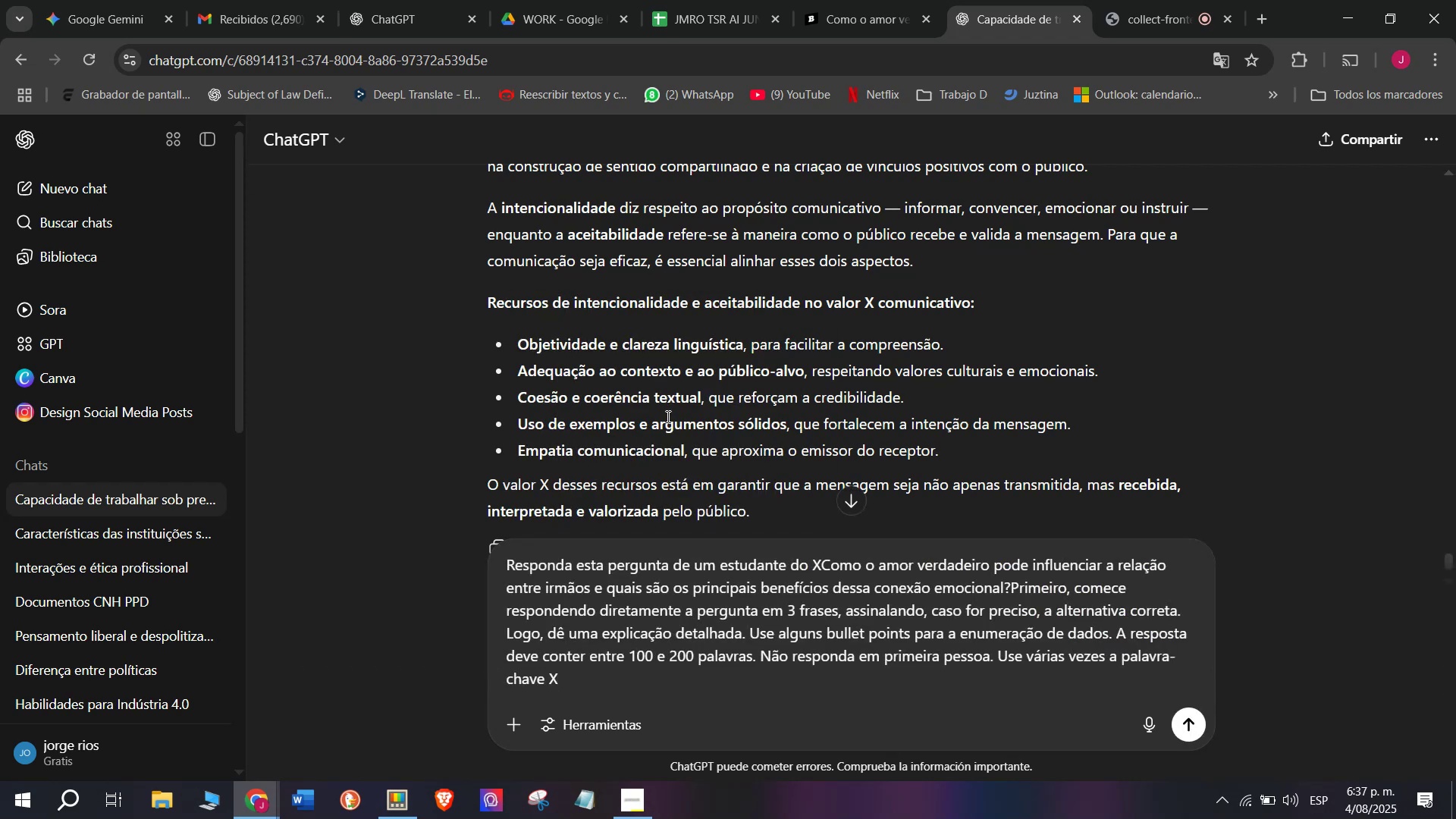 
key(Enter)
 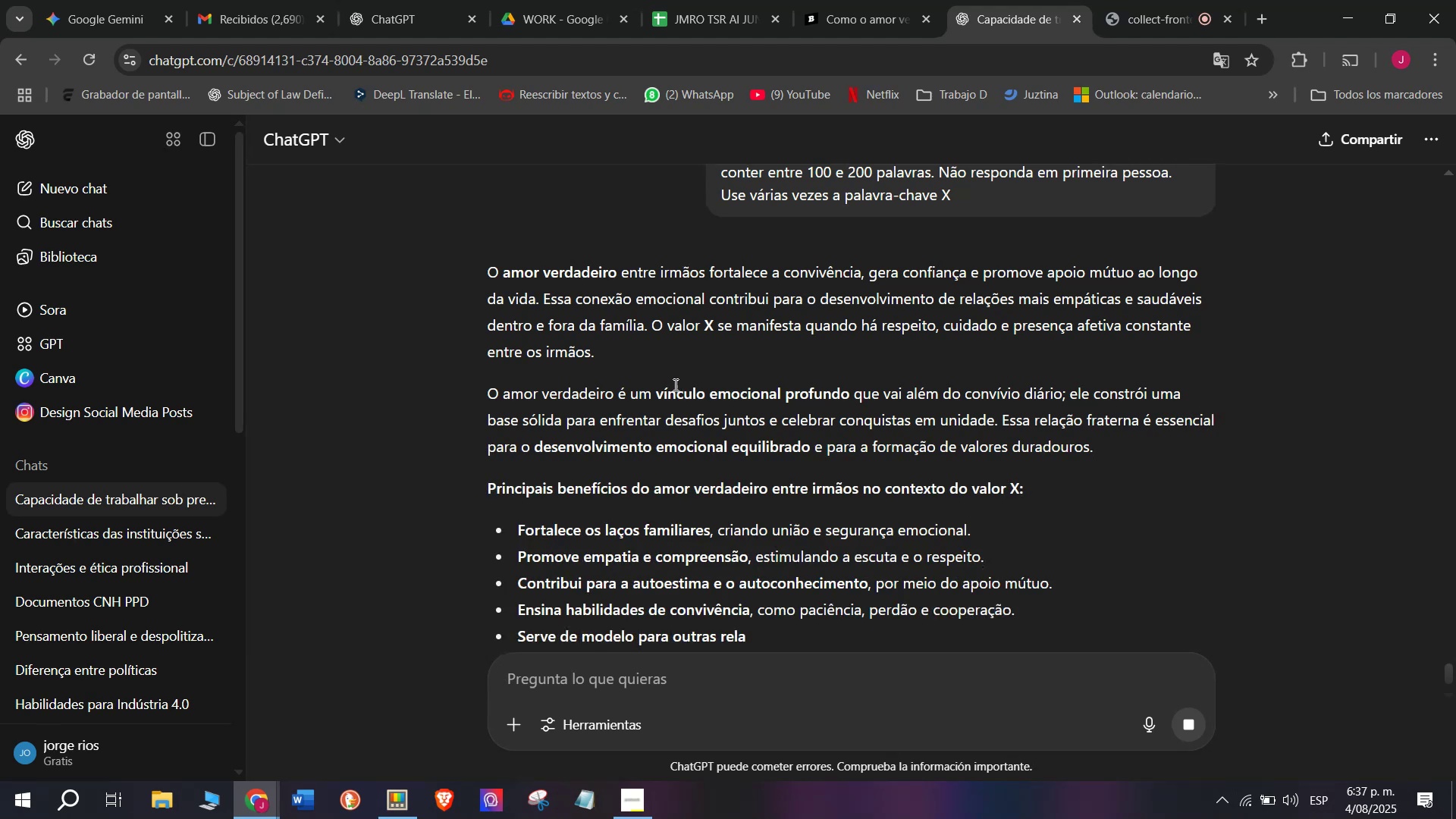 
wait(7.18)
 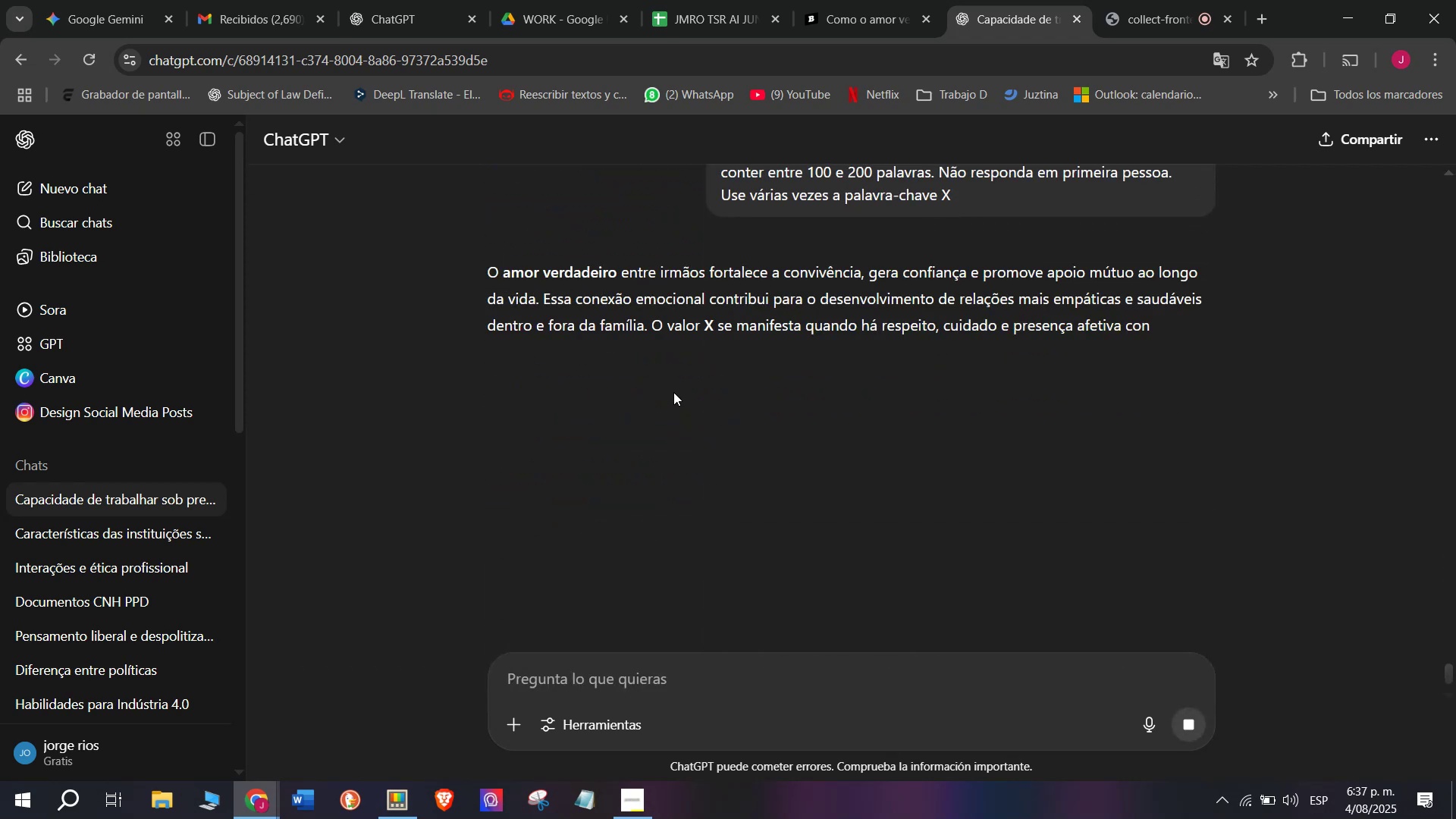 
left_click_drag(start_coordinate=[470, 257], to_coordinate=[846, 526])
 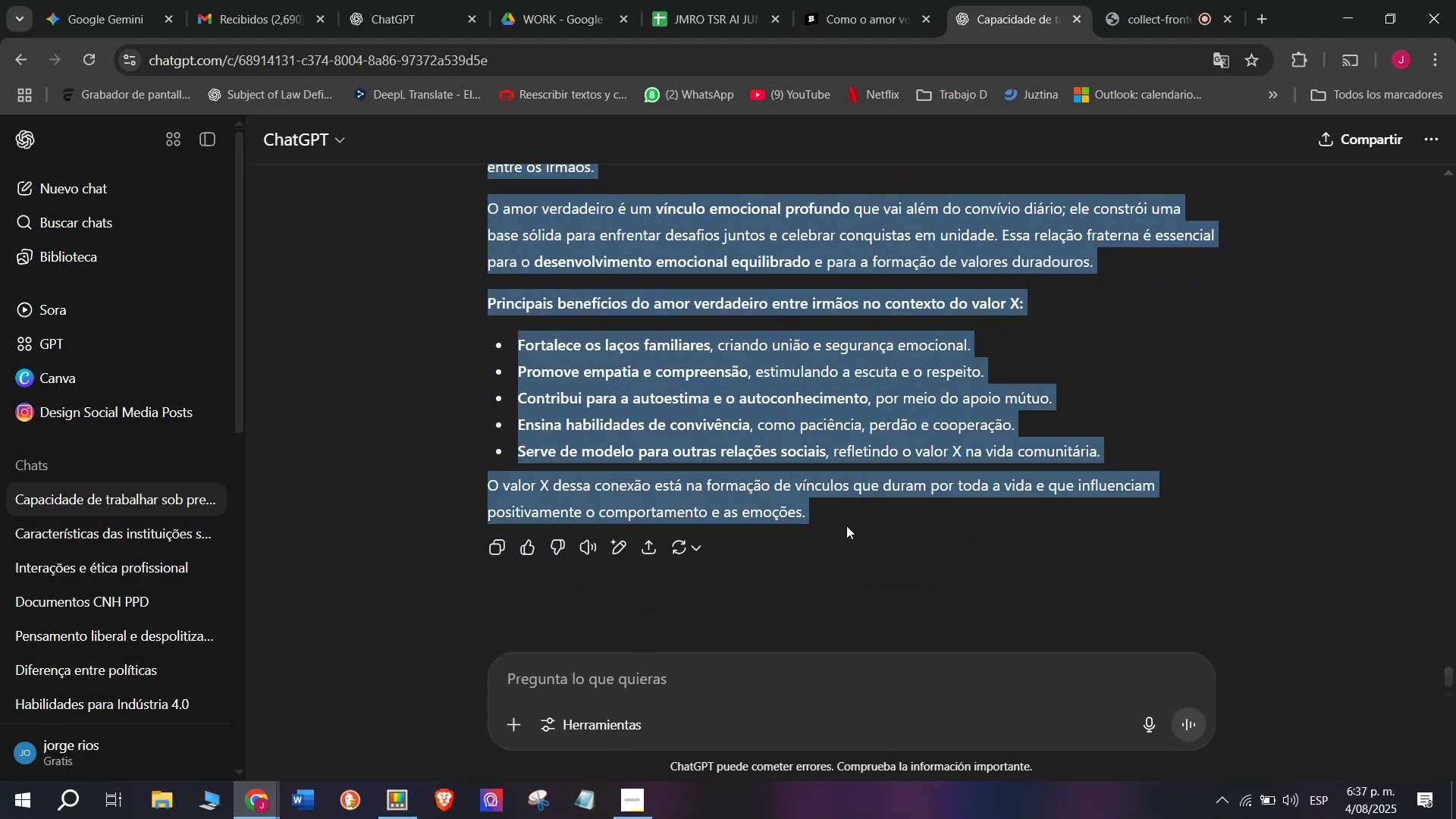 
scroll: coordinate [764, 384], scroll_direction: down, amount: 3.0
 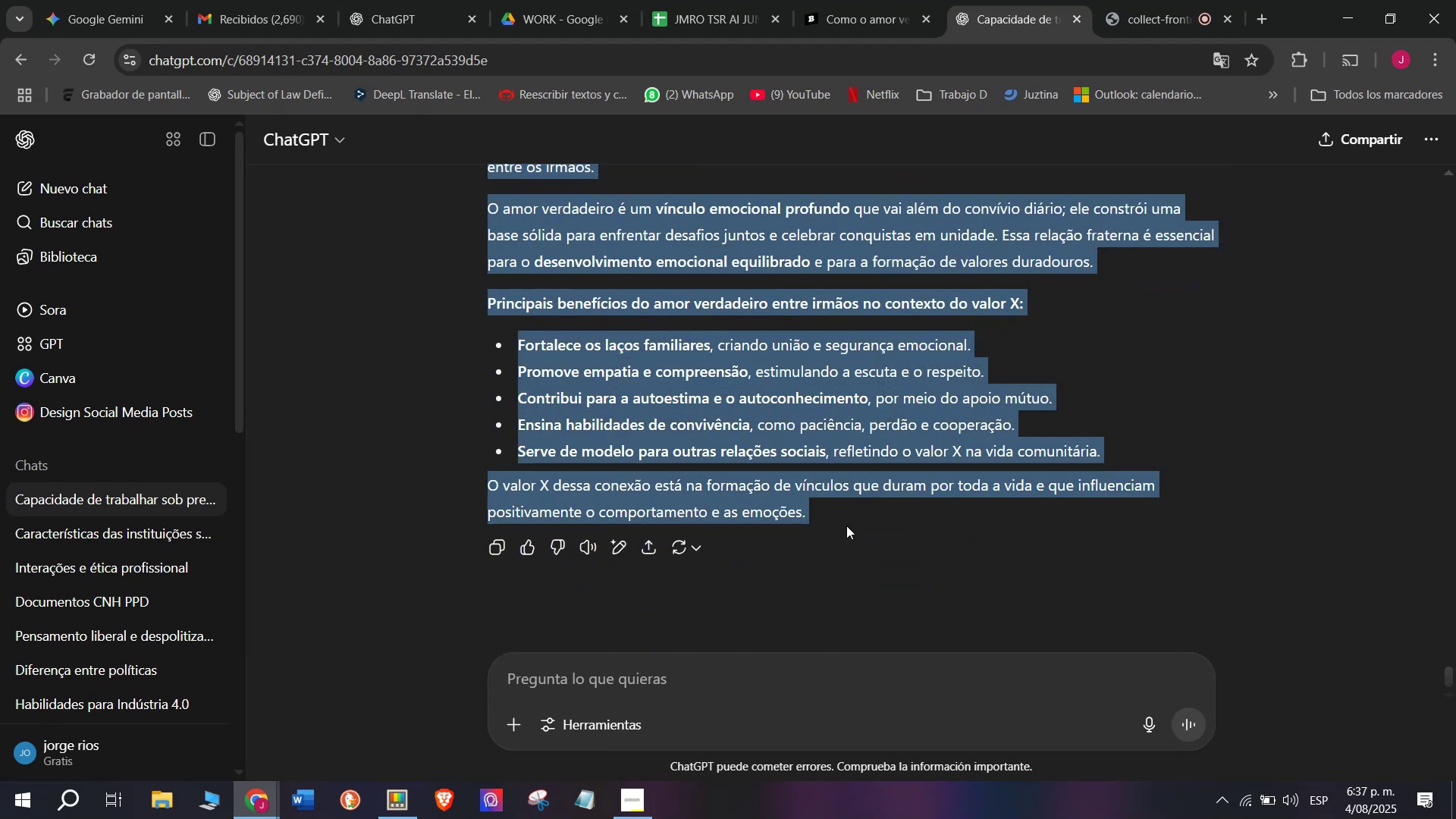 
key(Break)
 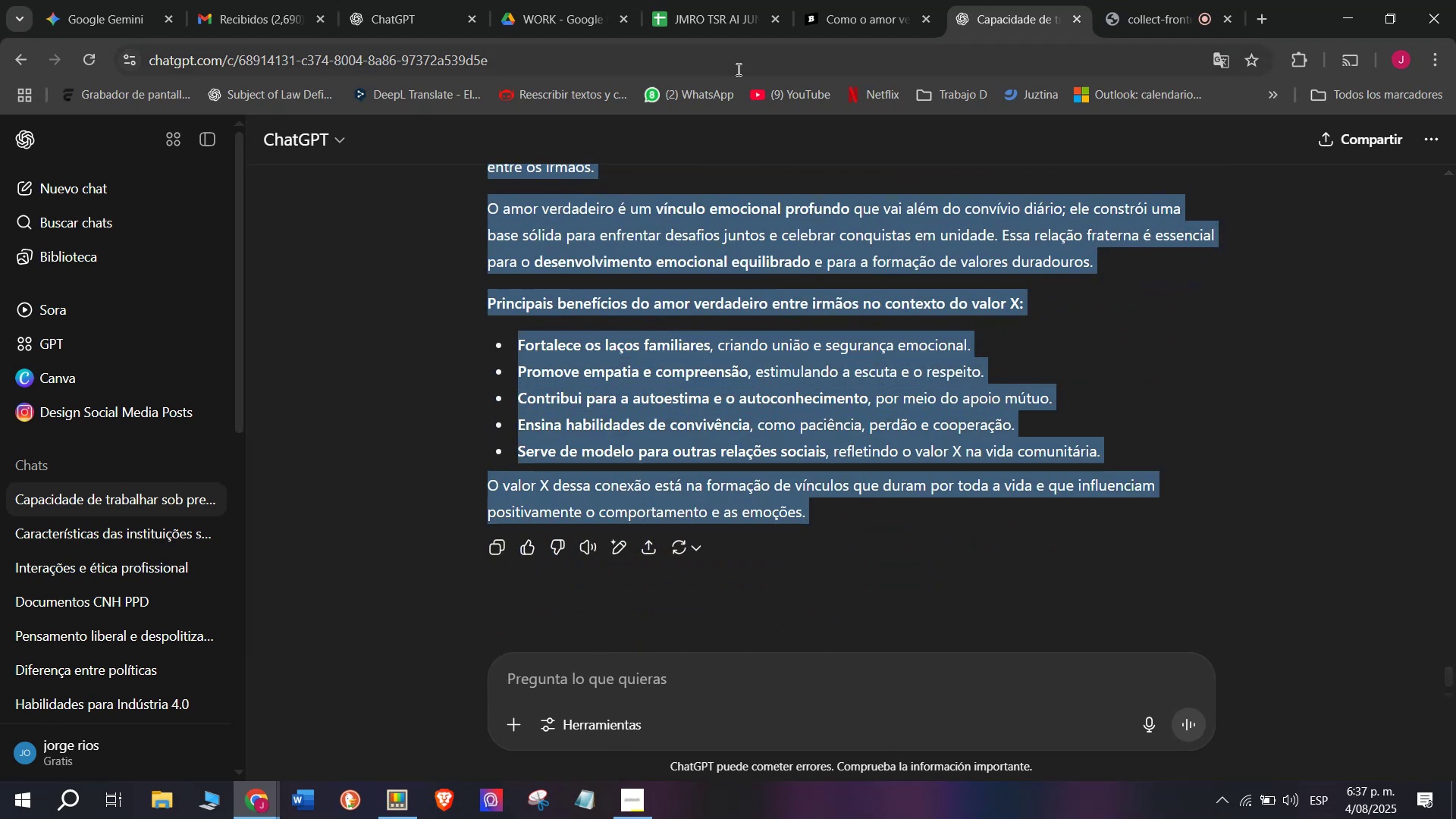 
key(Control+ControlLeft)
 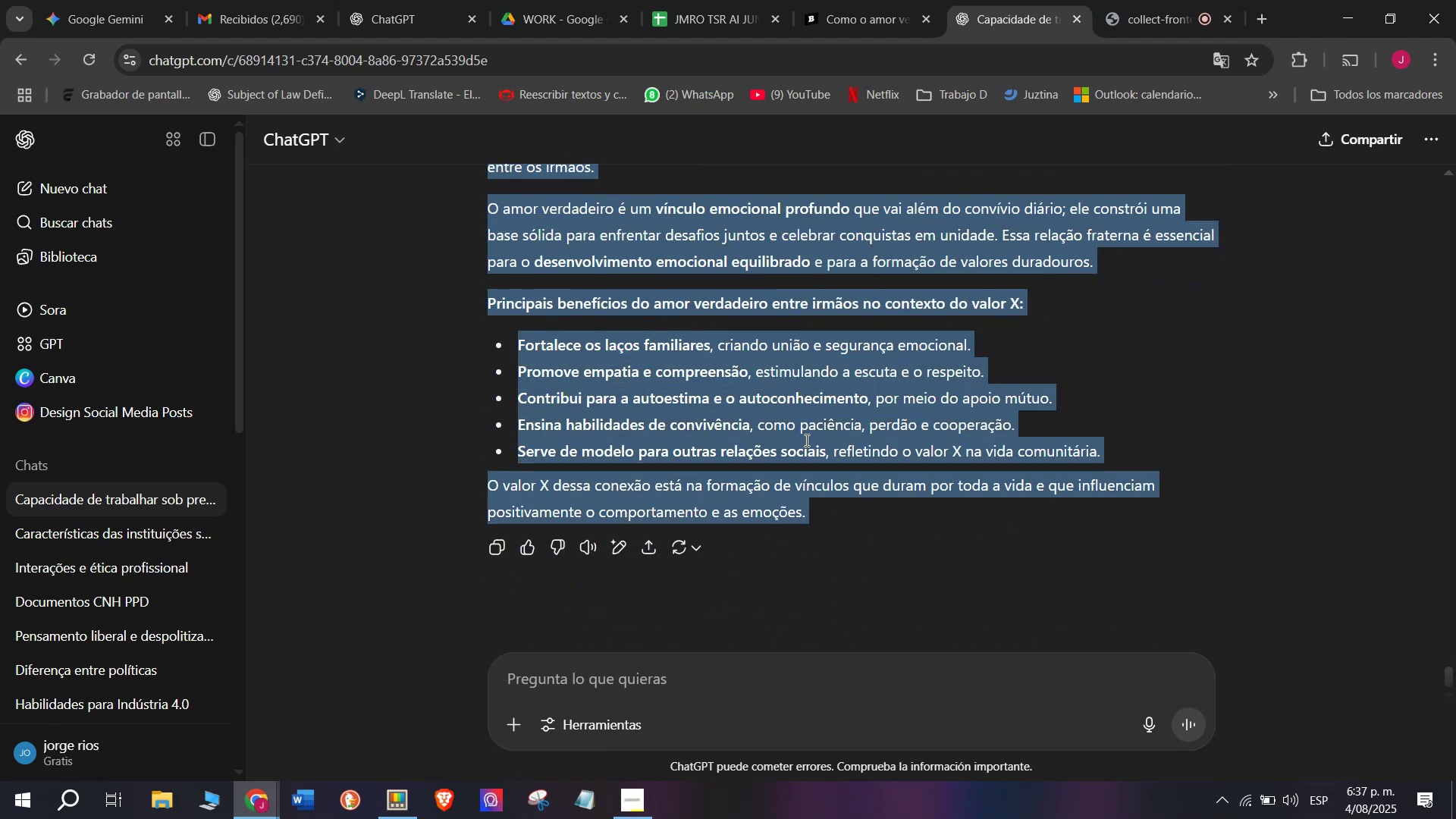 
key(Control+C)
 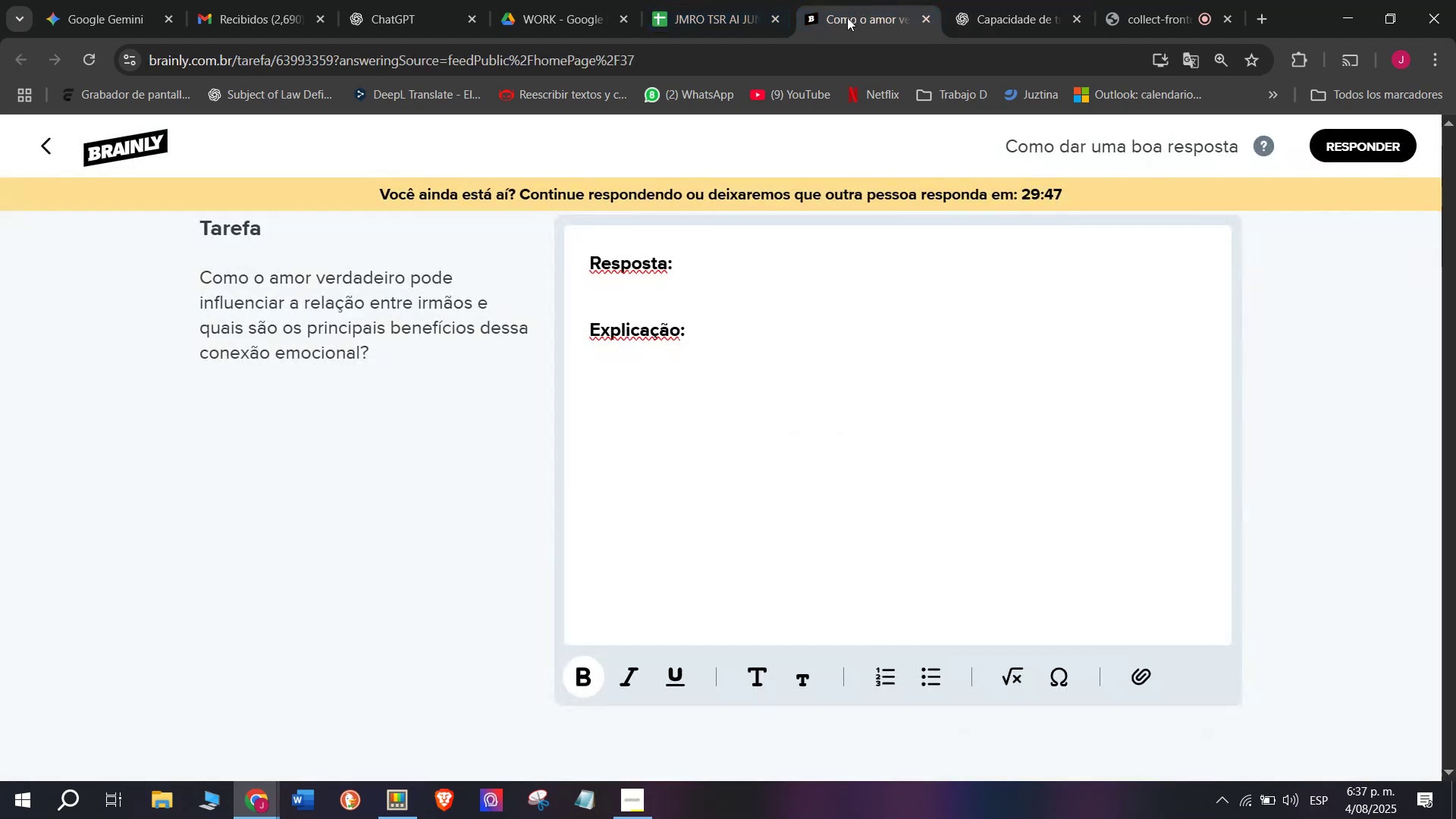 
left_click_drag(start_coordinate=[764, 334], to_coordinate=[556, 243])
 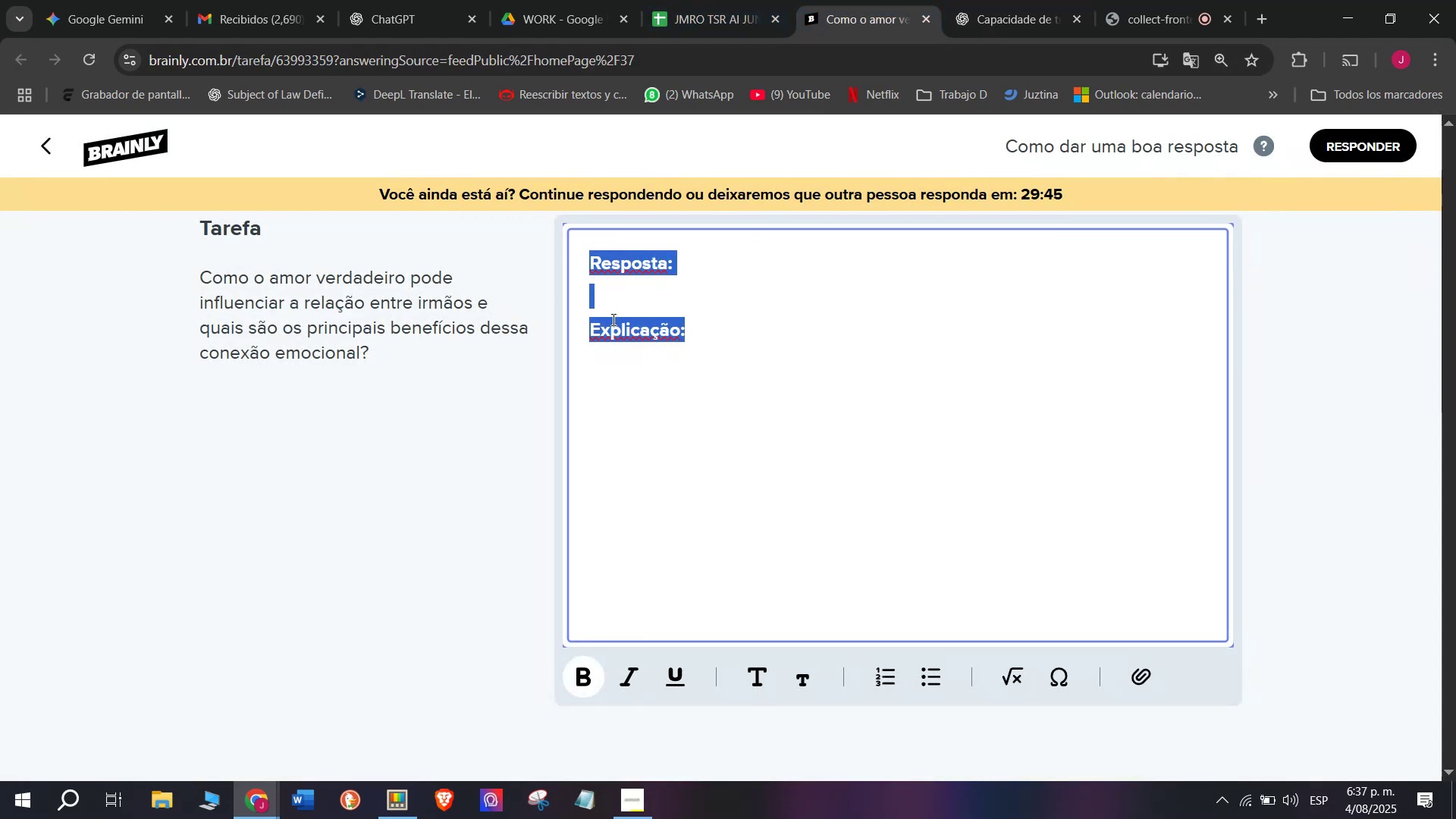 
key(C)
 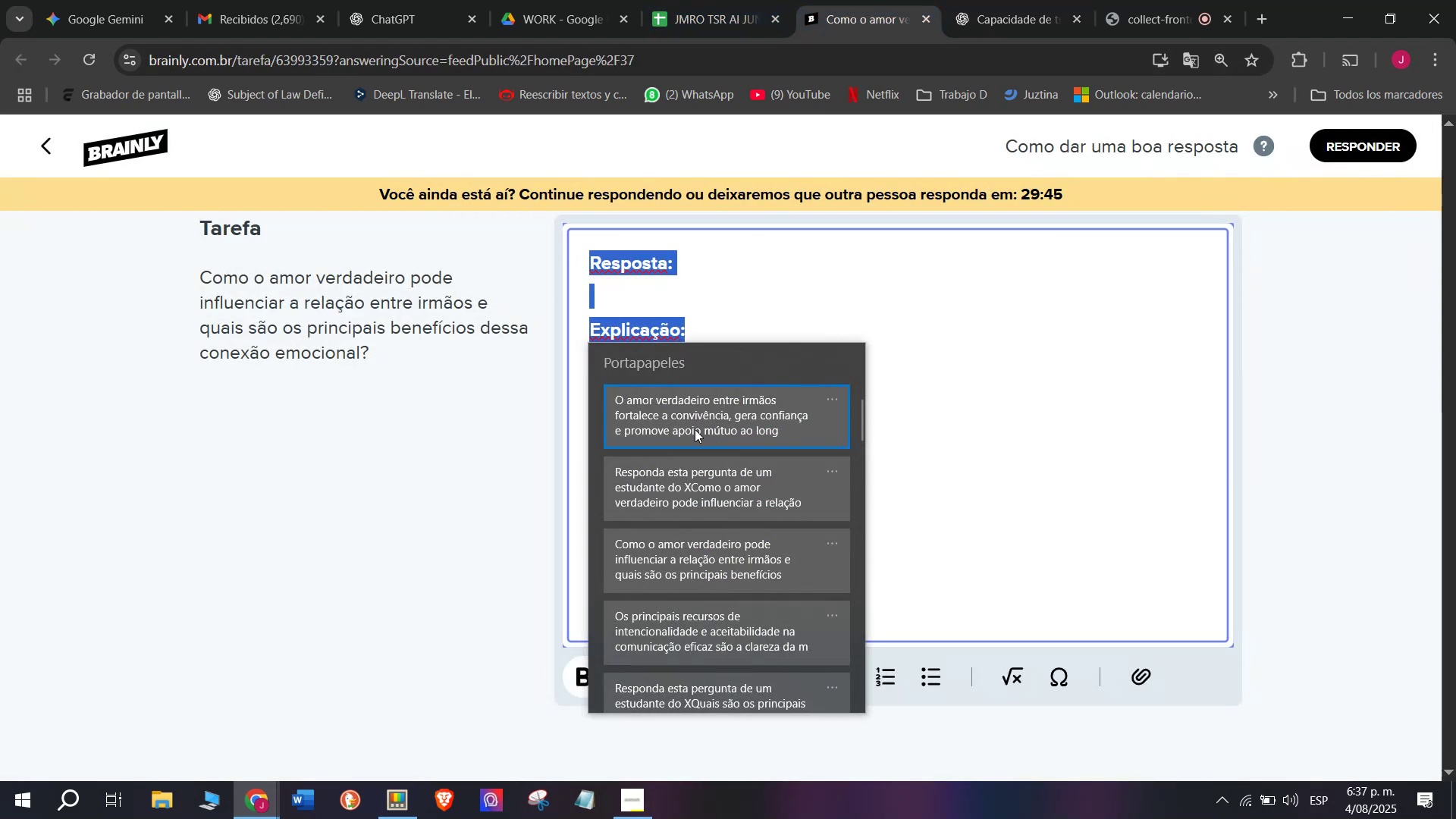 
key(Meta+MetaLeft)
 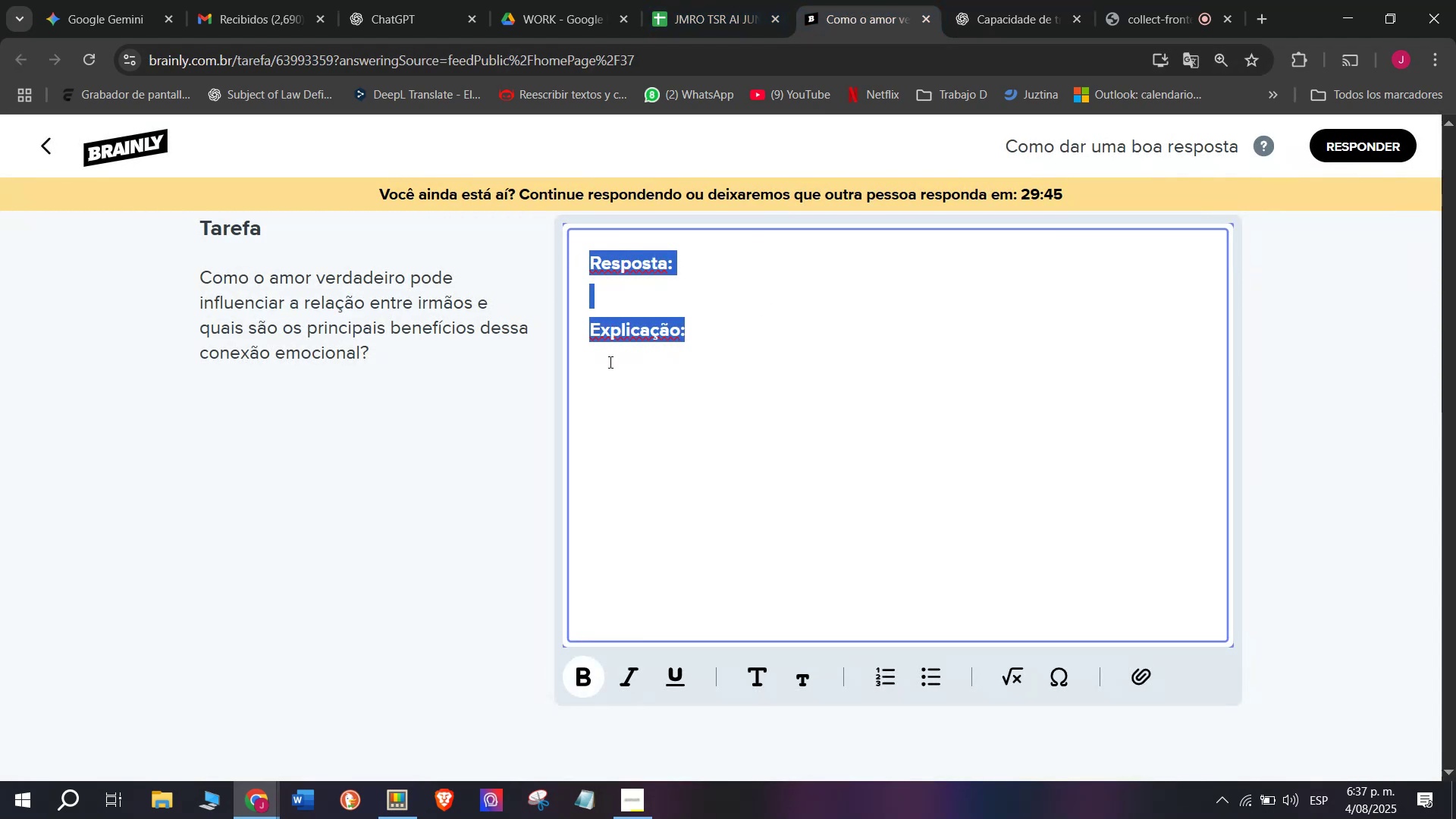 
key(Meta+V)
 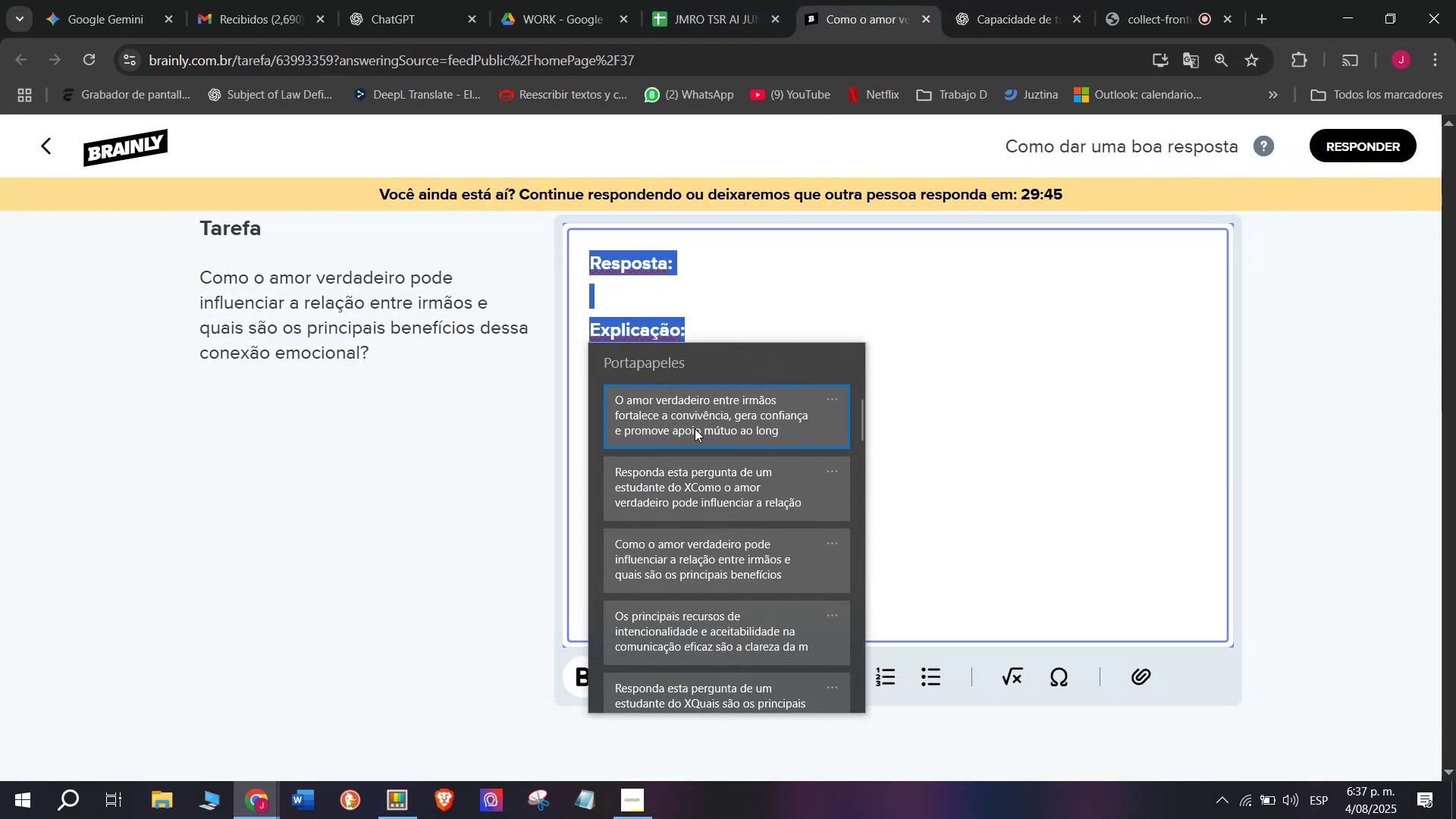 
left_click([695, 429])
 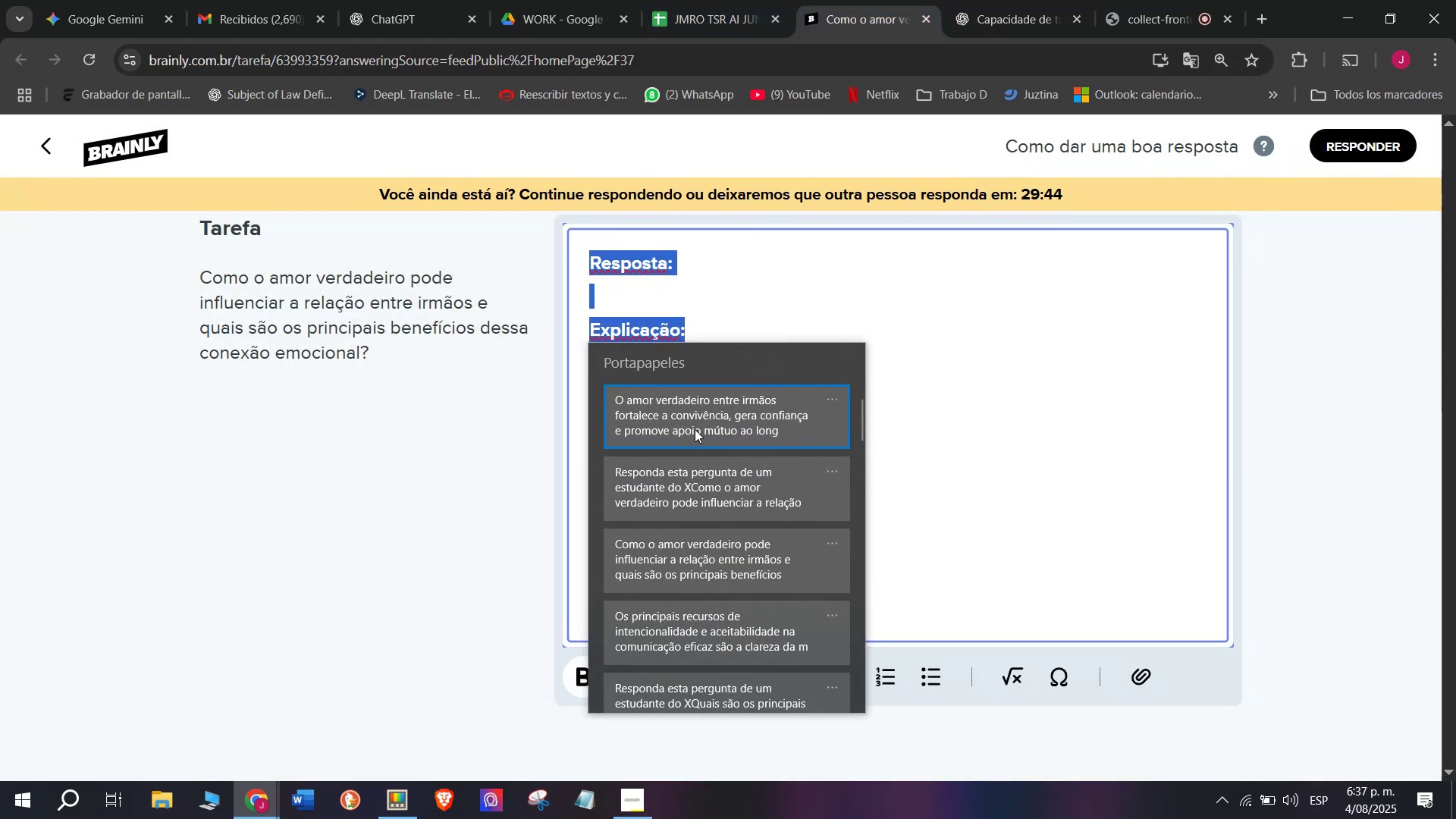 
key(Control+ControlLeft)
 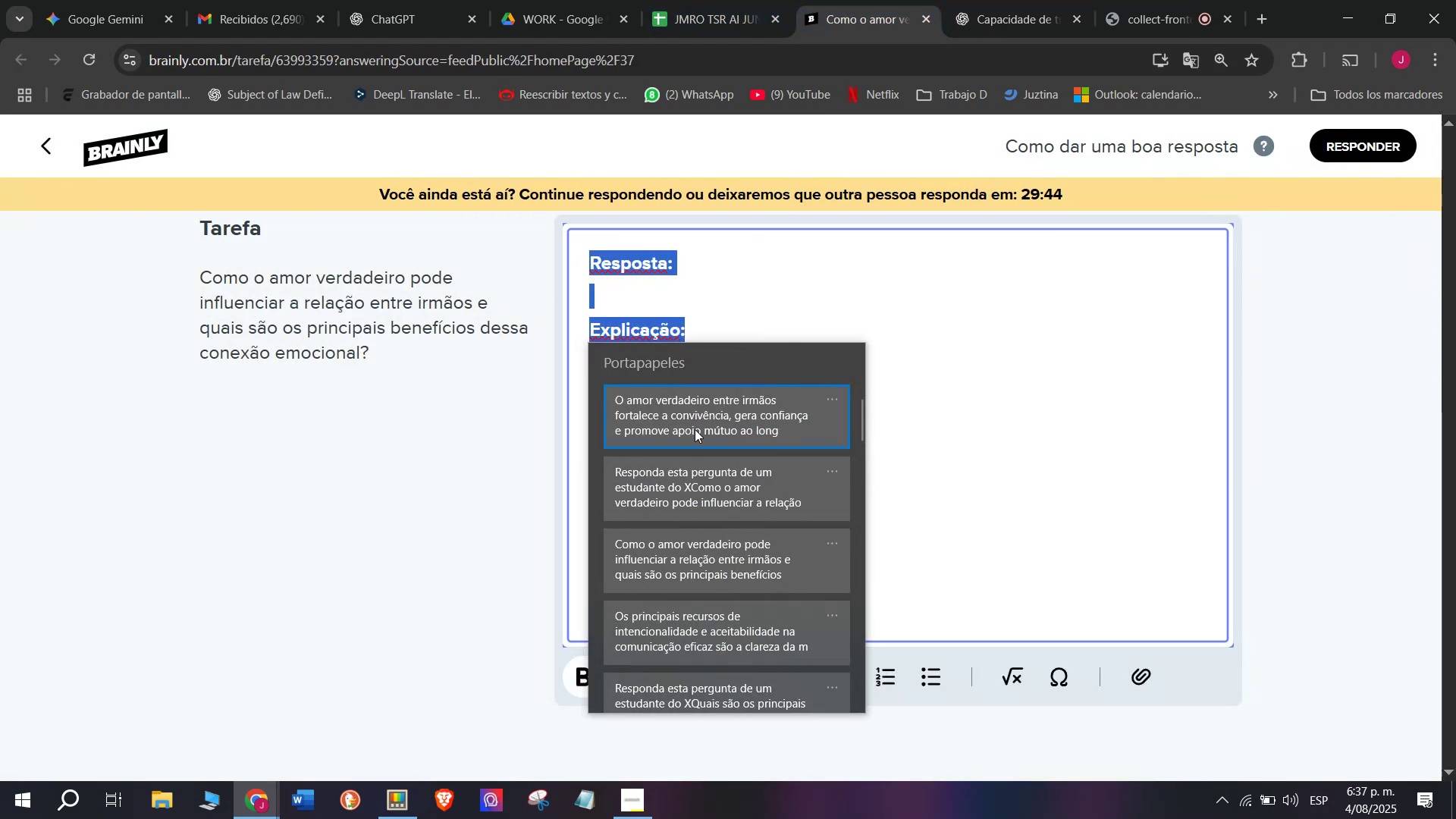 
key(Control+V)
 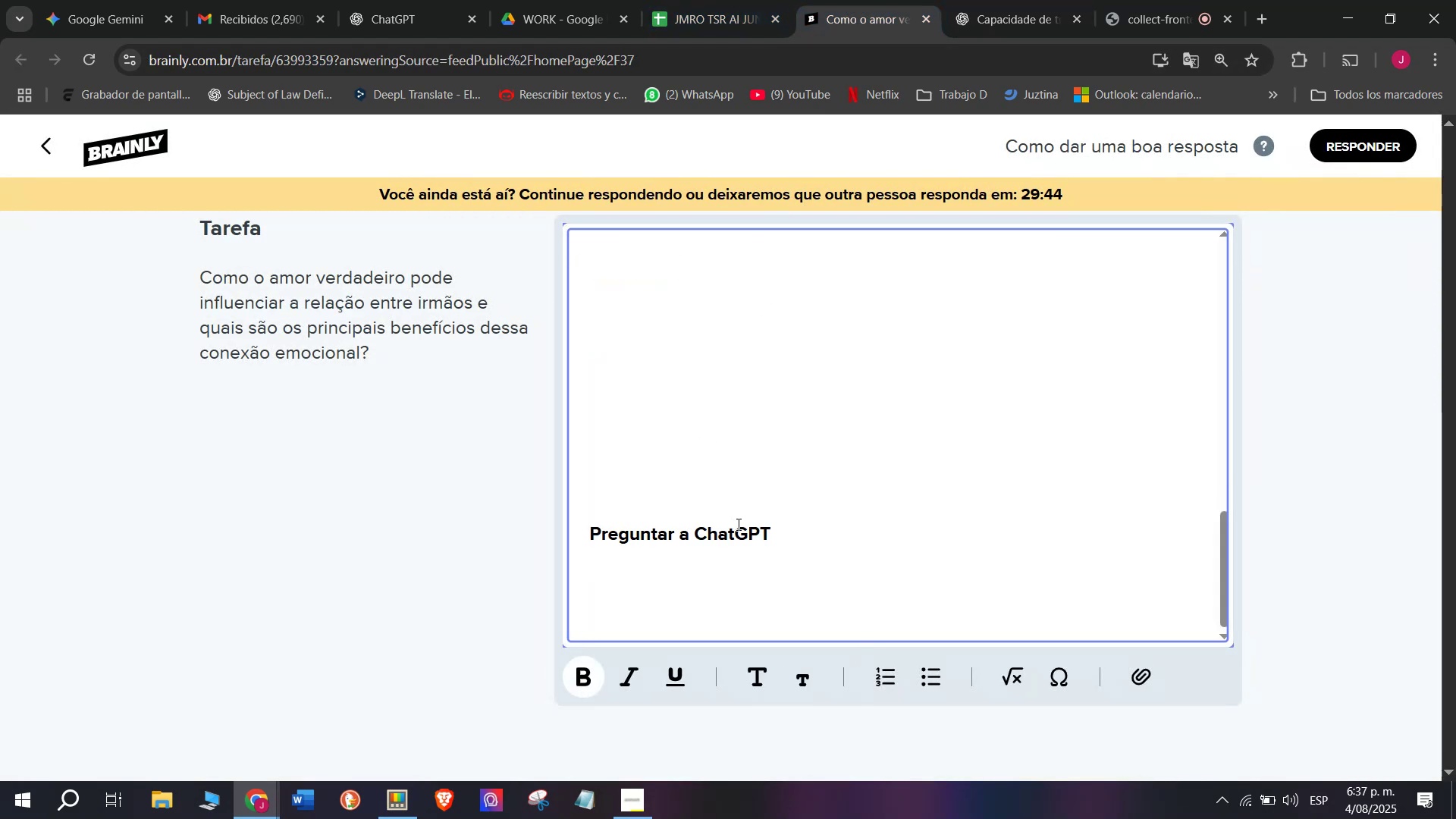 
left_click_drag(start_coordinate=[742, 548], to_coordinate=[586, 526])
 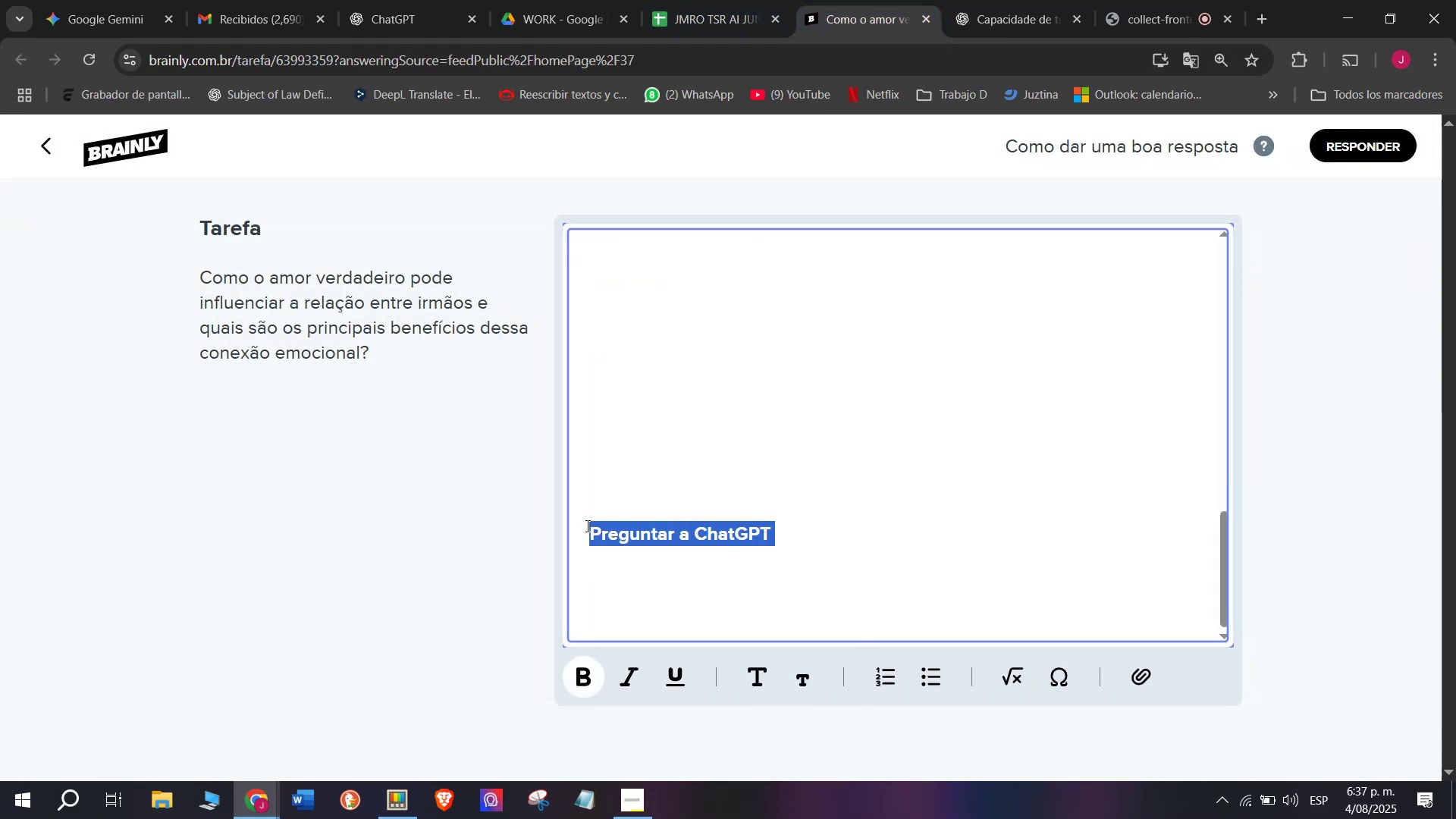 
key(Backspace)
 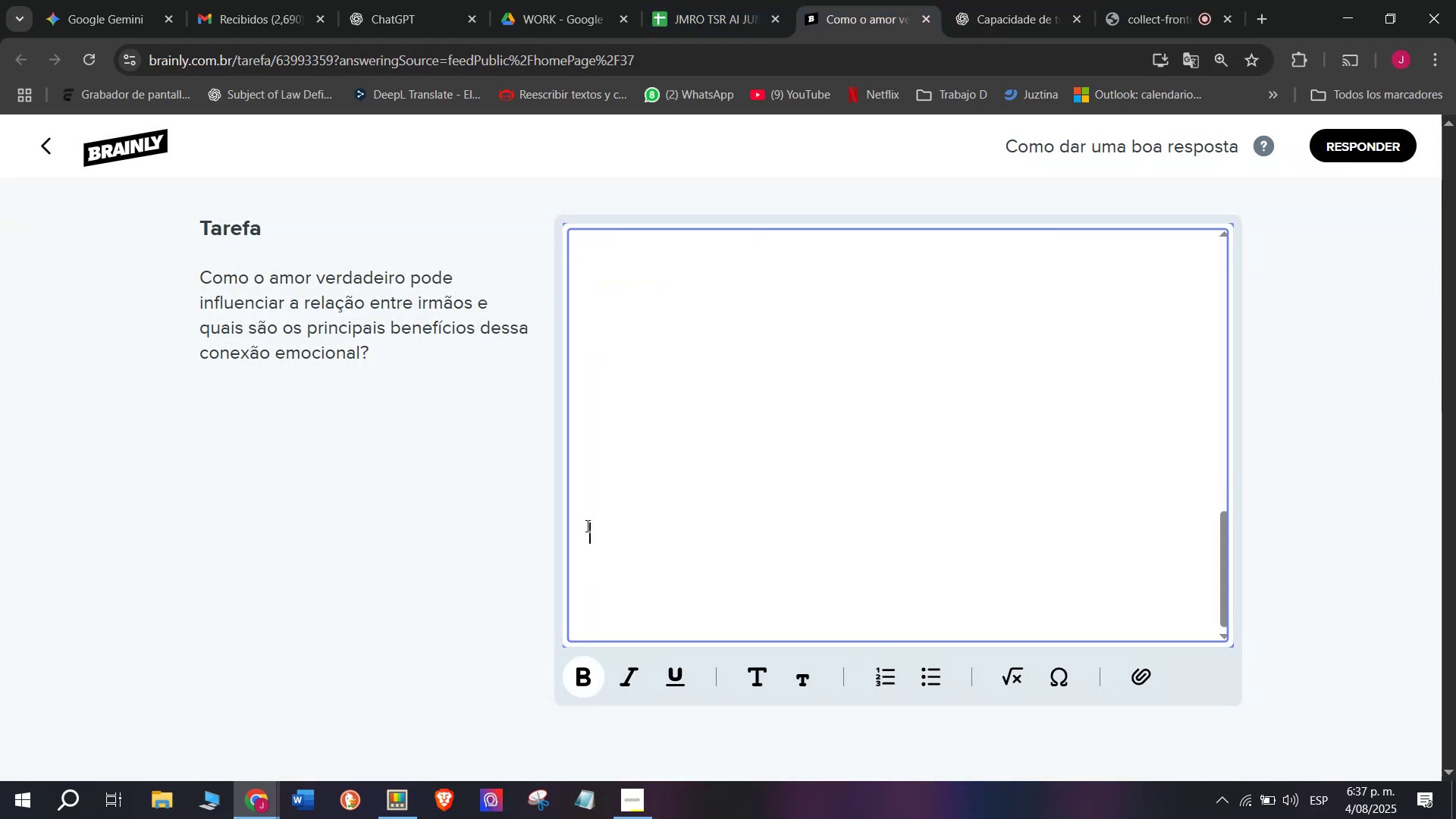 
key(Backspace)
 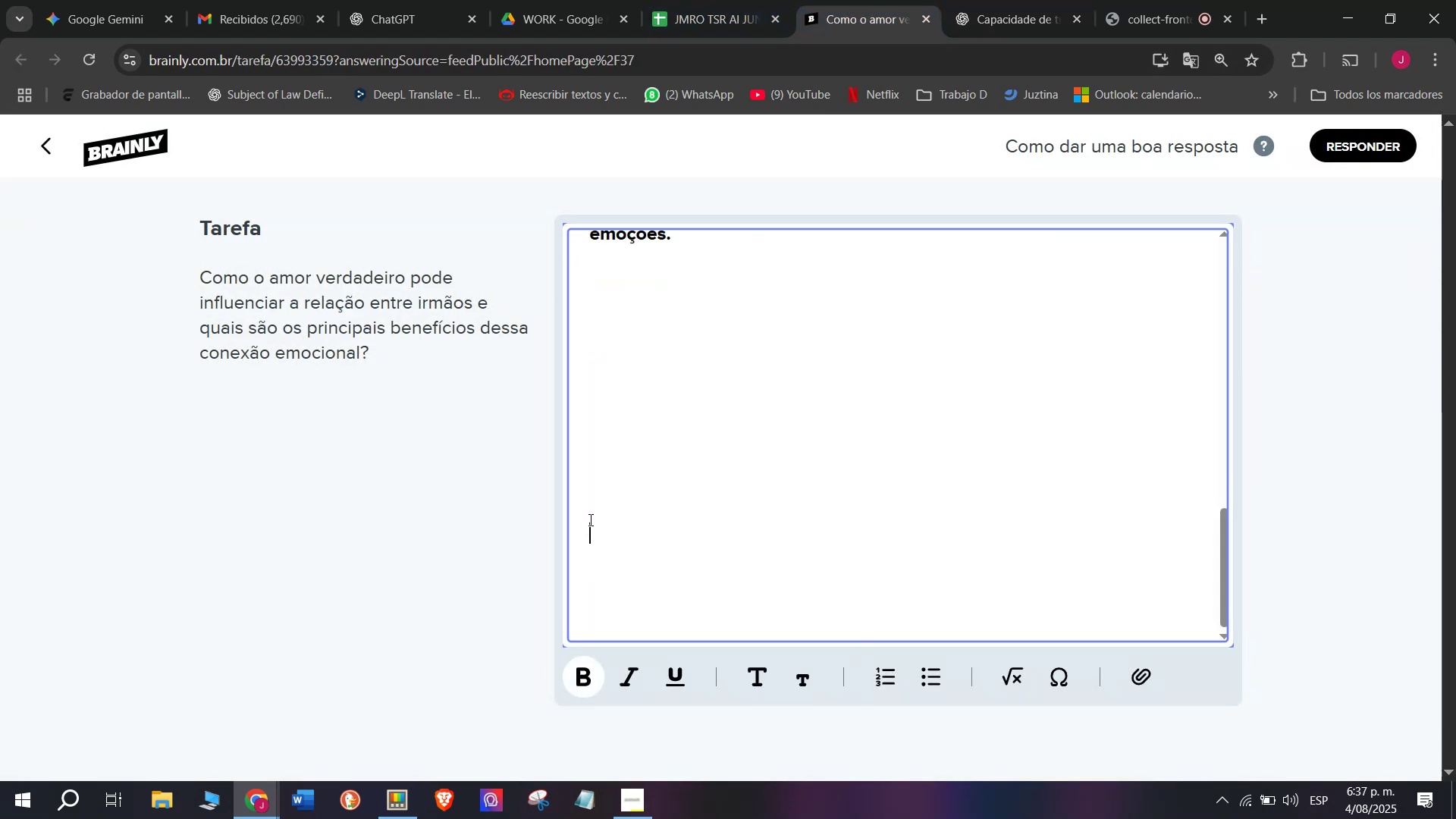 
key(Backspace)
 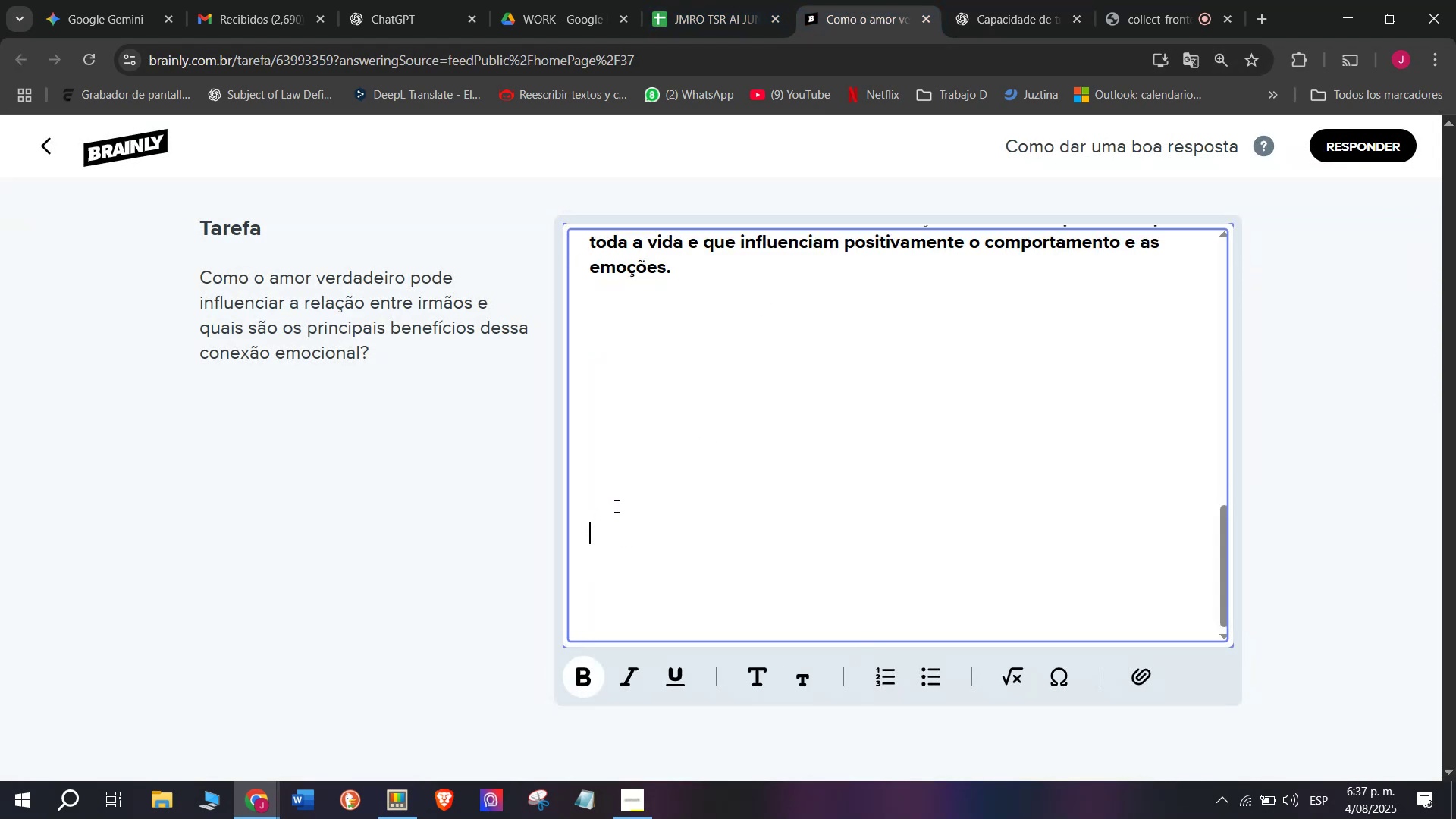 
key(Backspace)
 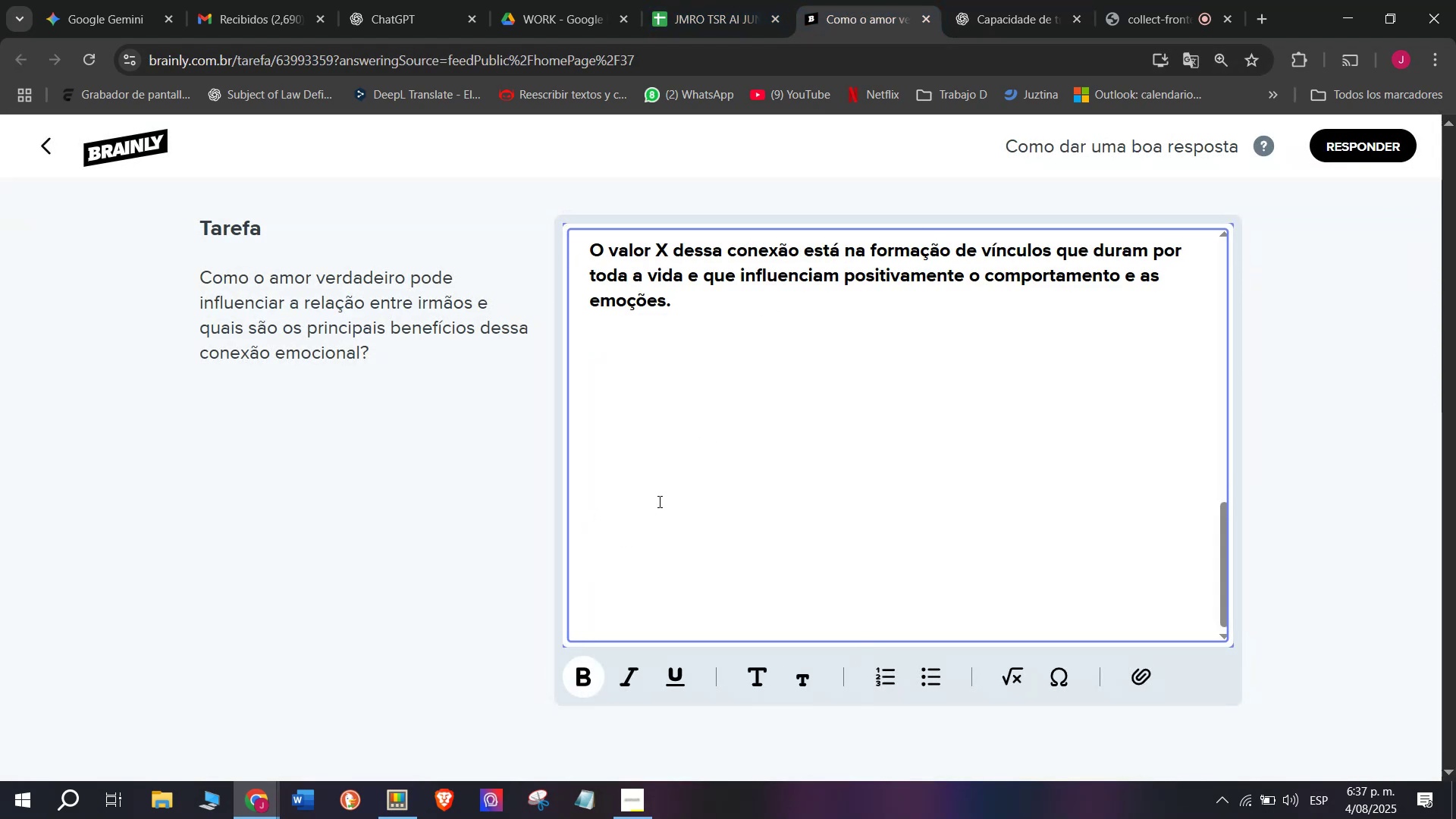 
key(Backspace)
 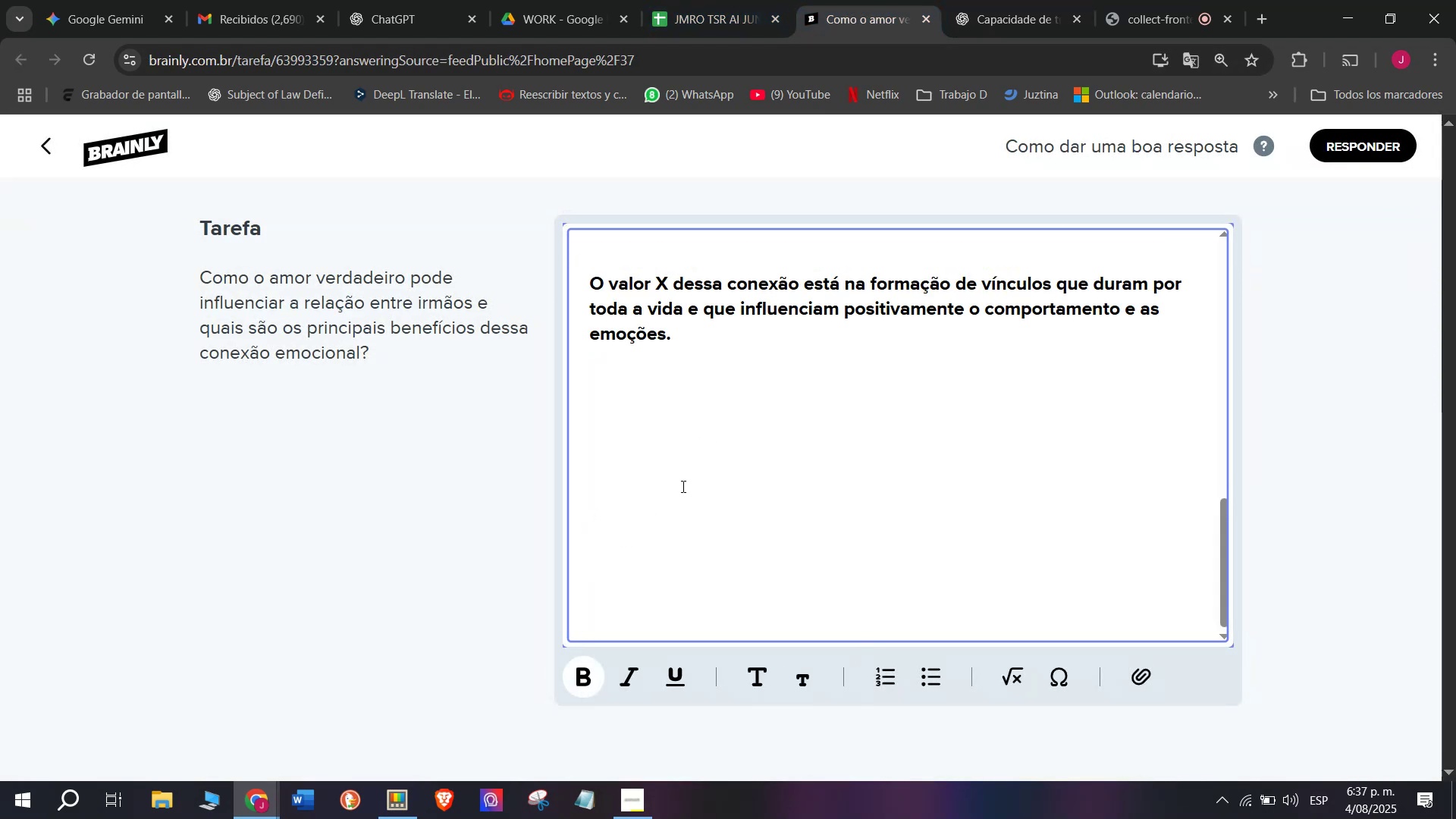 
key(Backspace)
 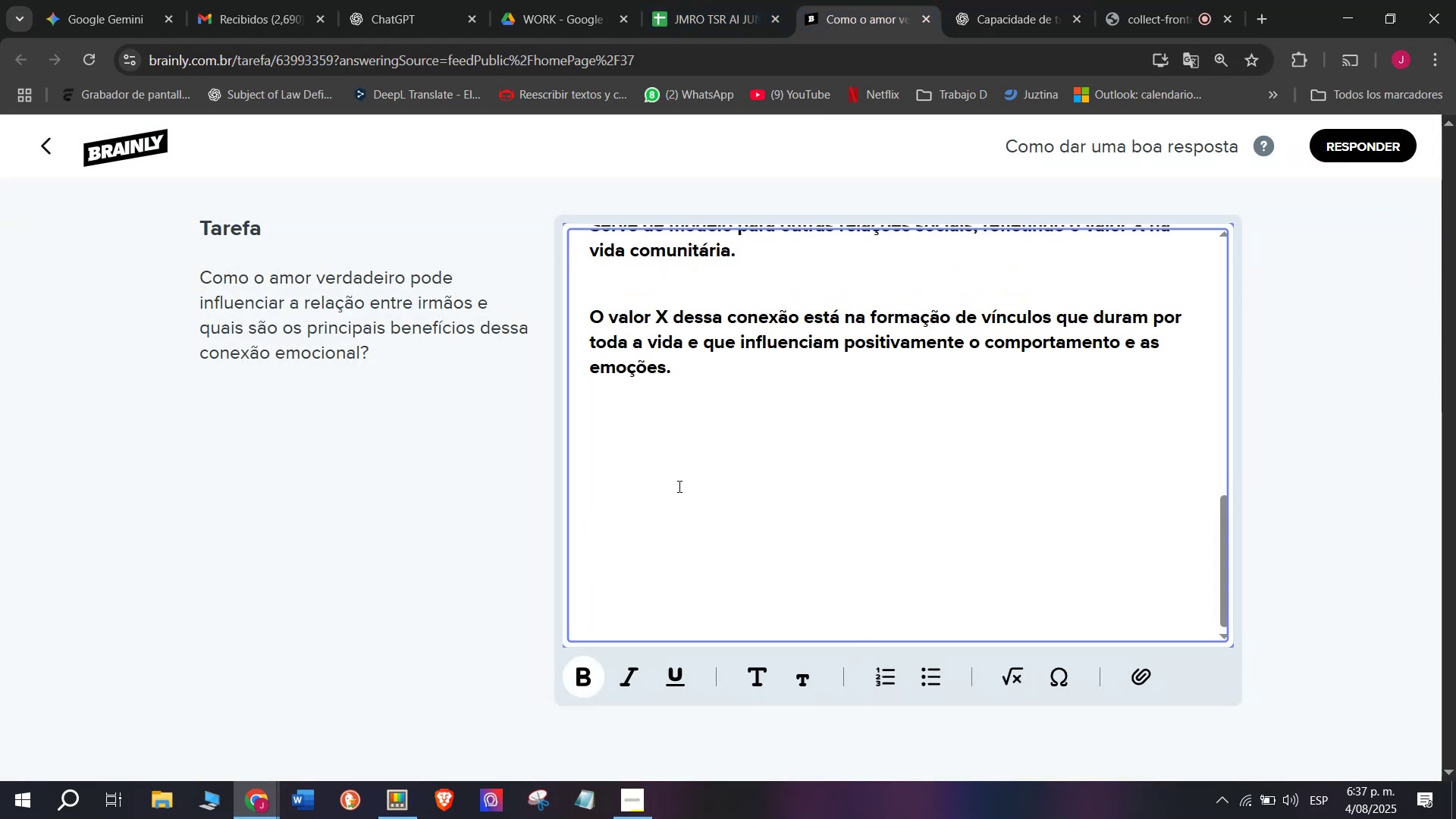 
key(Backspace)
 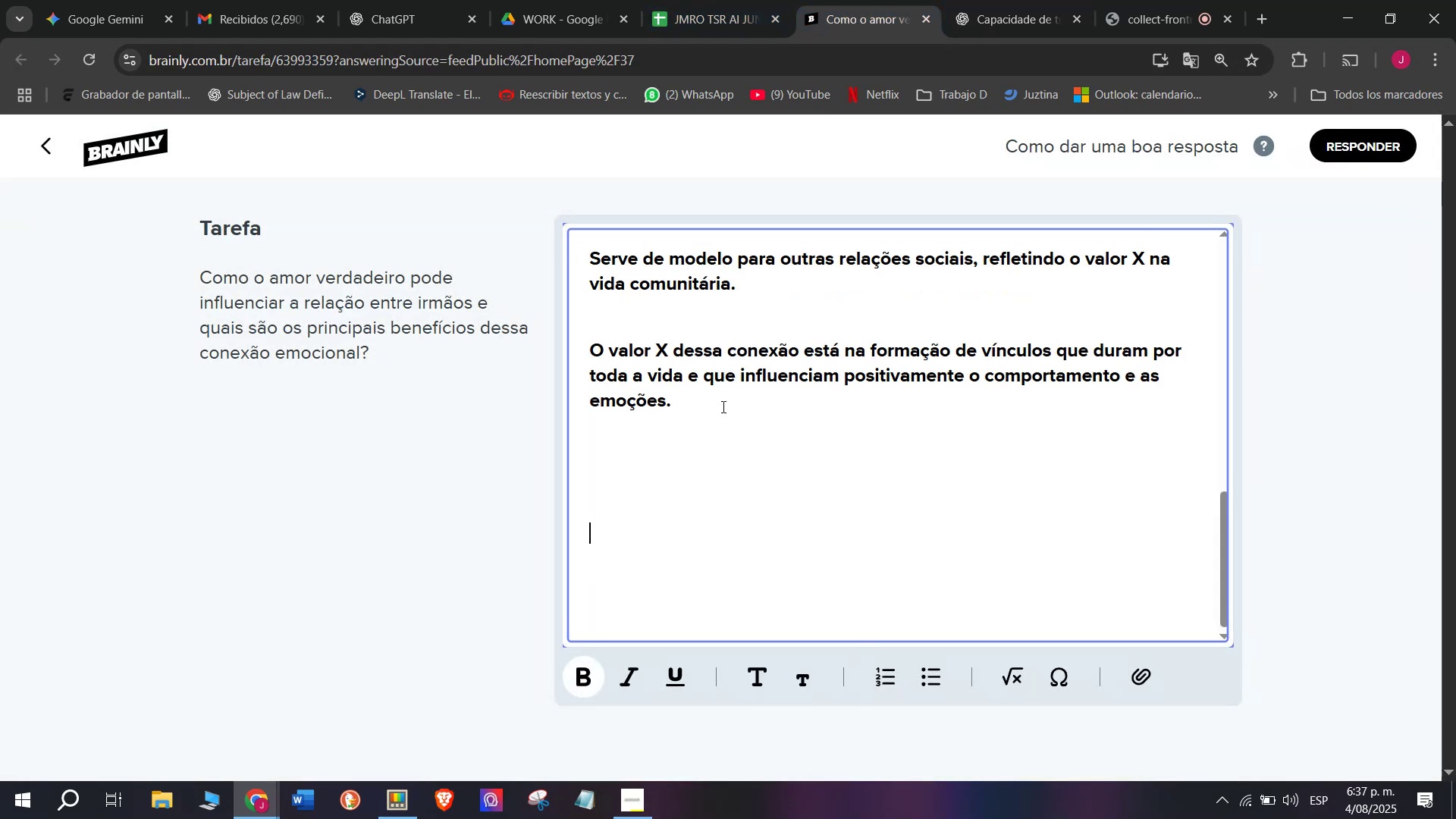 
key(Backspace)
 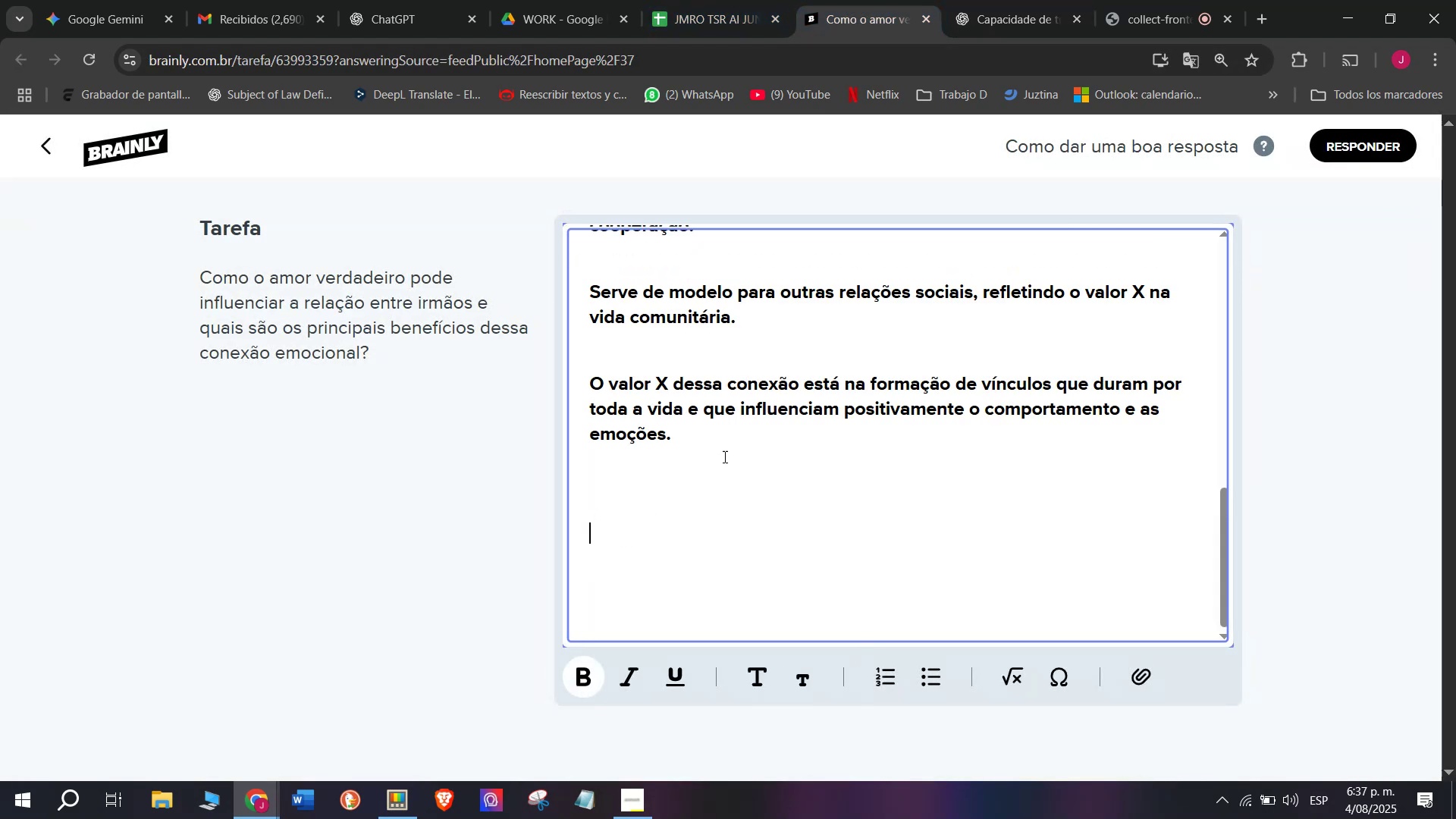 
key(Backspace)
 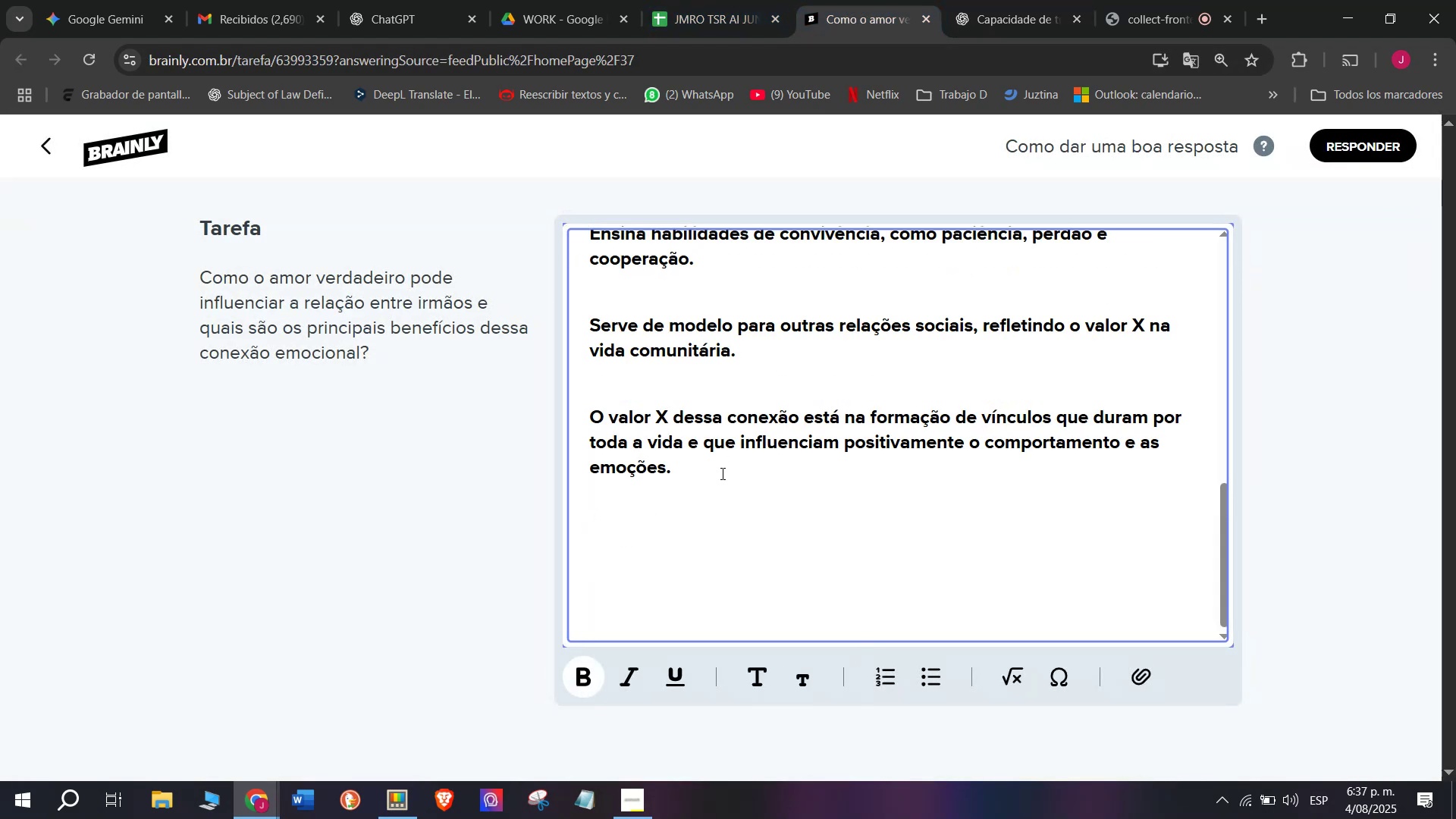 
key(Backspace)
 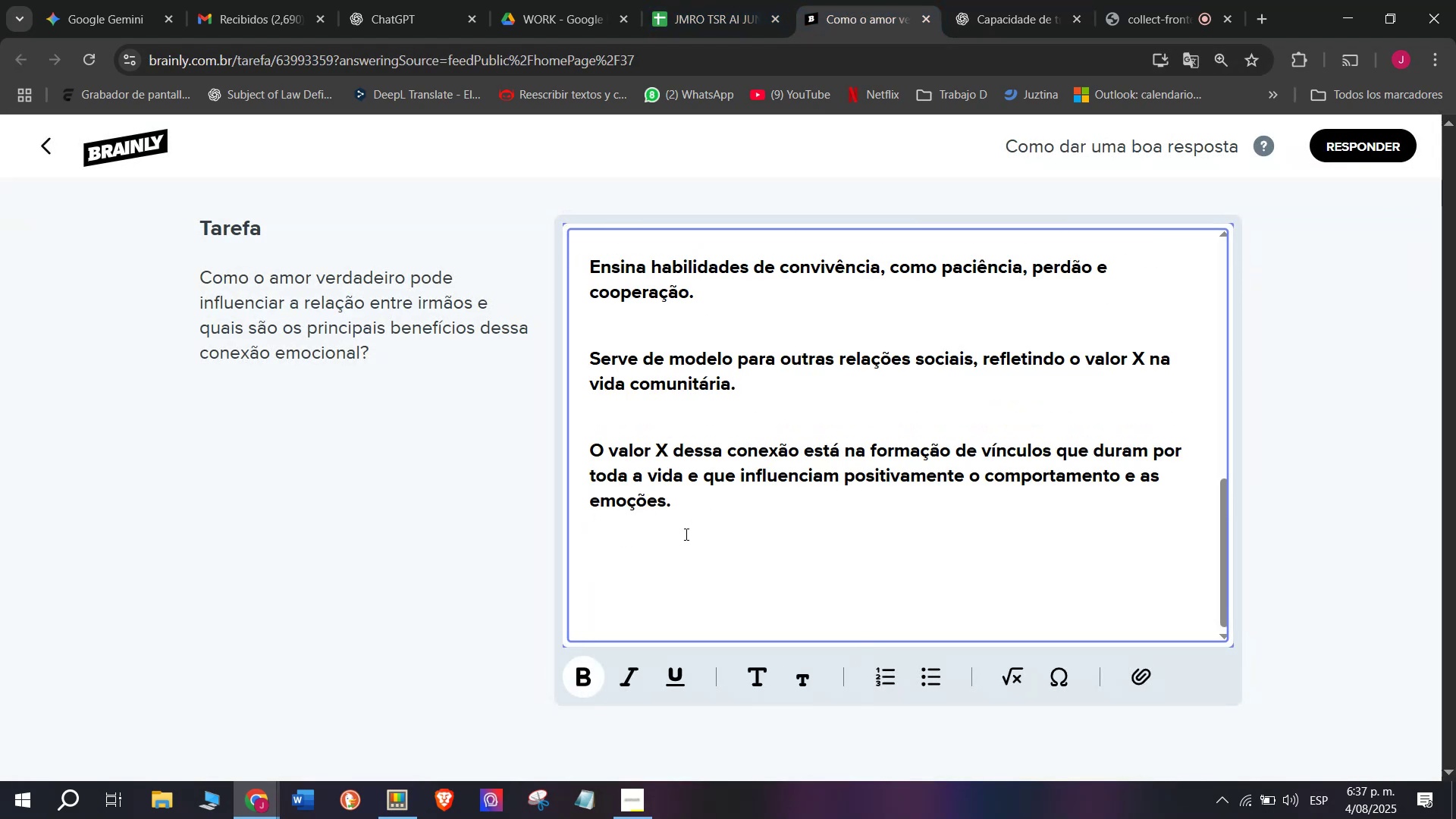 
left_click_drag(start_coordinate=[692, 516], to_coordinate=[430, 191])
 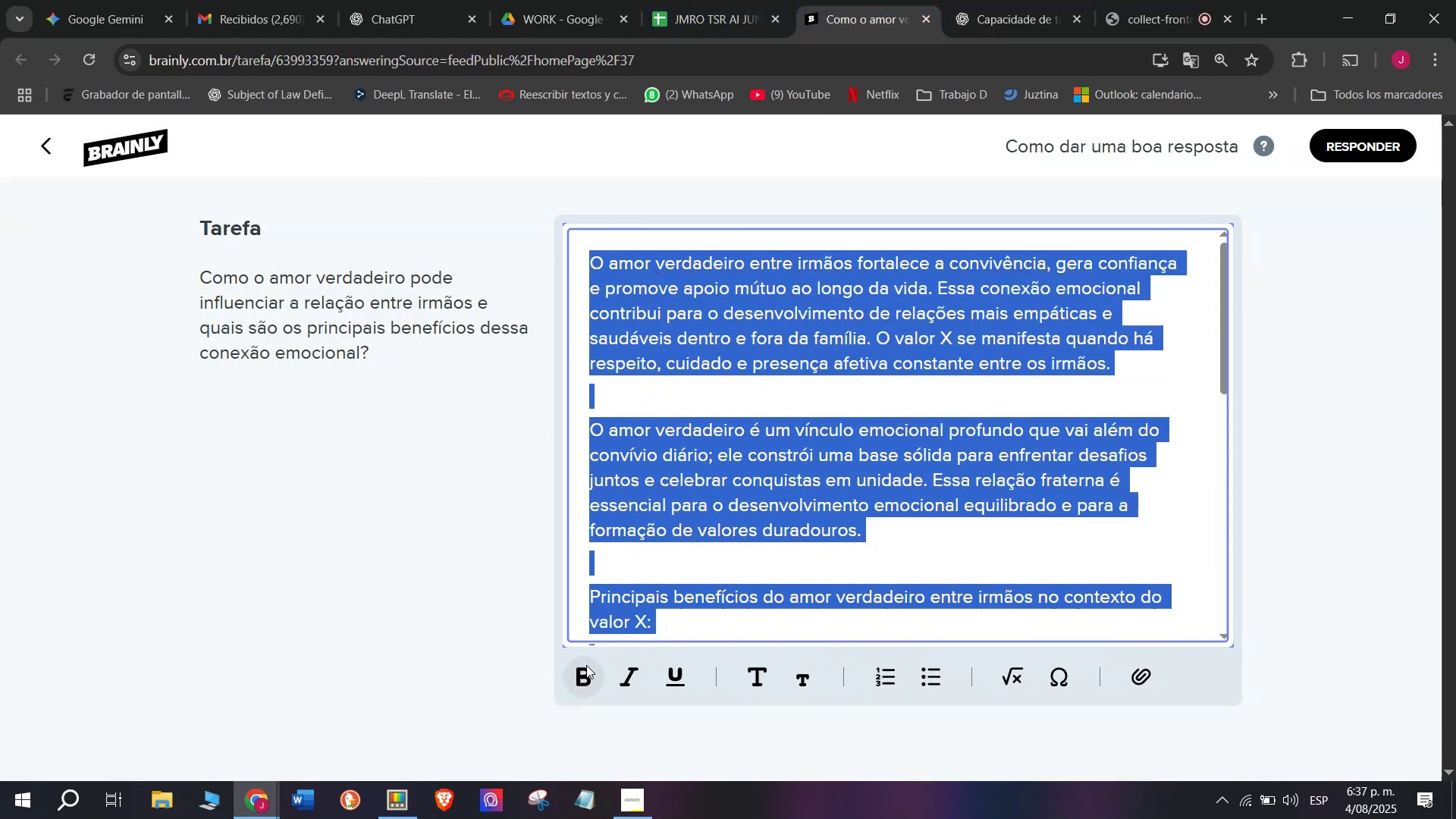 
double_click([774, 413])
 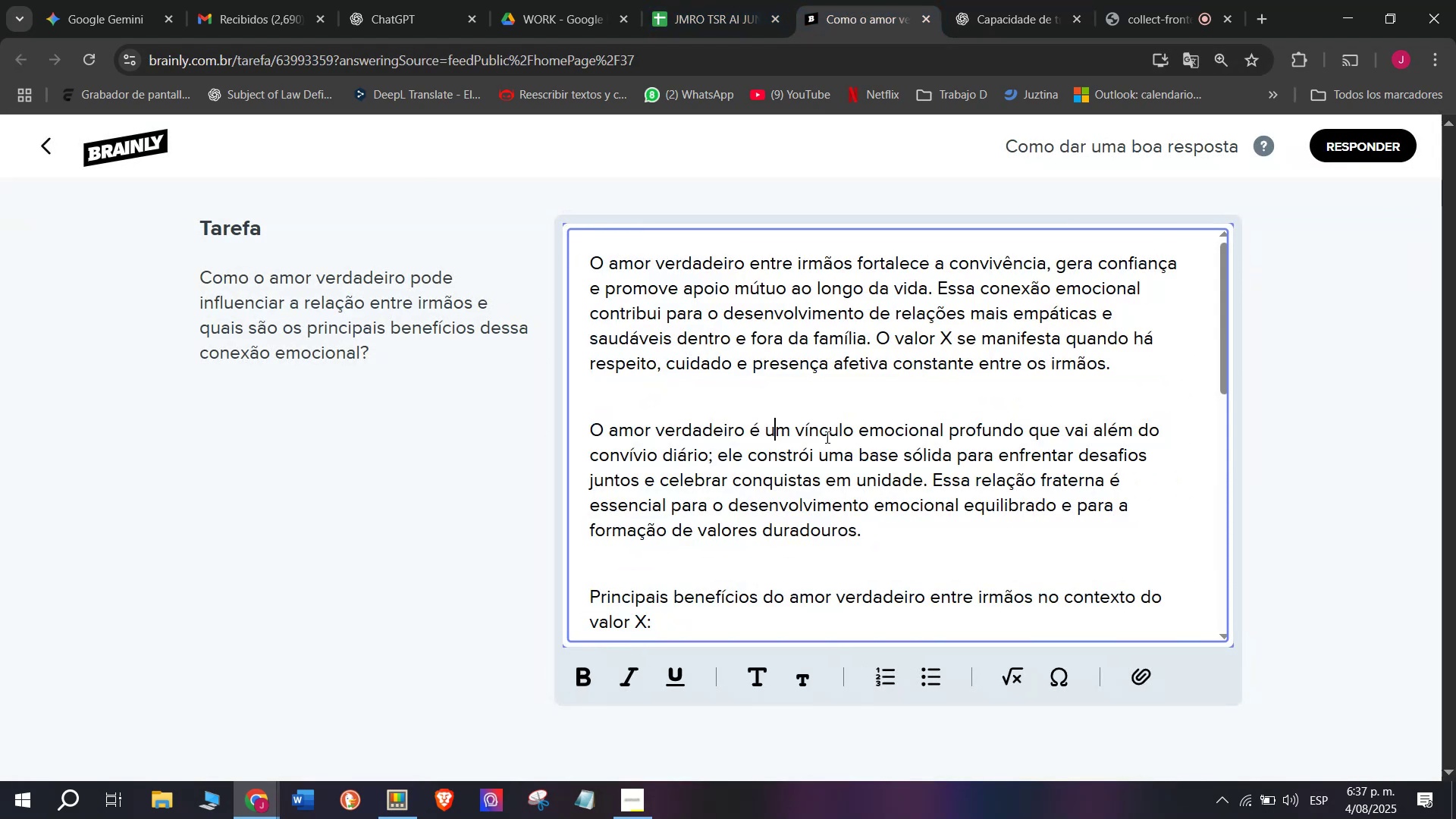 
scroll: coordinate [842, 448], scroll_direction: up, amount: 3.0
 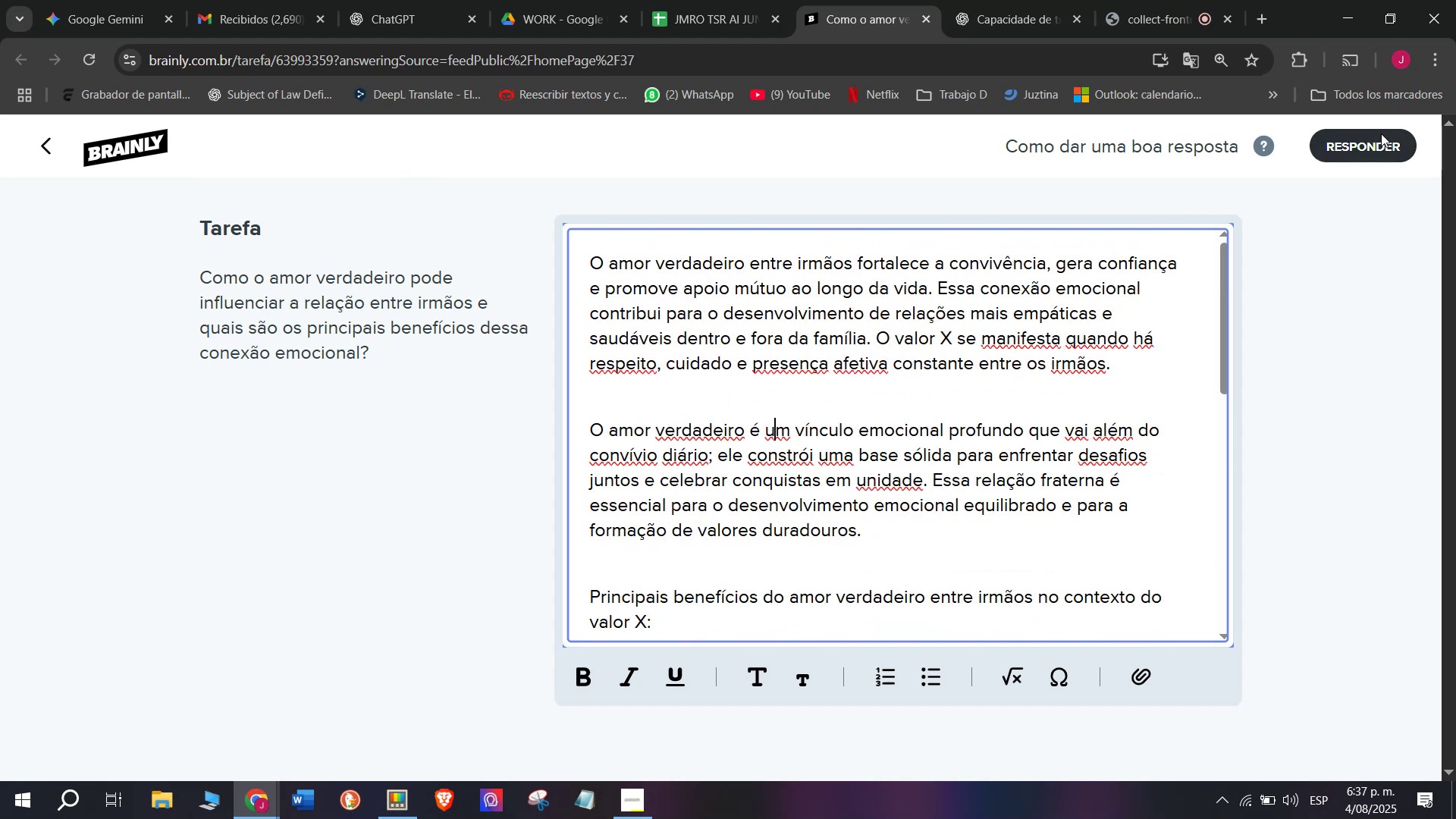 
left_click([1380, 140])
 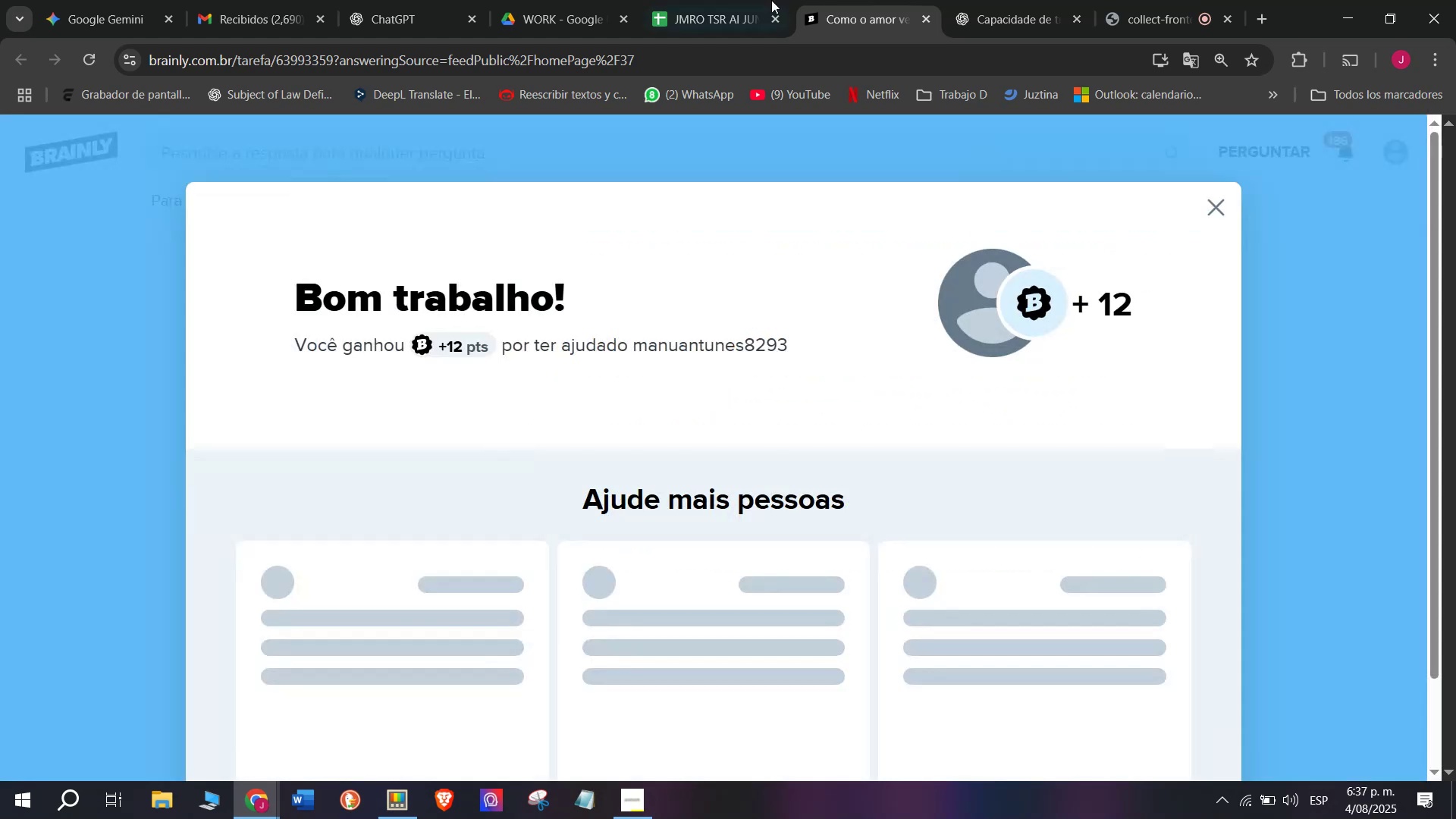 
left_click([719, 0])
 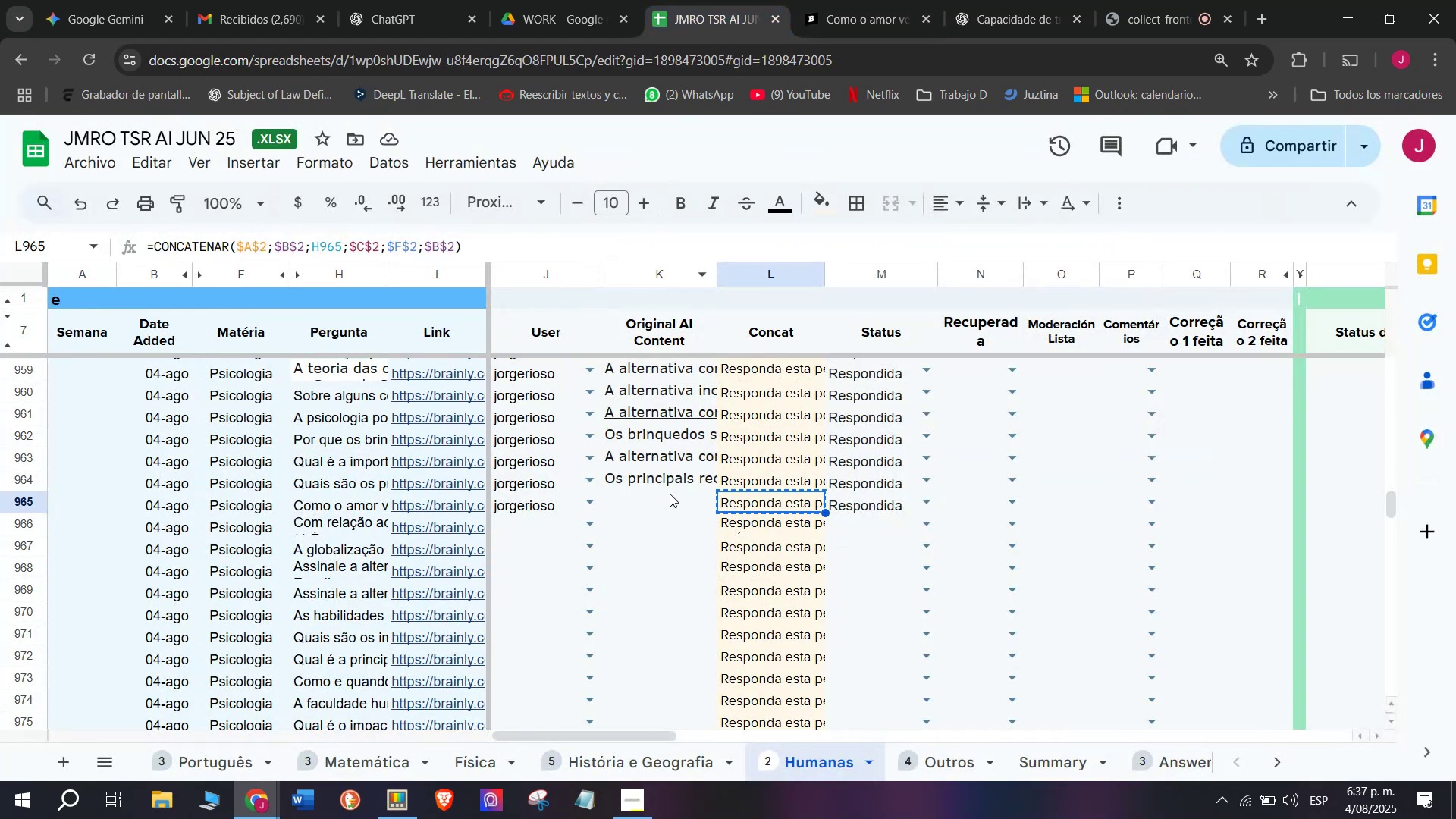 
double_click([668, 496])
 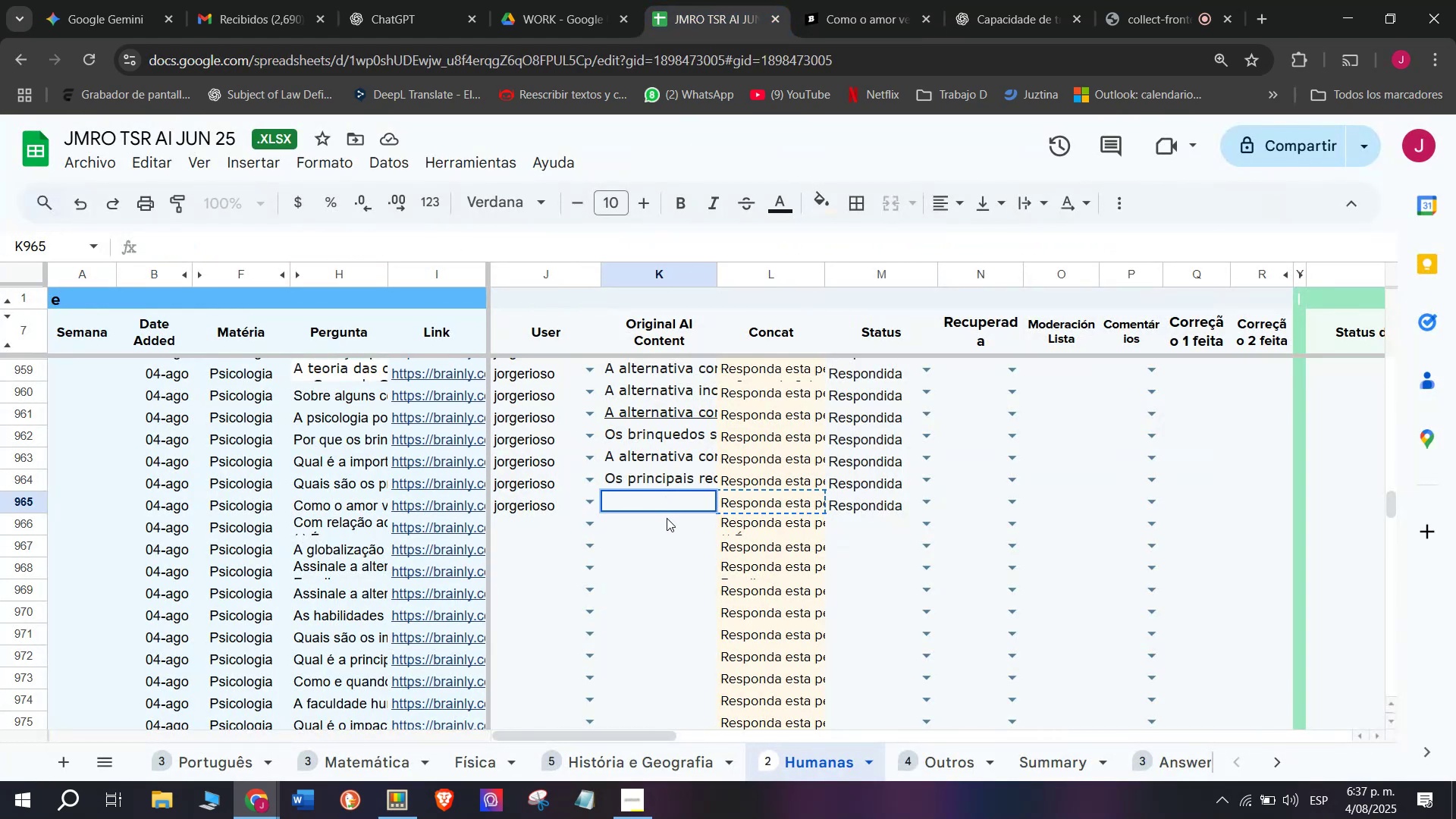 
key(Meta+MetaLeft)
 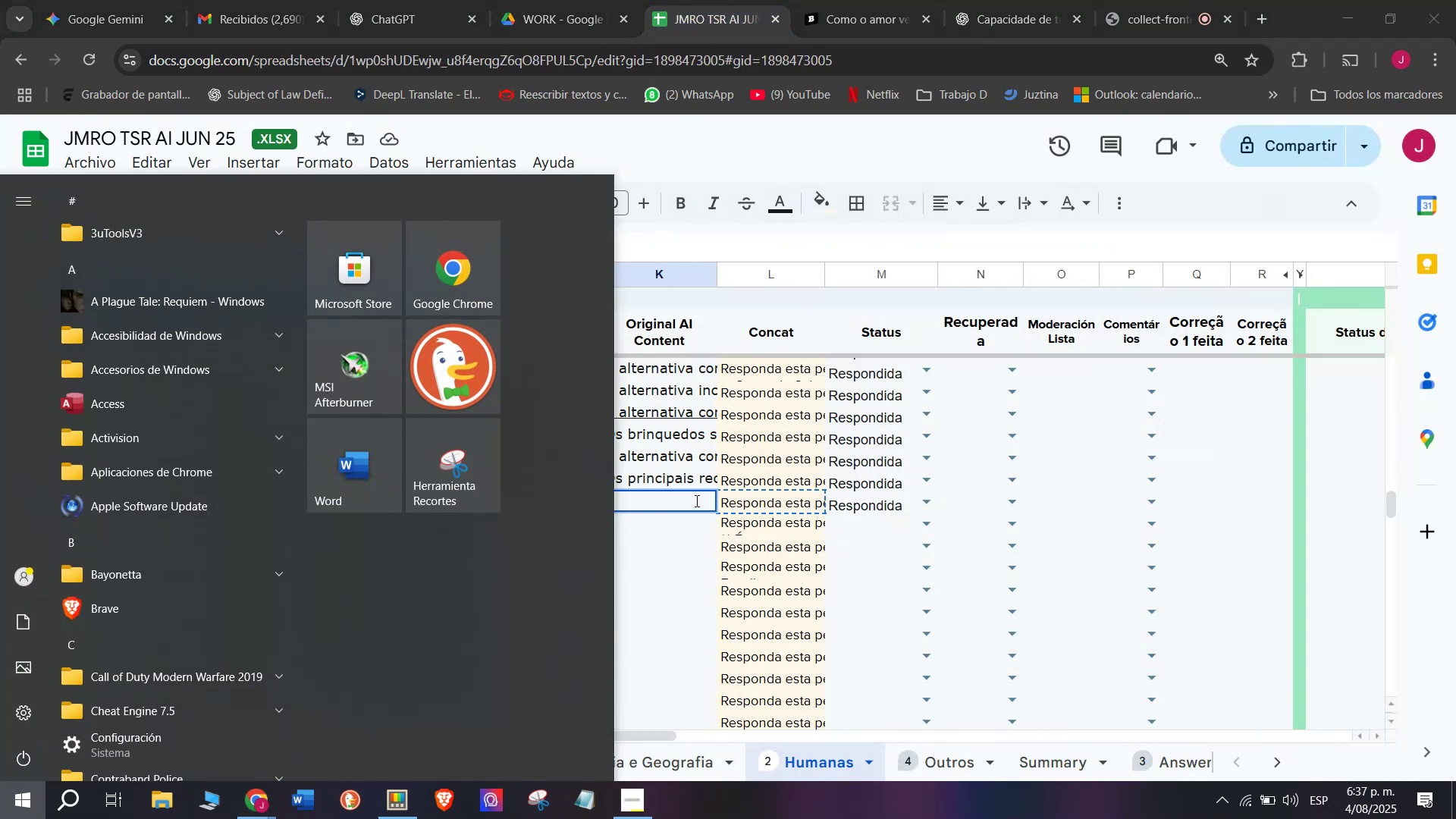 
double_click([695, 500])
 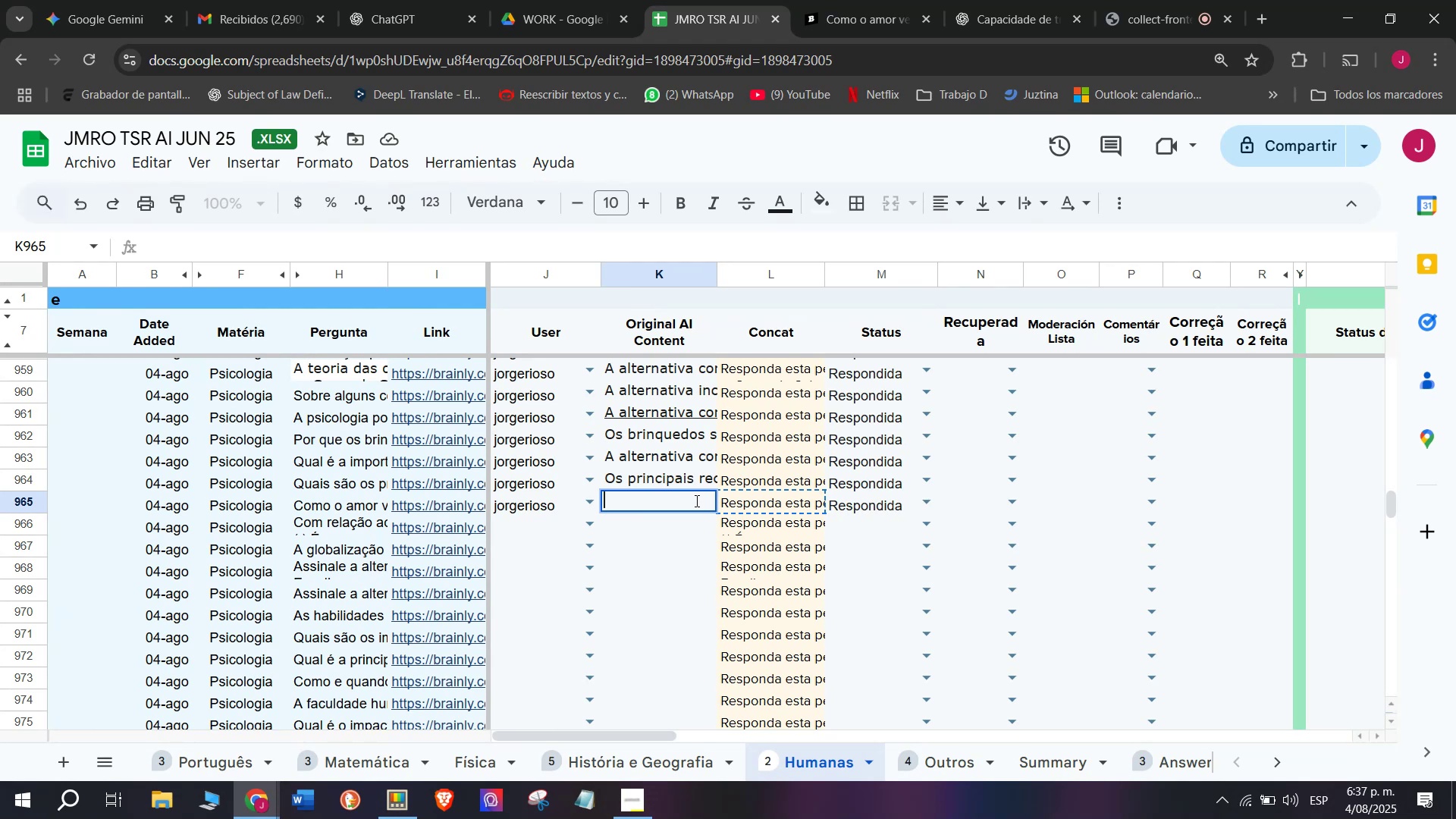 
key(C)
 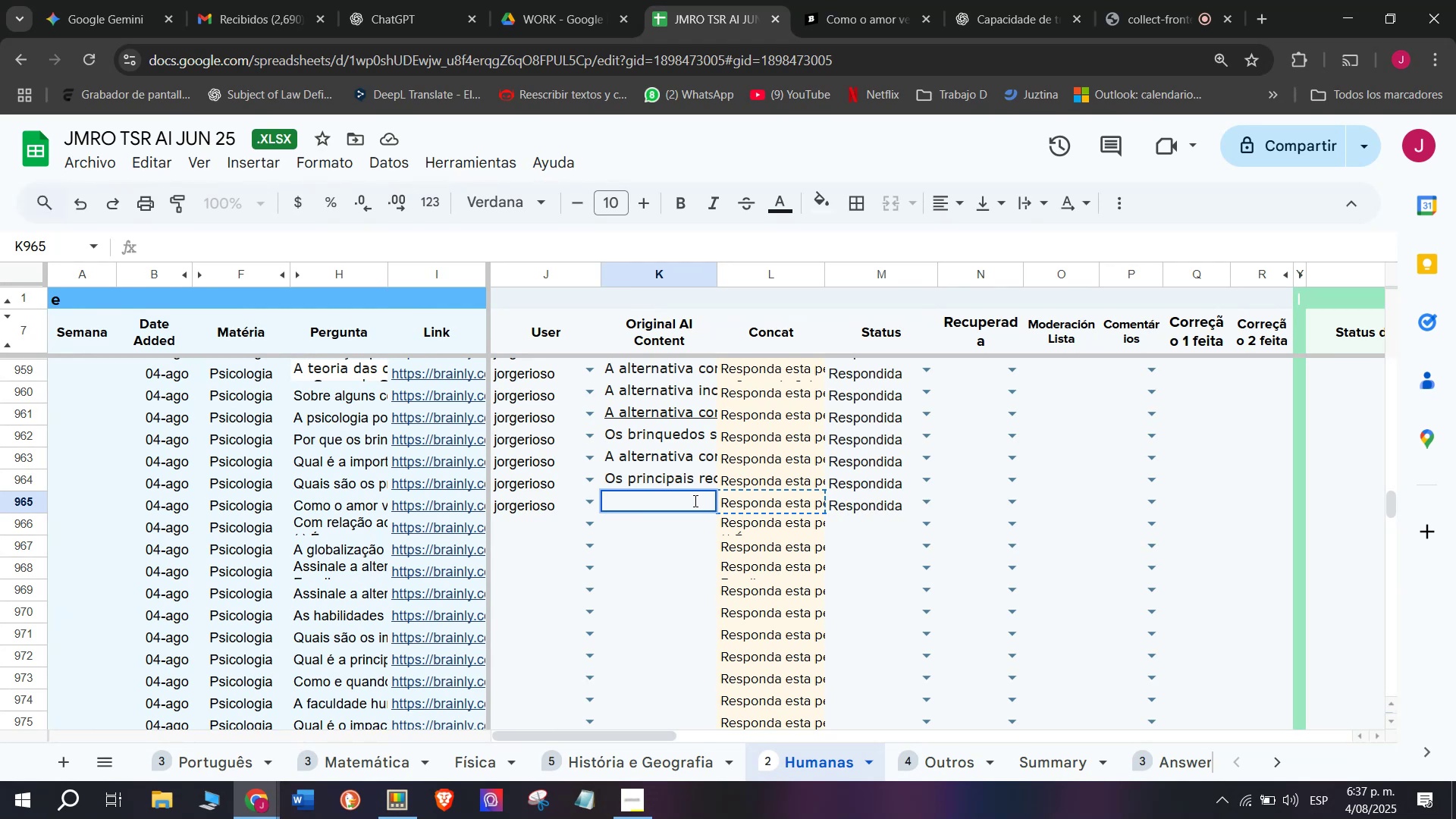 
key(Meta+MetaLeft)
 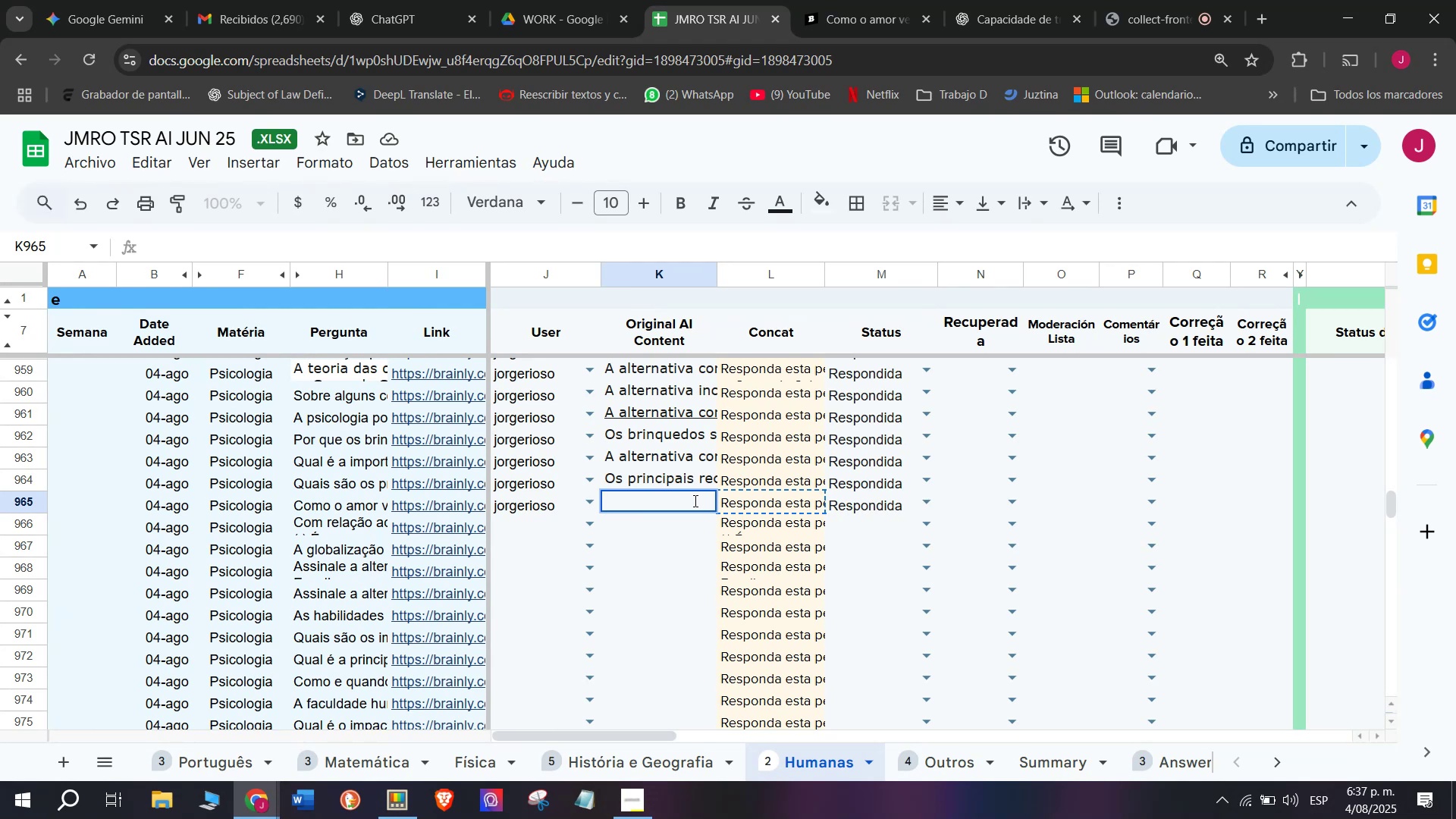 
key(Meta+V)
 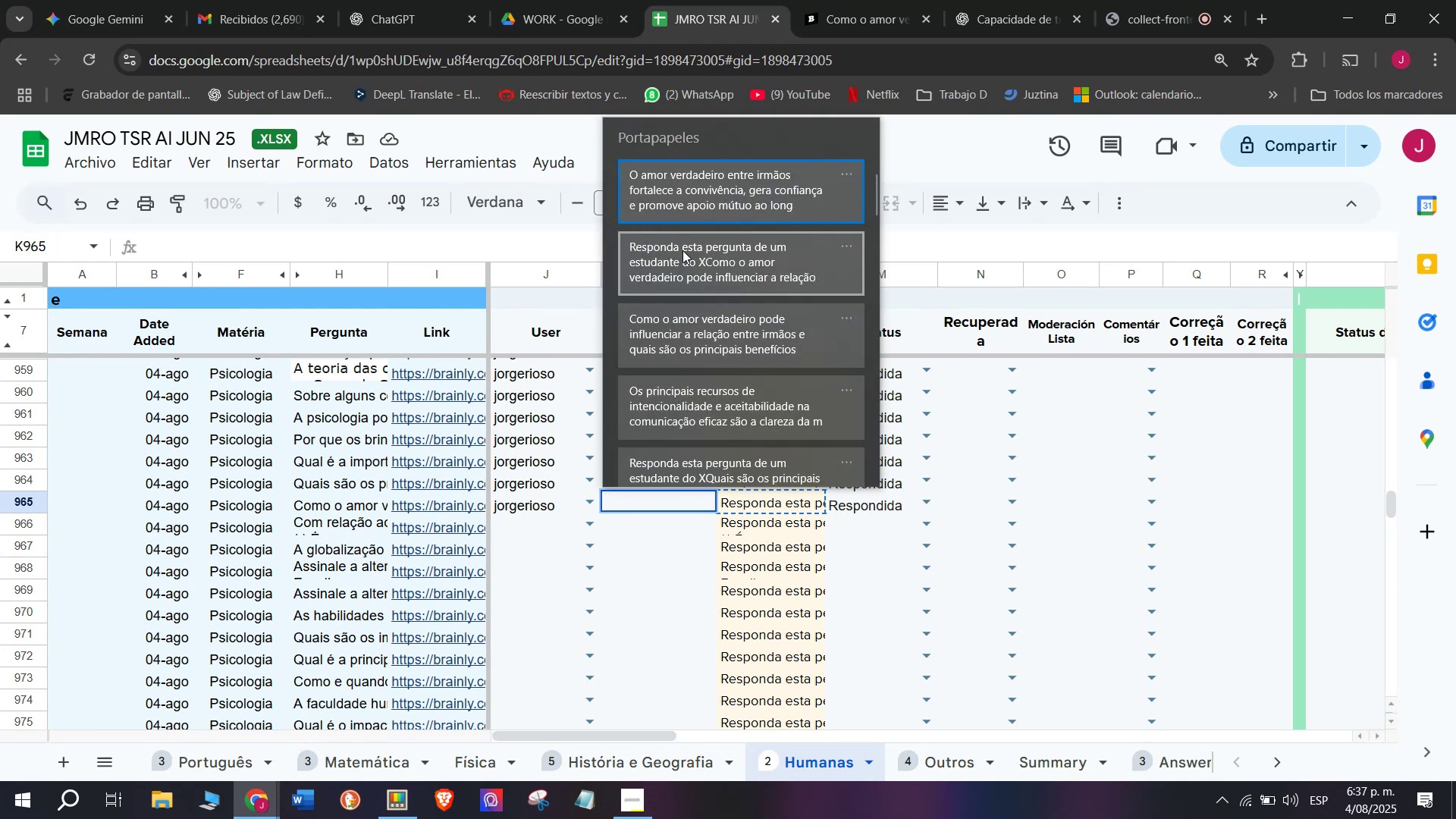 
left_click([704, 207])
 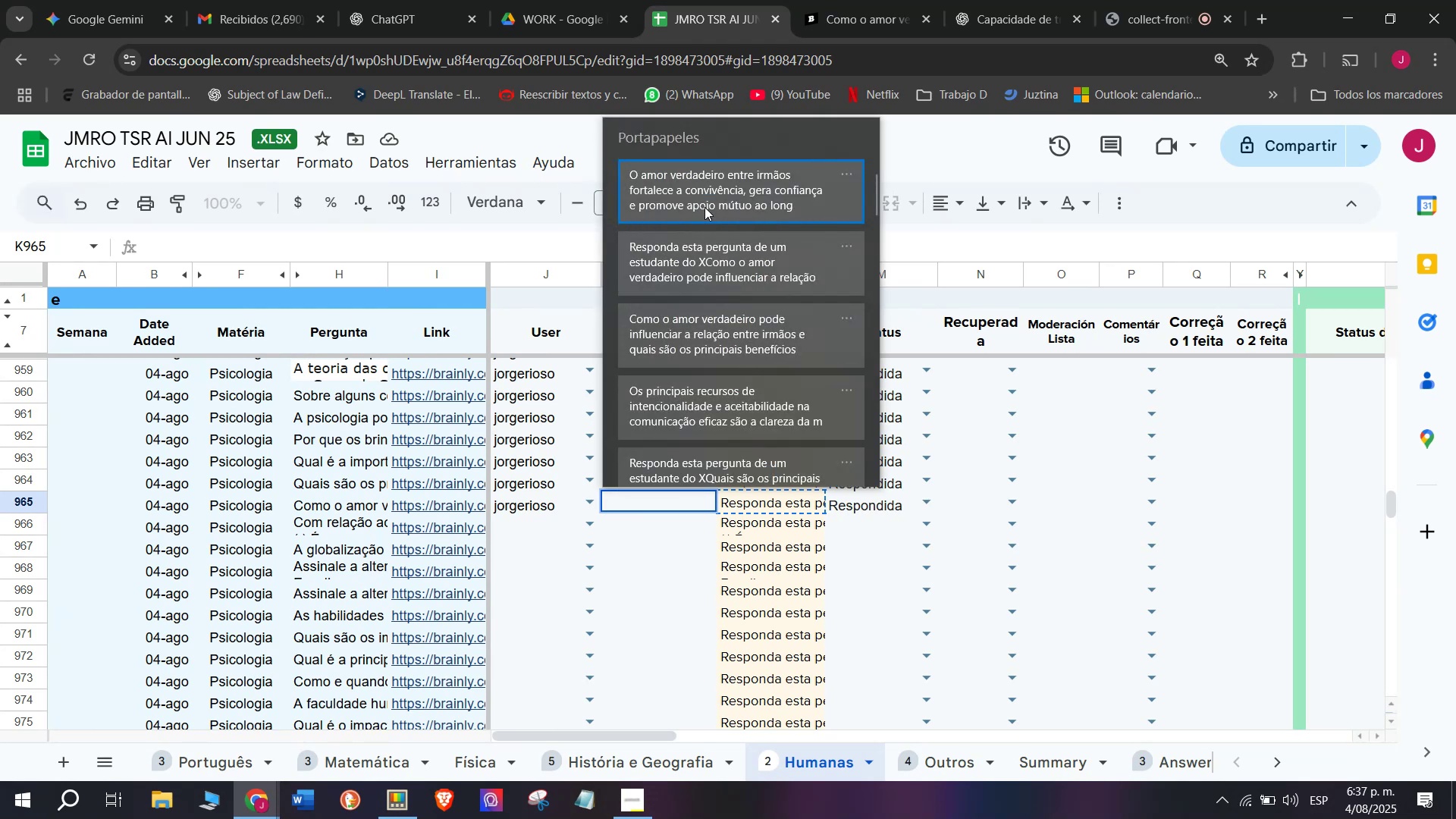 
key(Control+ControlLeft)
 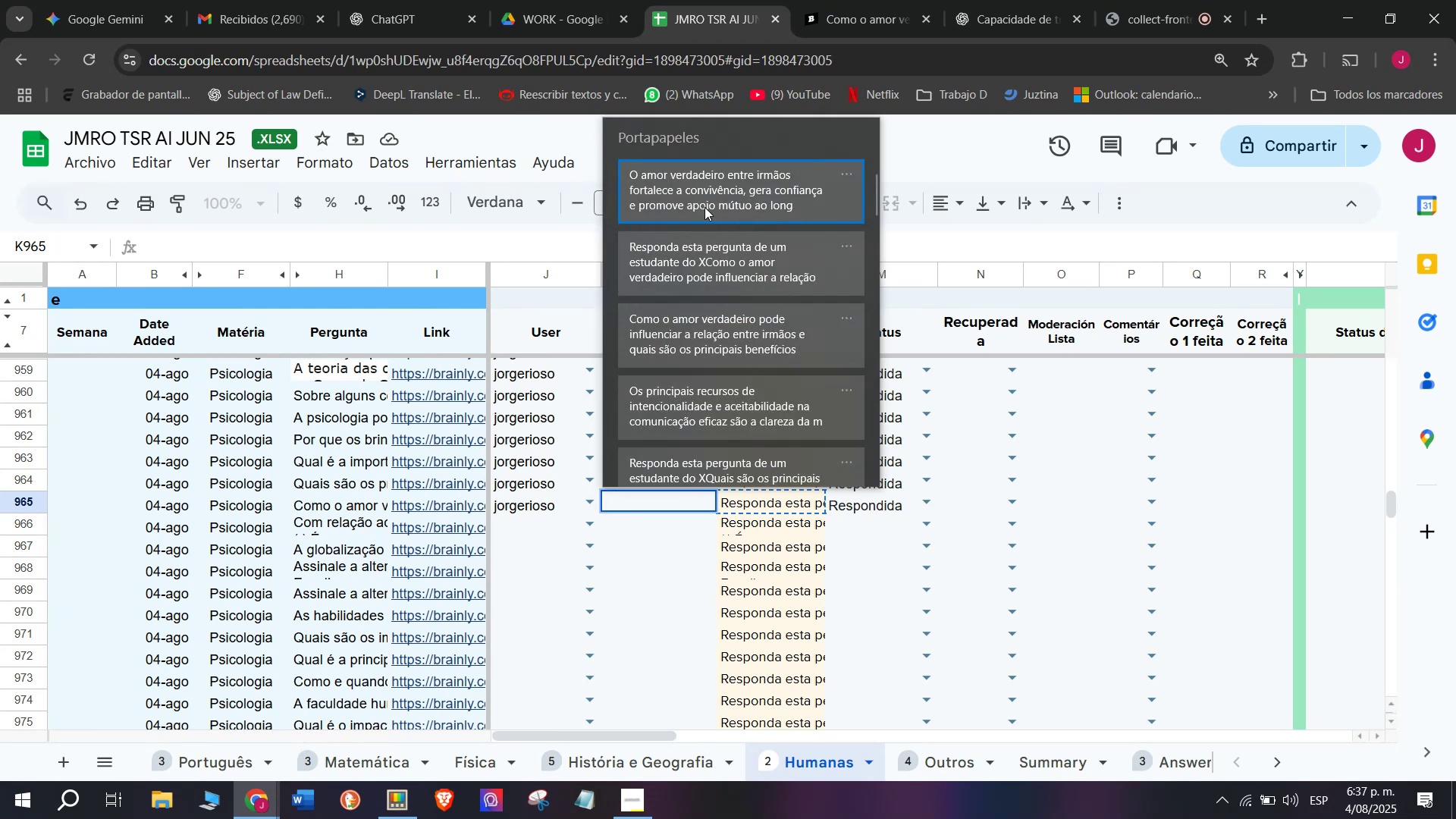 
key(Control+V)
 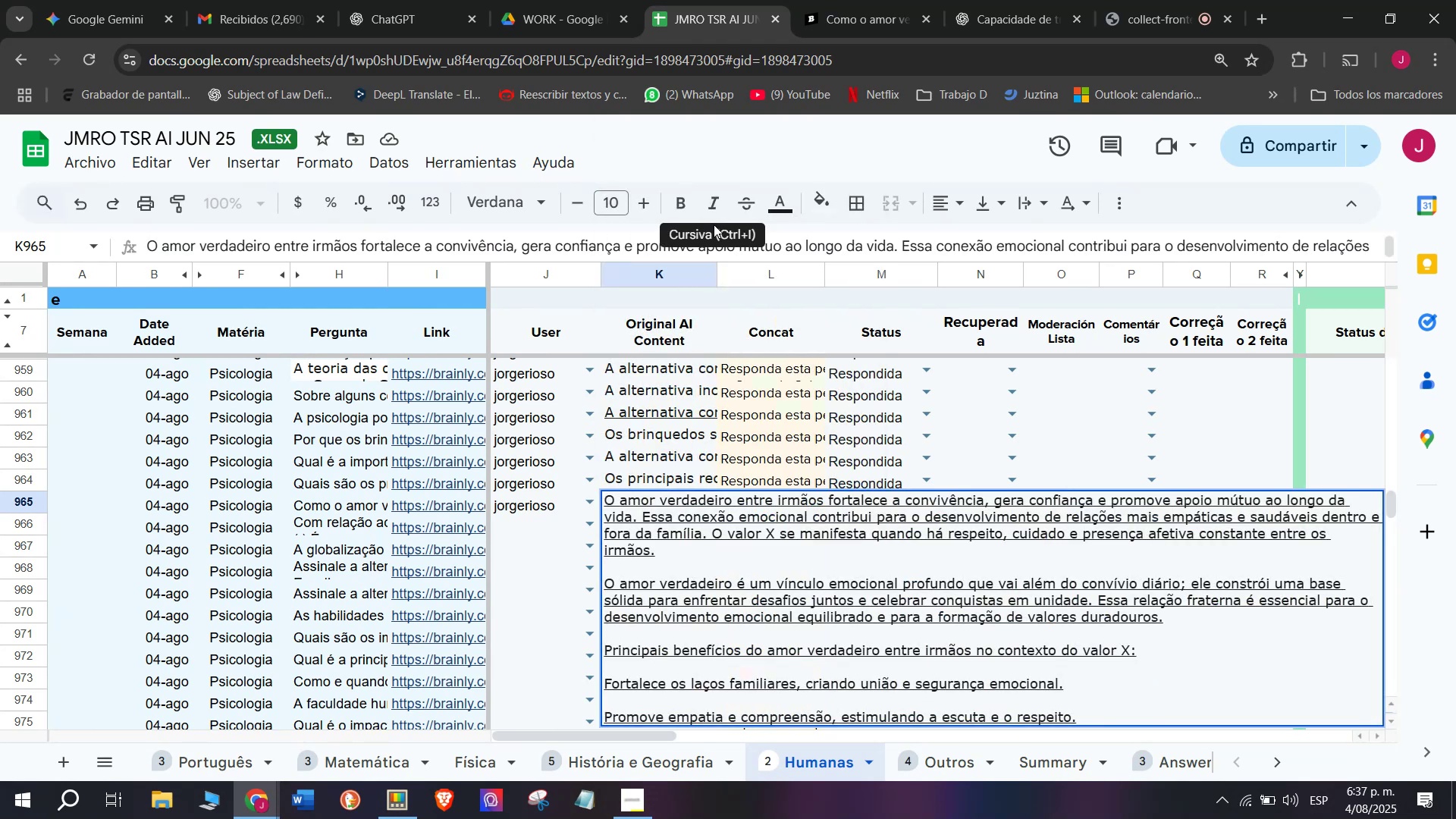 
key(Enter)
 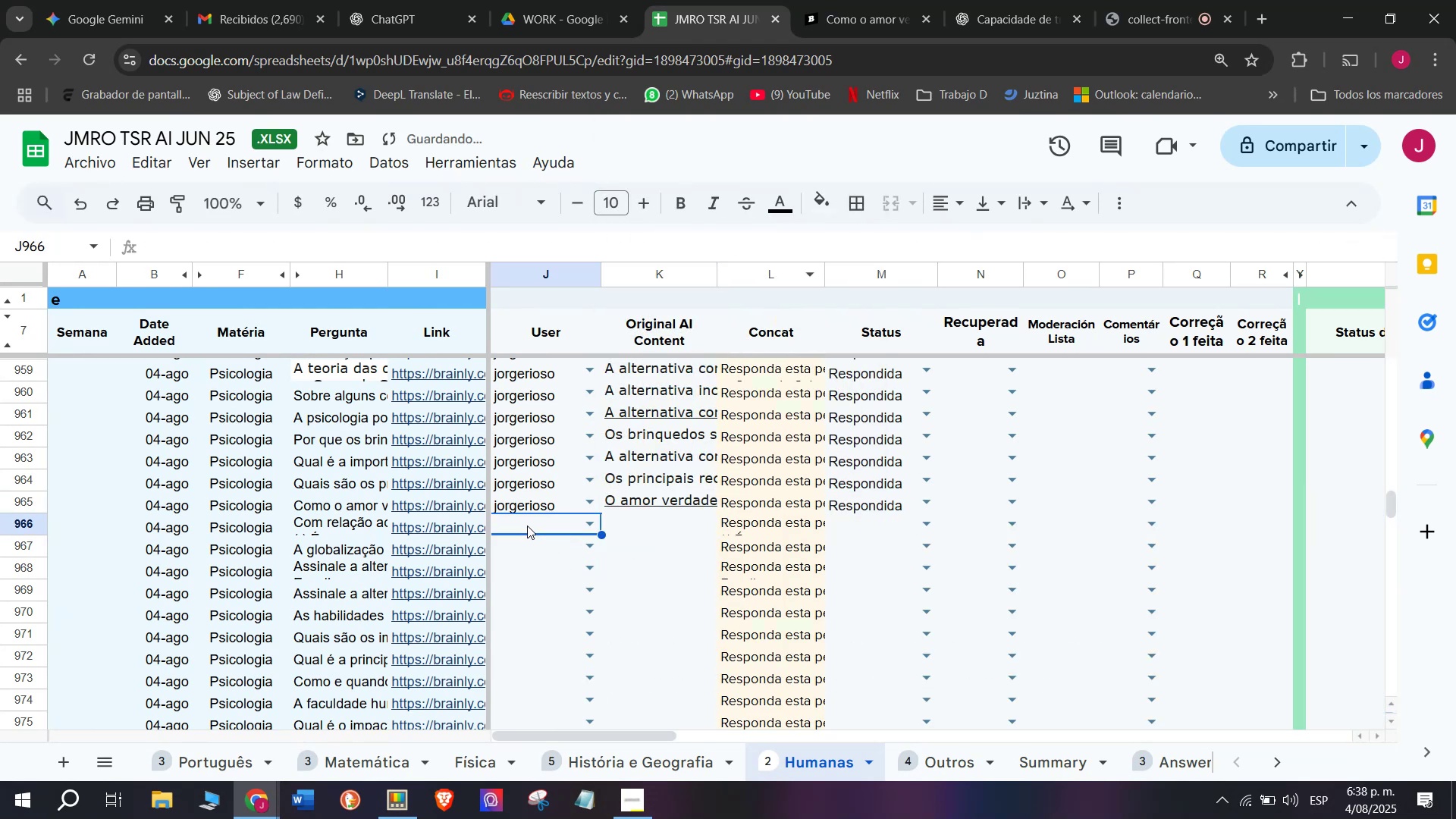 
left_click([888, 0])
 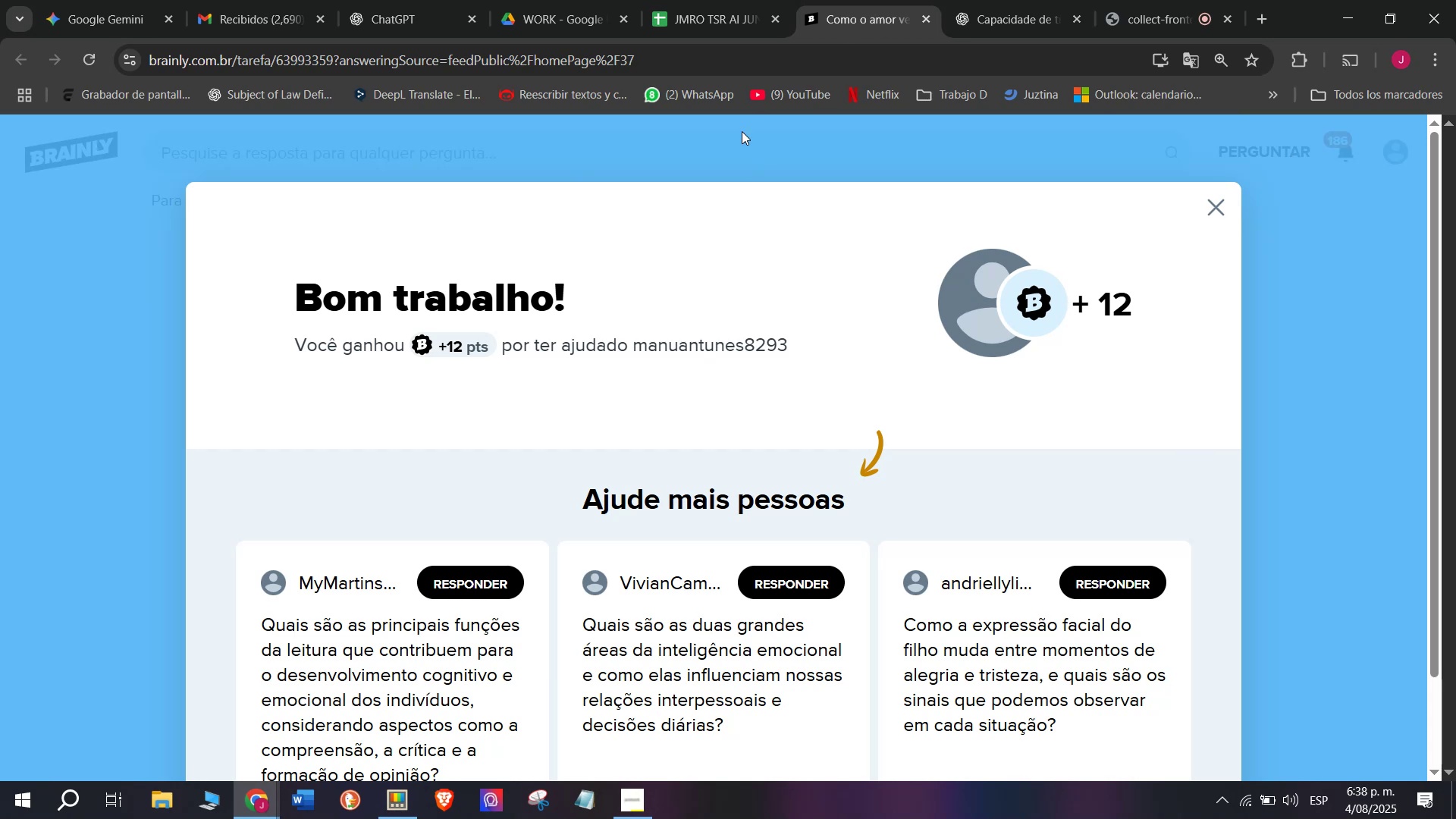 
left_click([692, 0])
 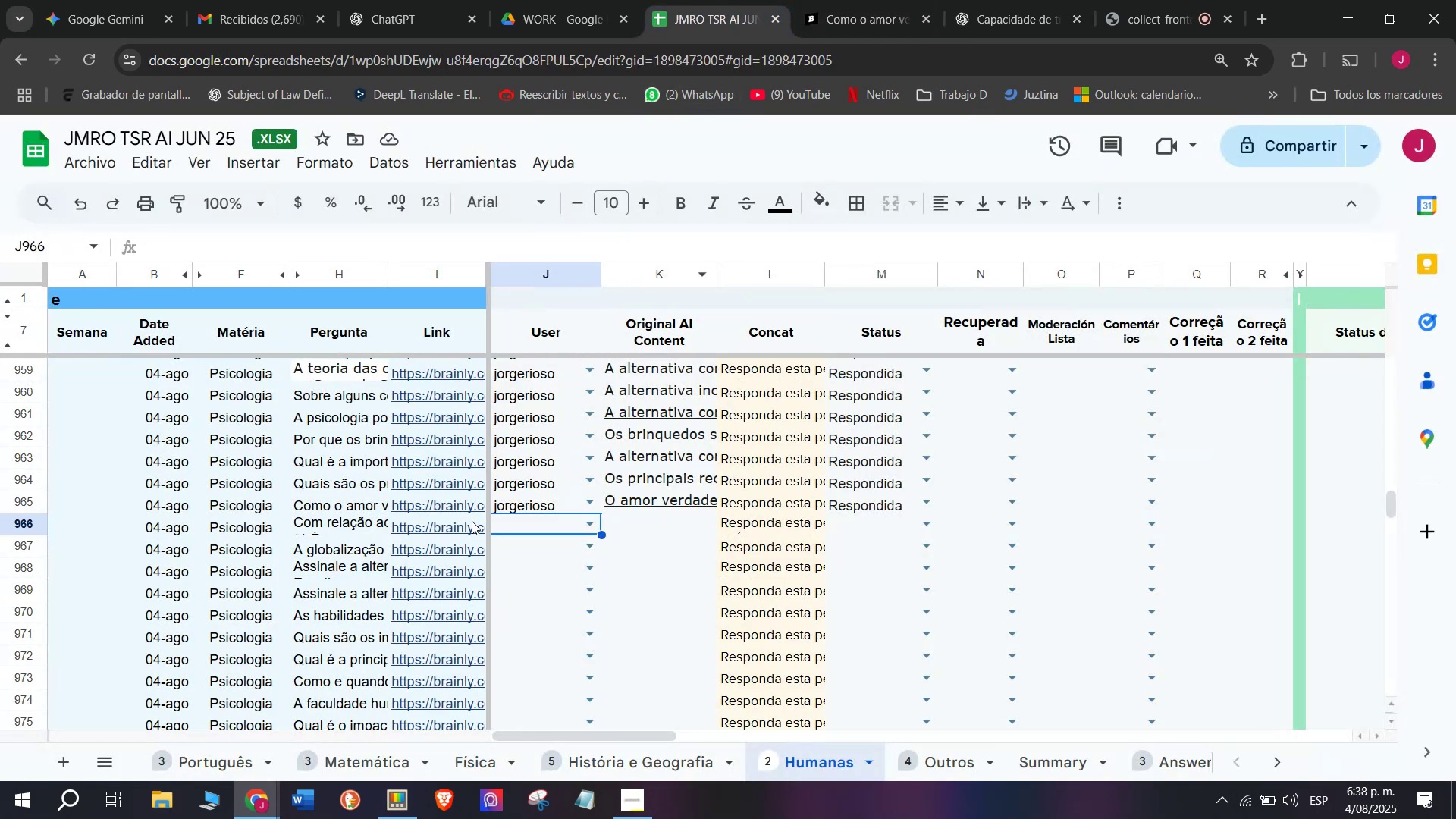 
left_click([466, 536])
 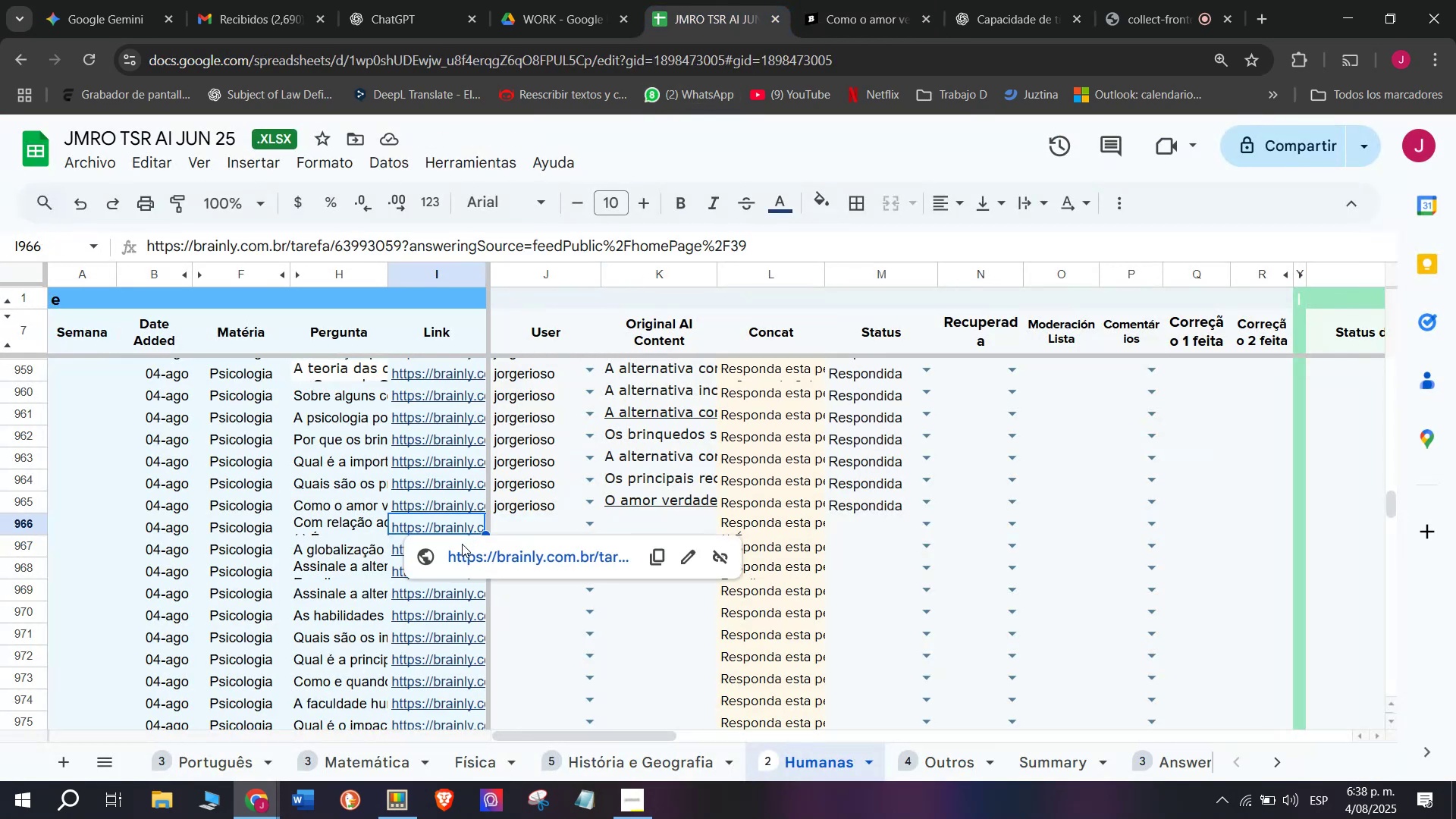 
left_click([471, 557])
 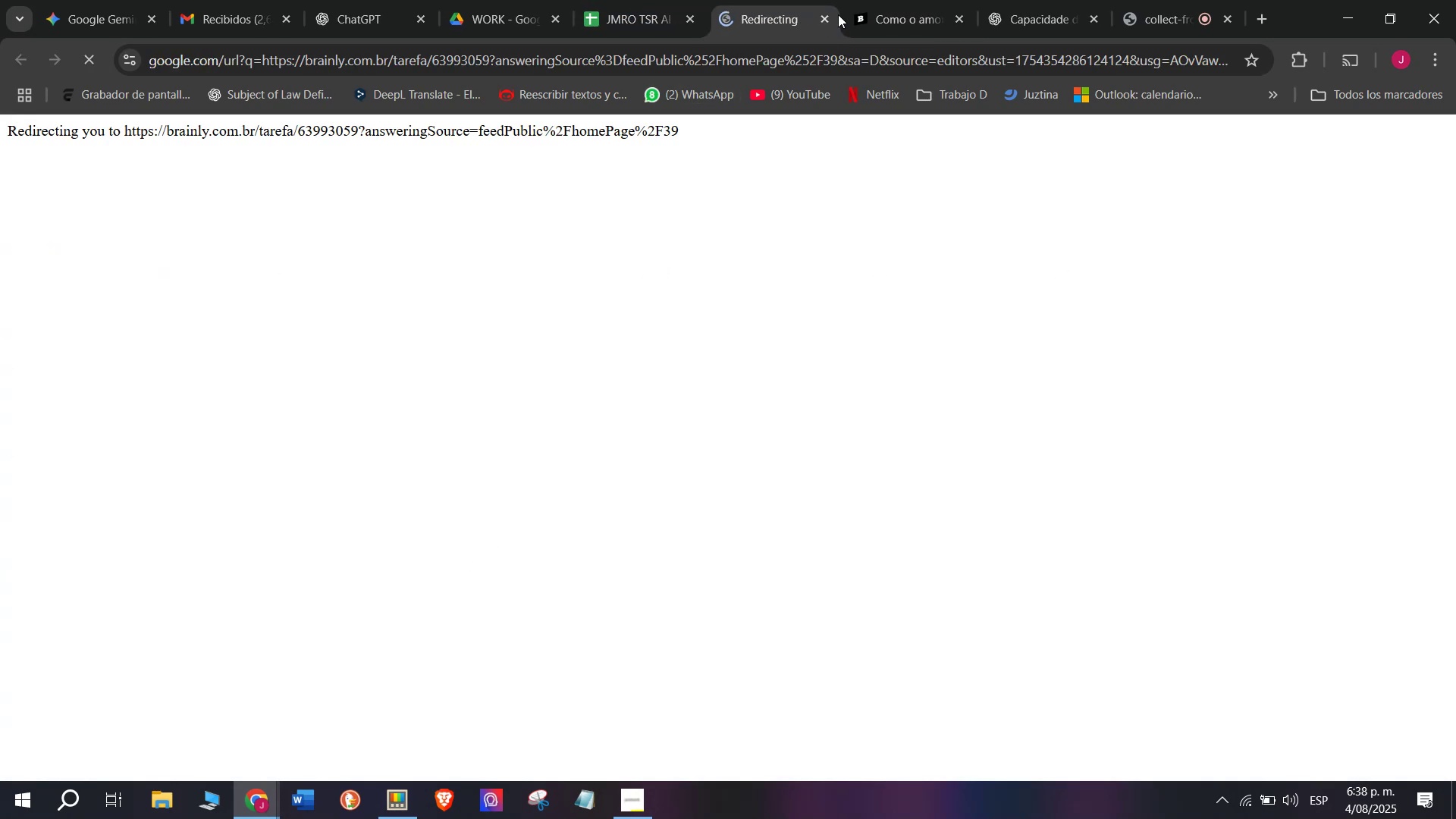 
left_click([910, 0])
 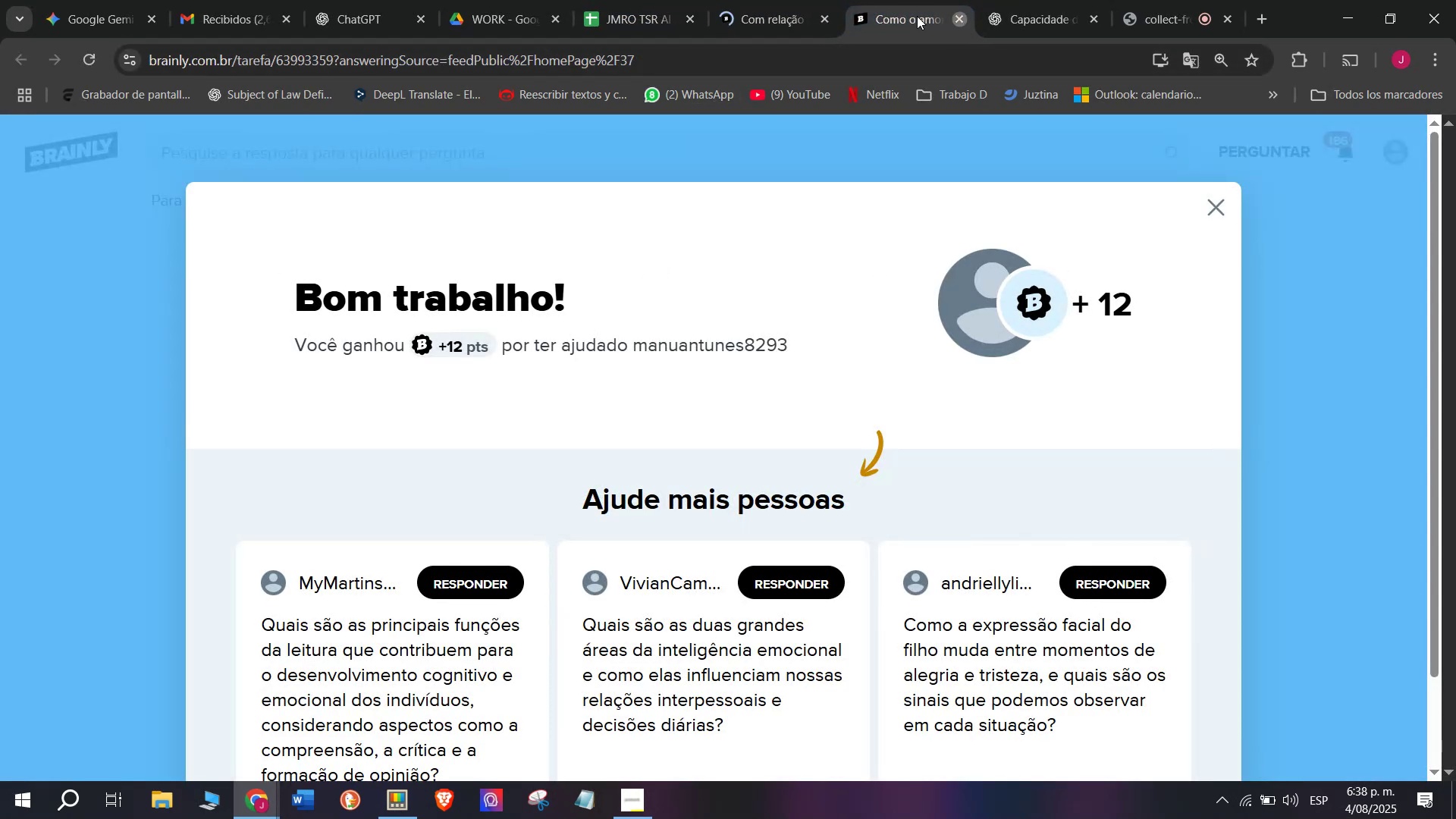 
double_click([786, 0])
 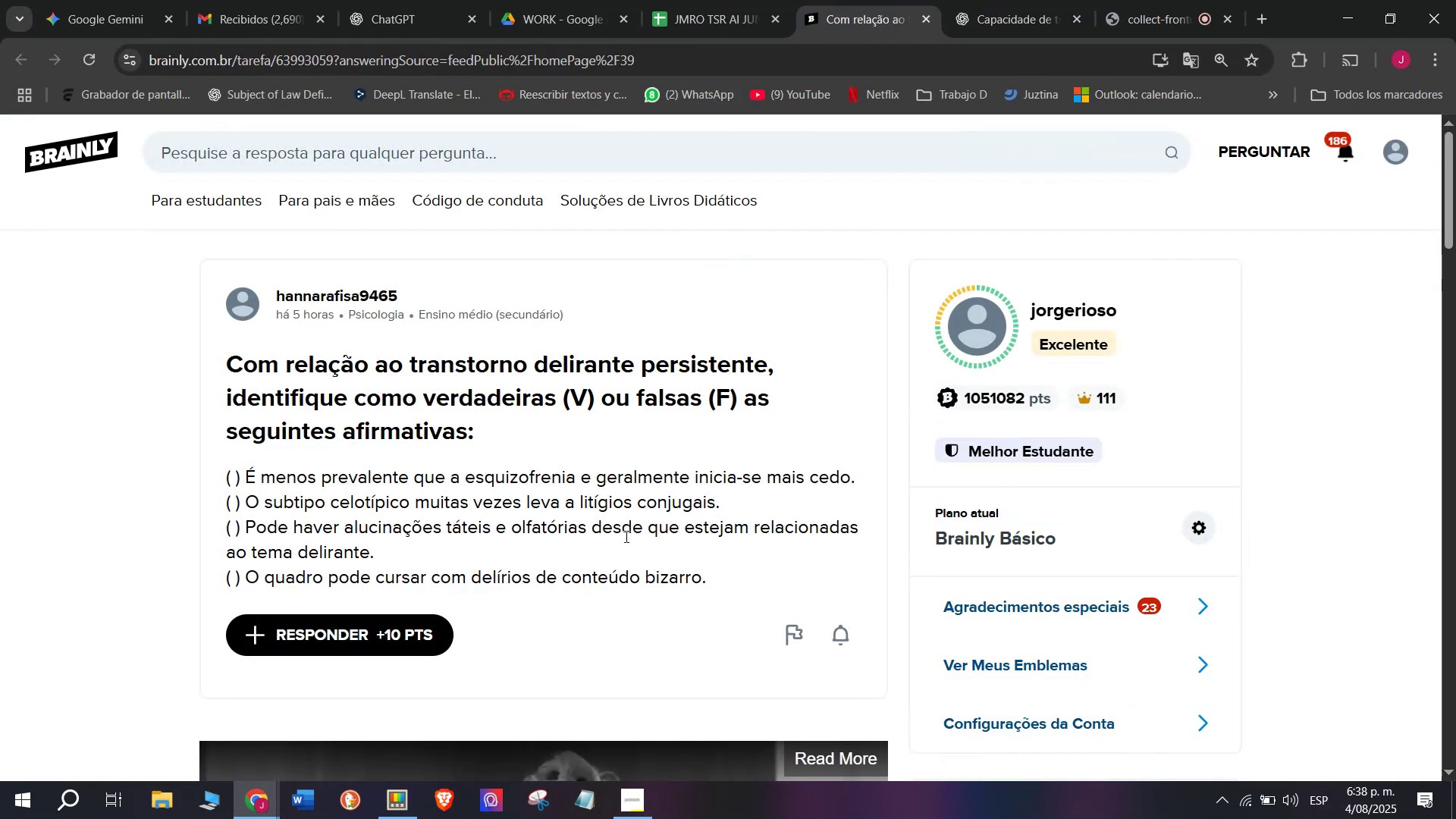 
left_click_drag(start_coordinate=[716, 585], to_coordinate=[213, 370])
 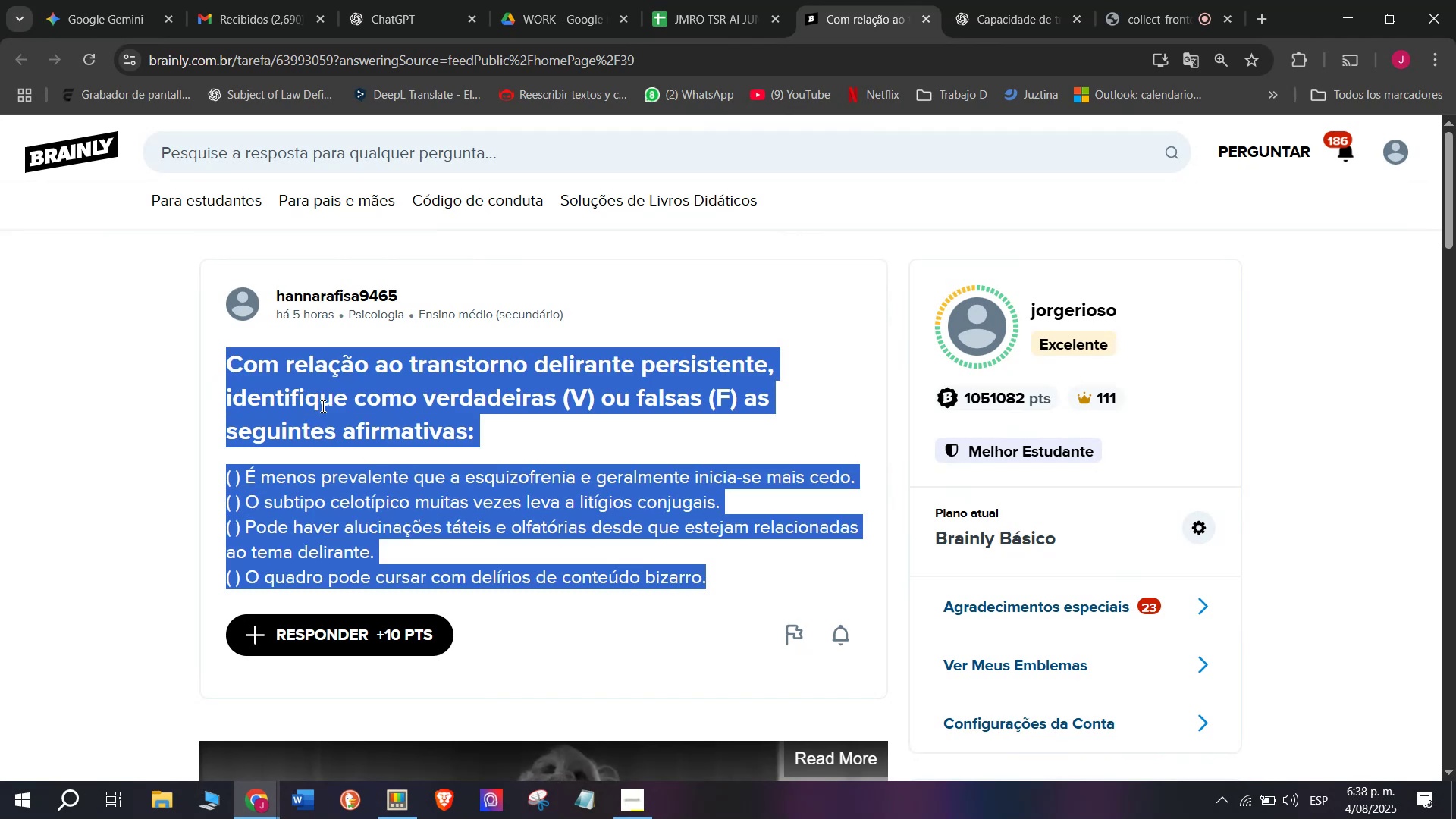 
key(Break)
 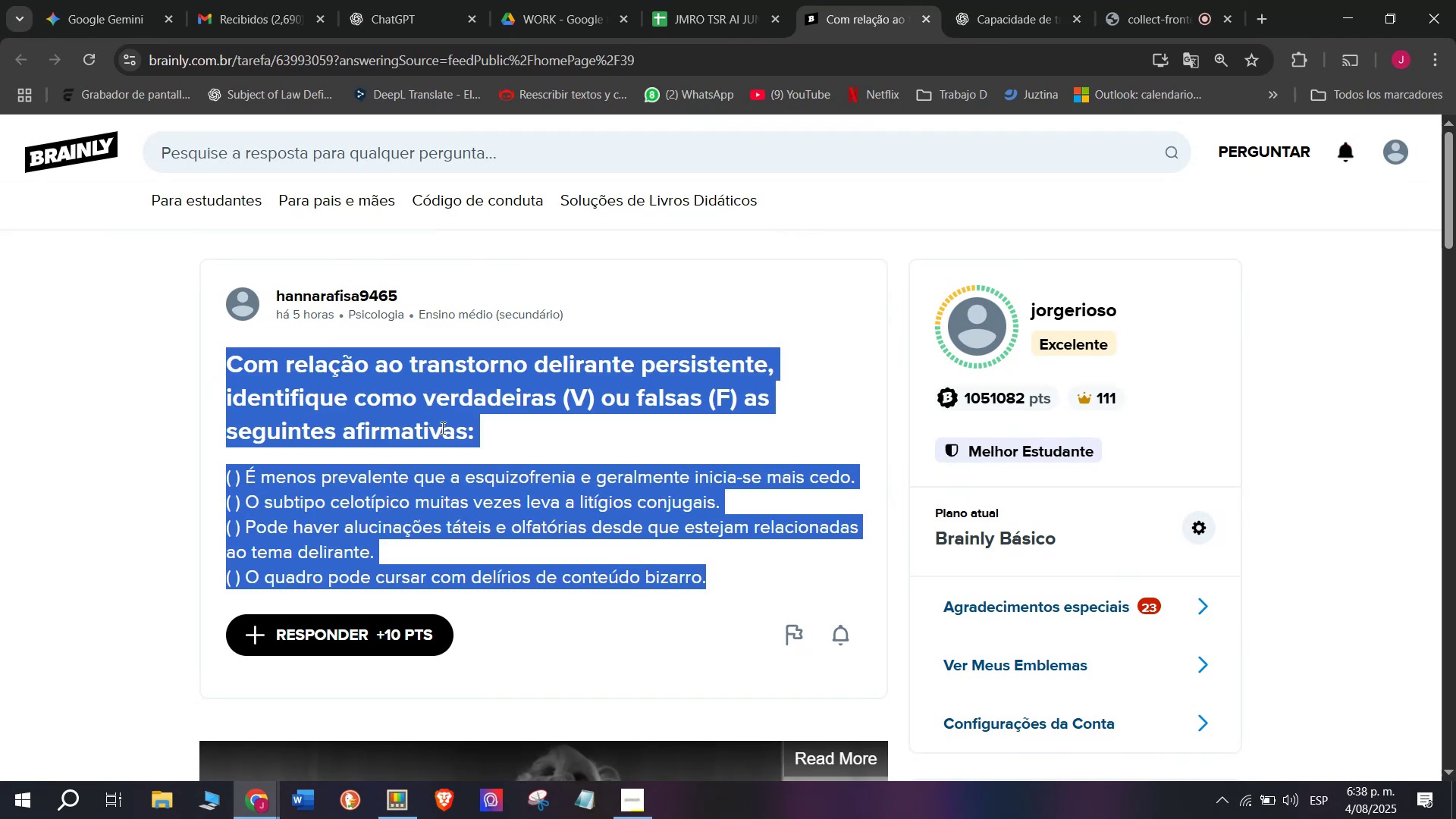 
key(Control+ControlLeft)
 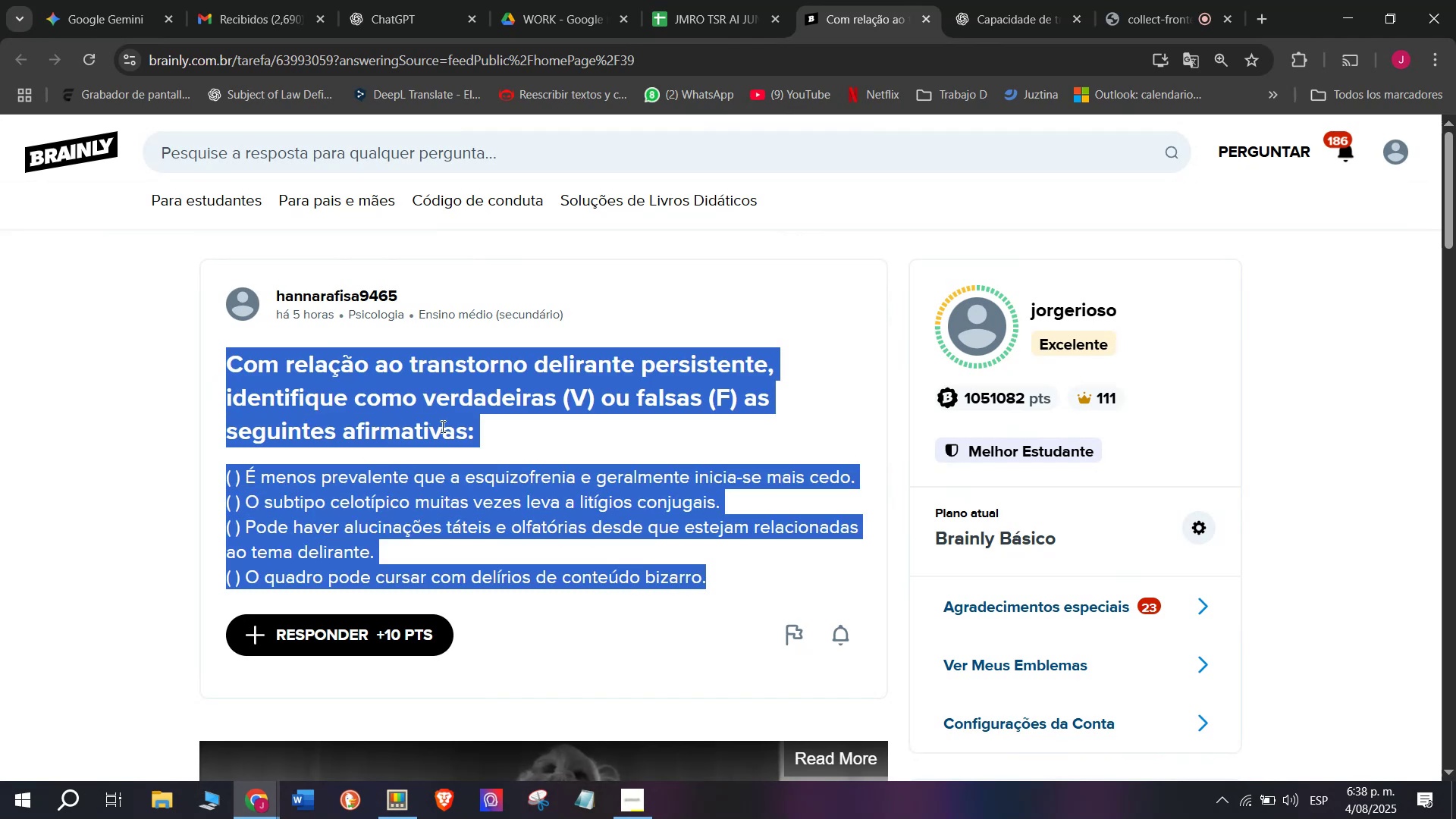 
key(Control+C)
 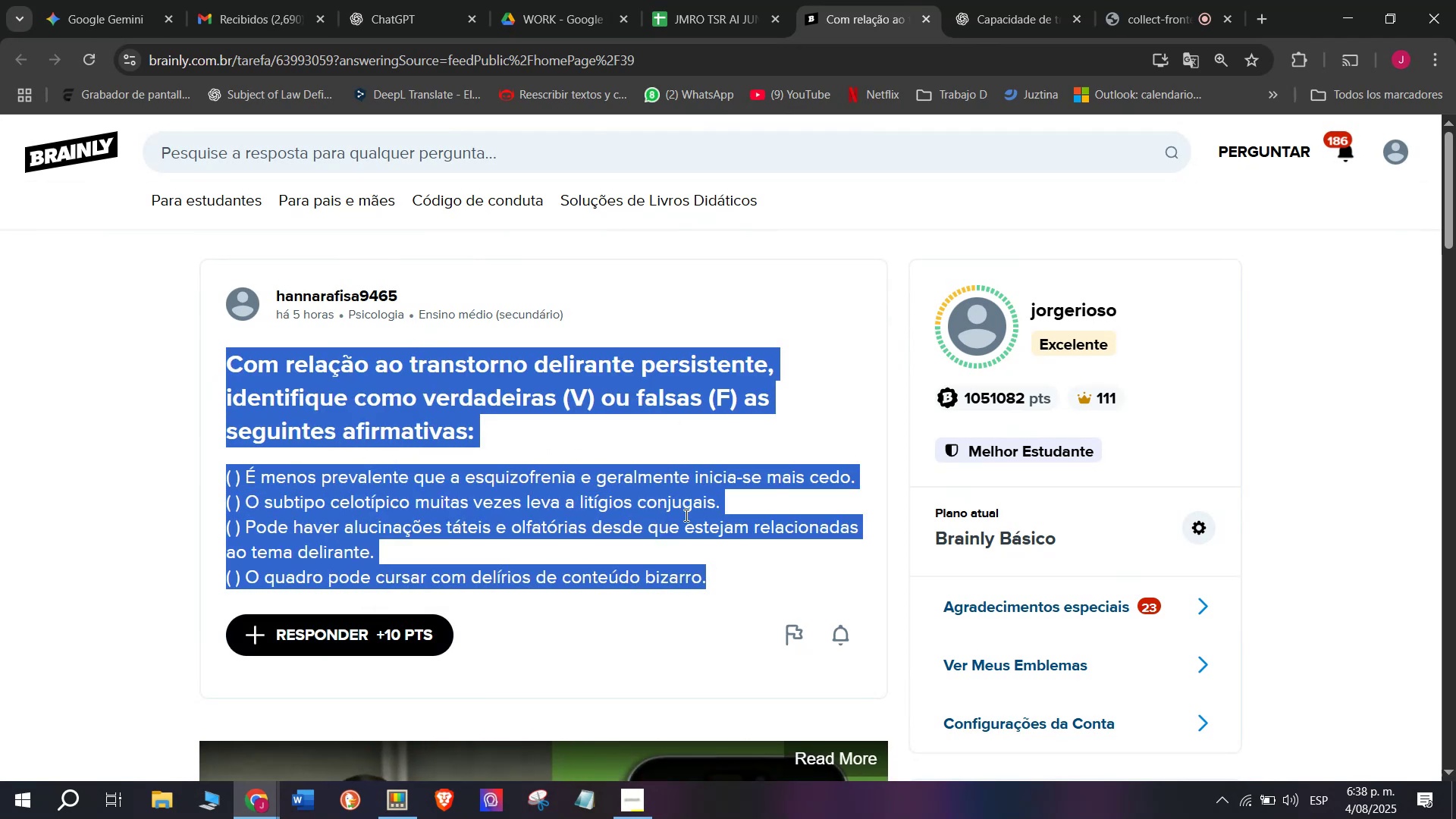 
wait(12.15)
 